 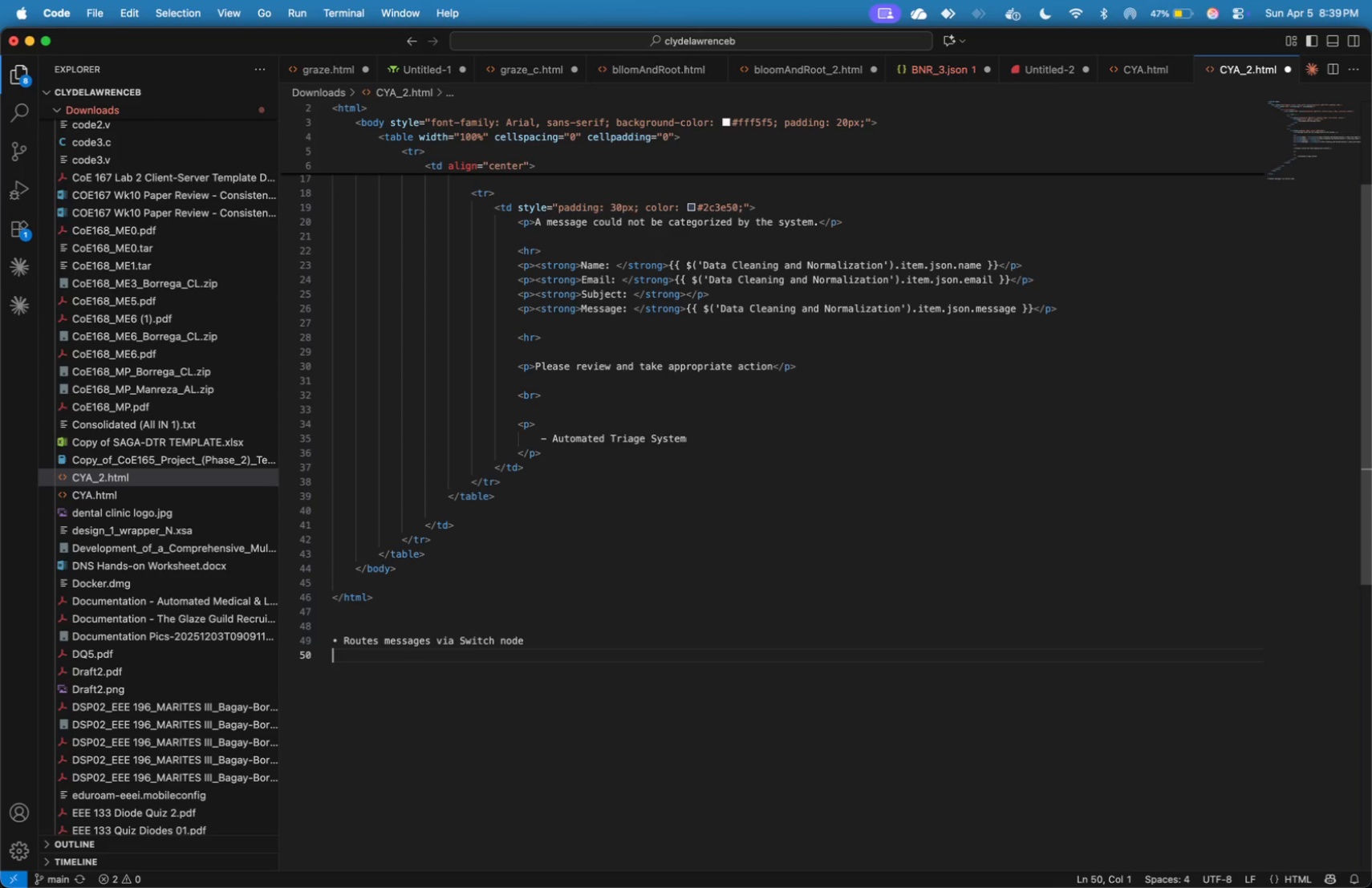 
key(Meta+V)
 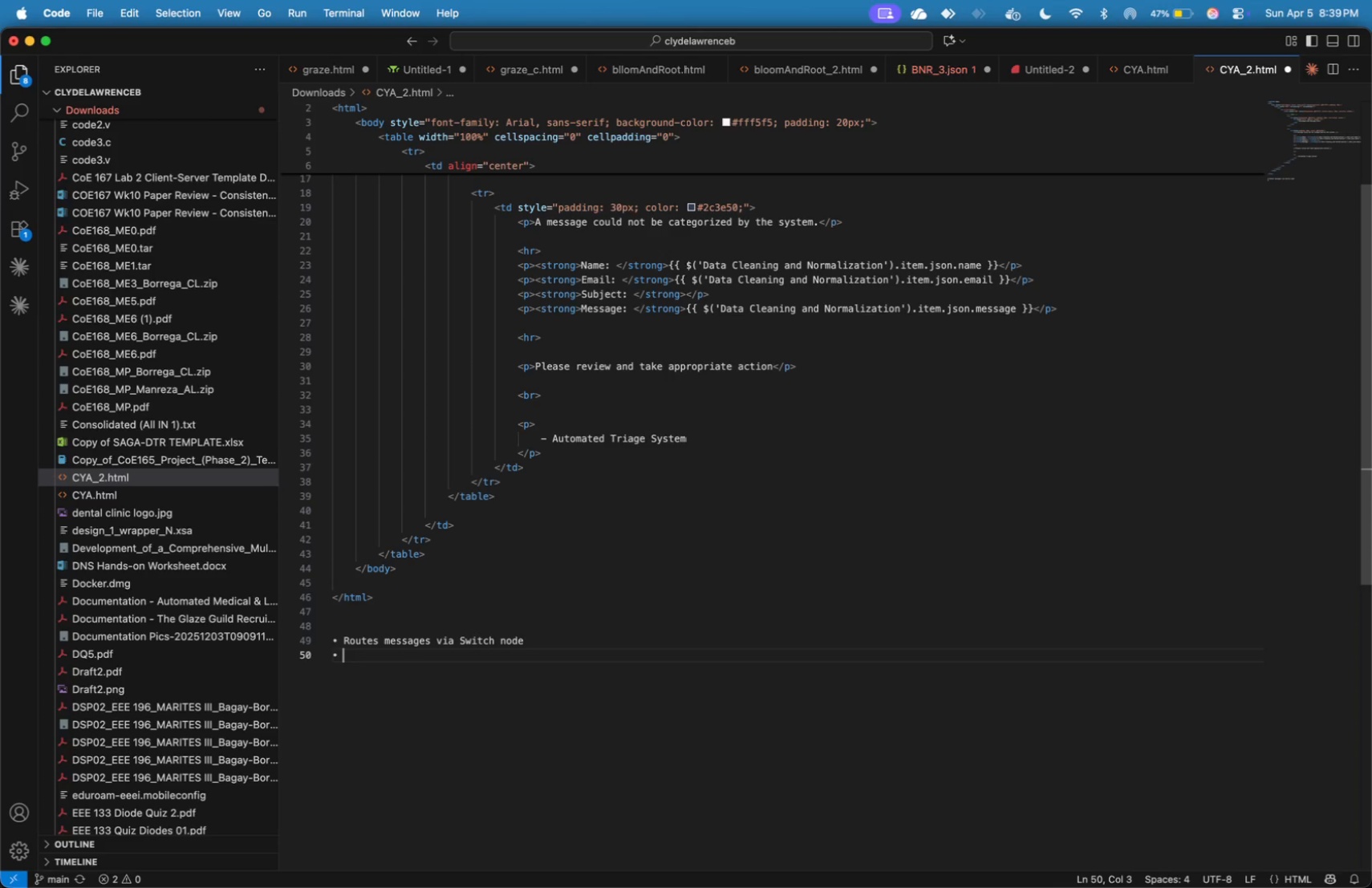 
type(Uses assigned category field)
 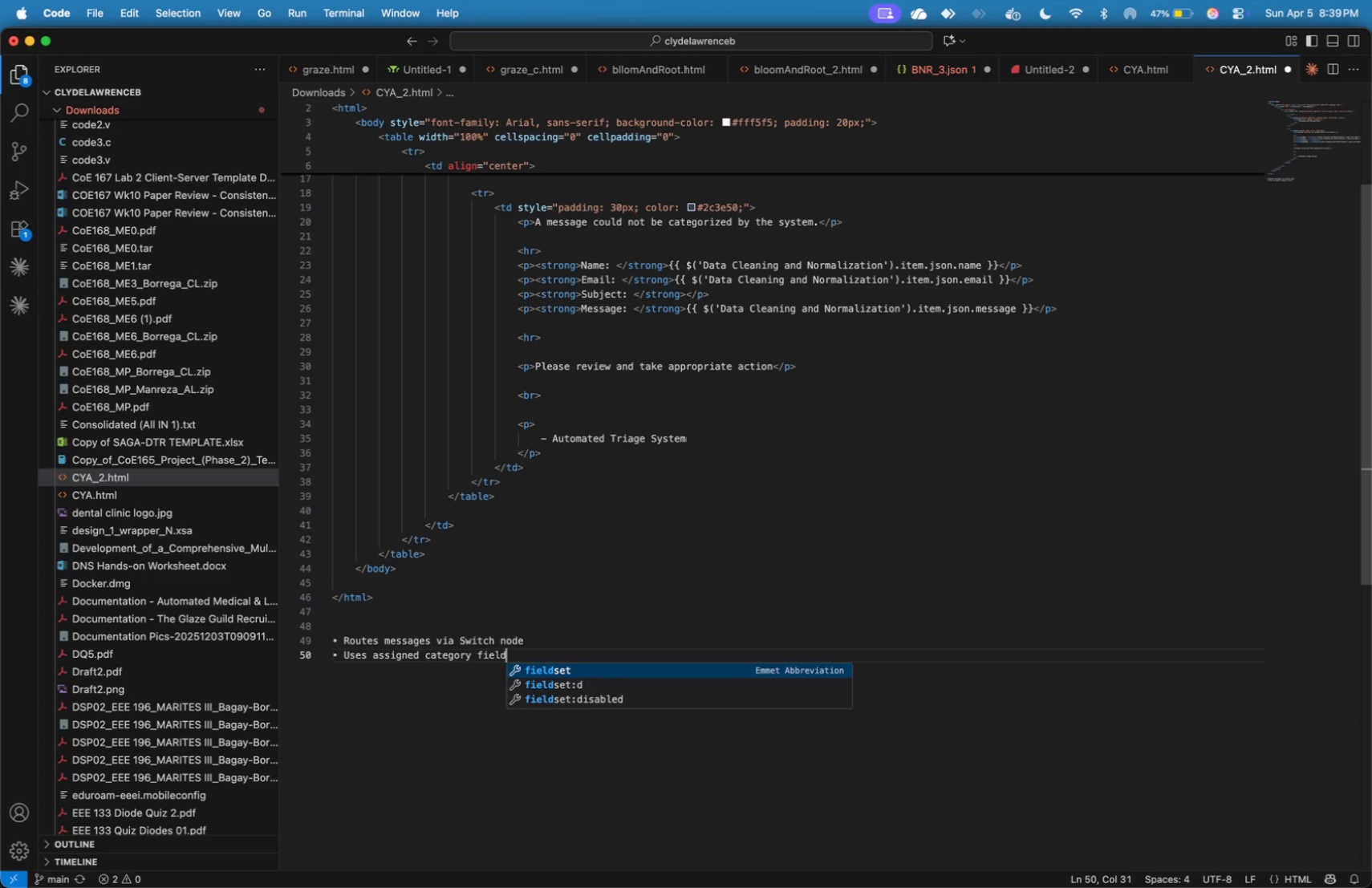 
key(Enter)
 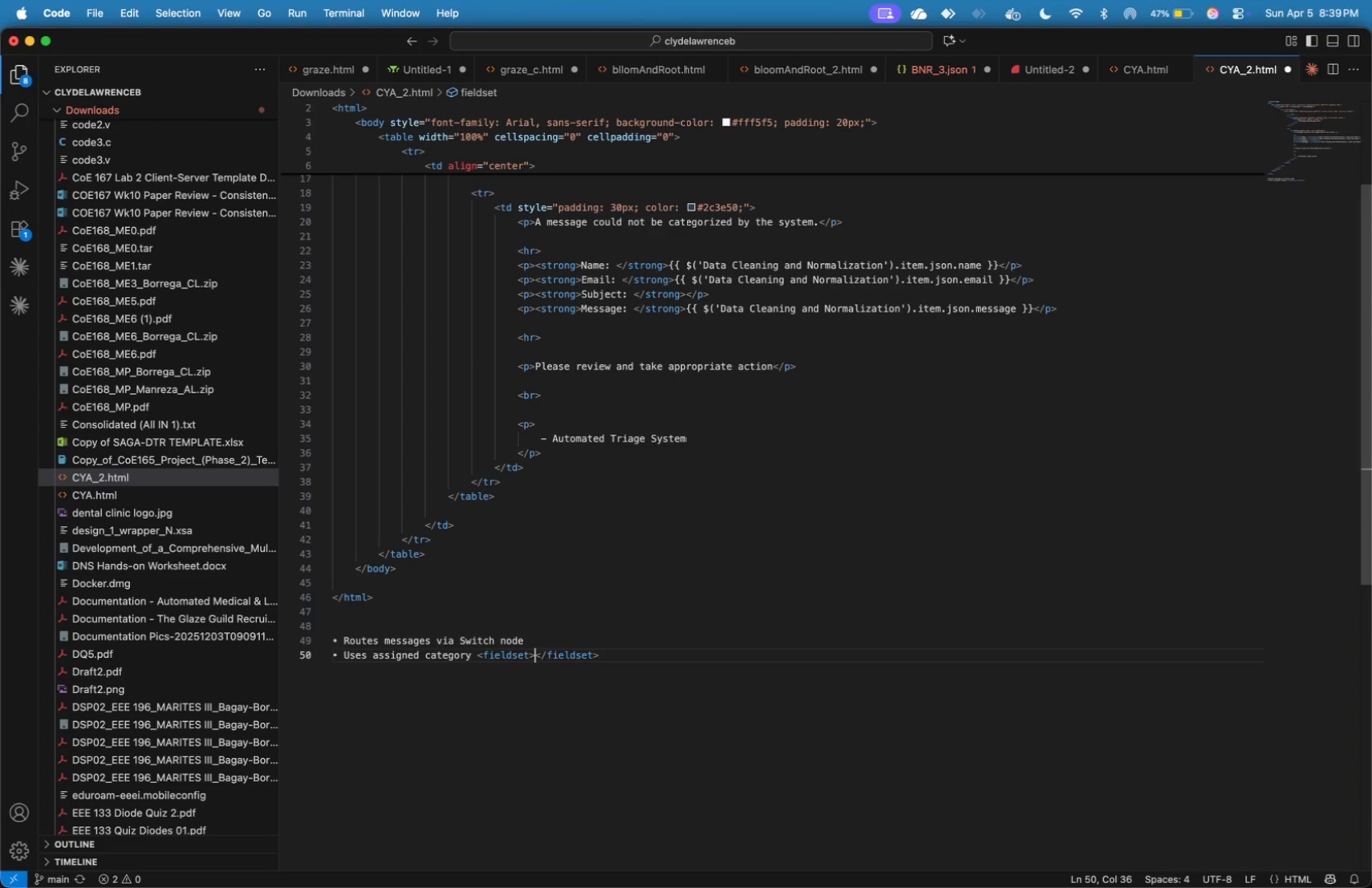 
key(Backspace)
 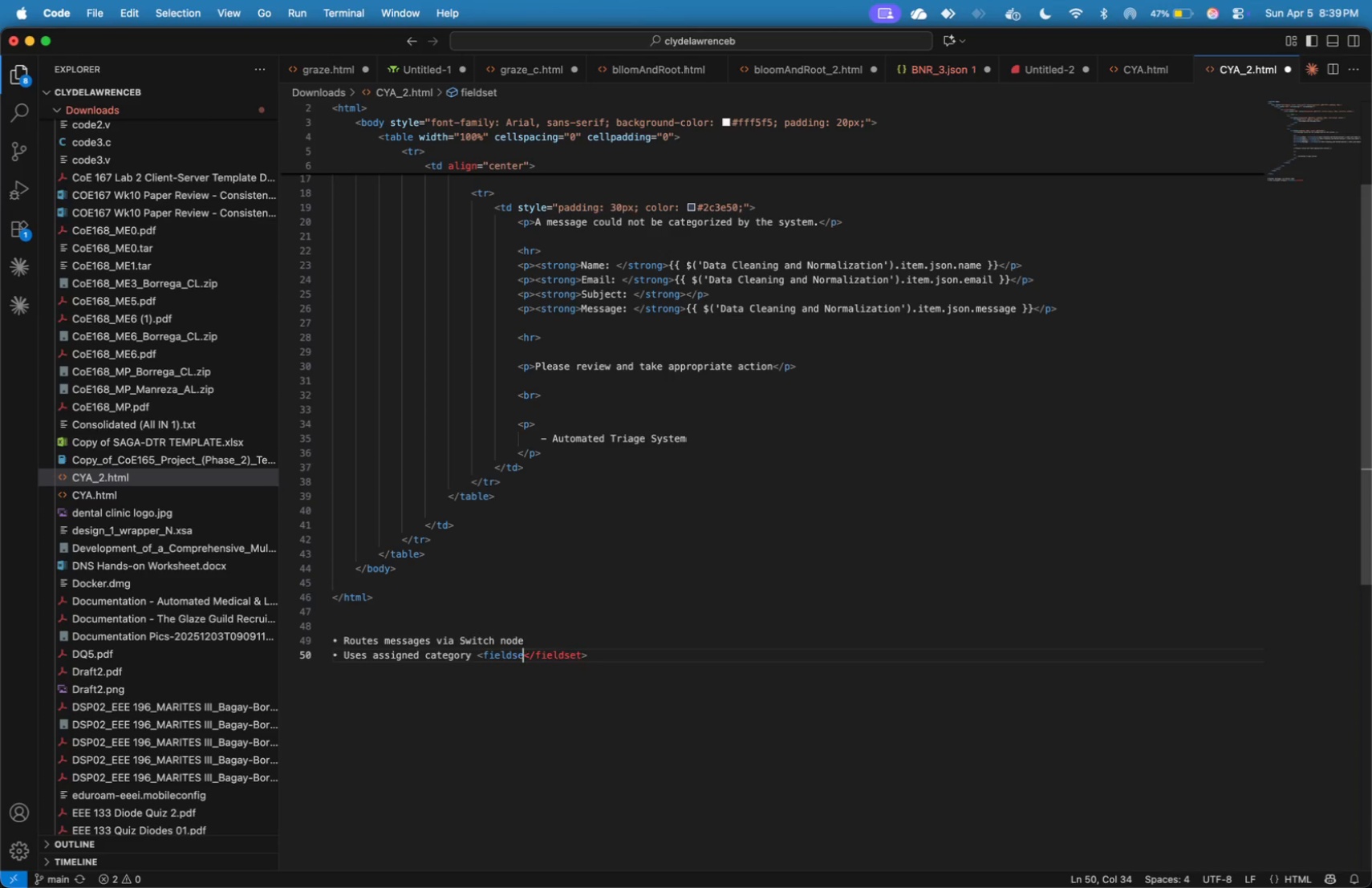 
hold_key(key=Backspace, duration=0.9)
 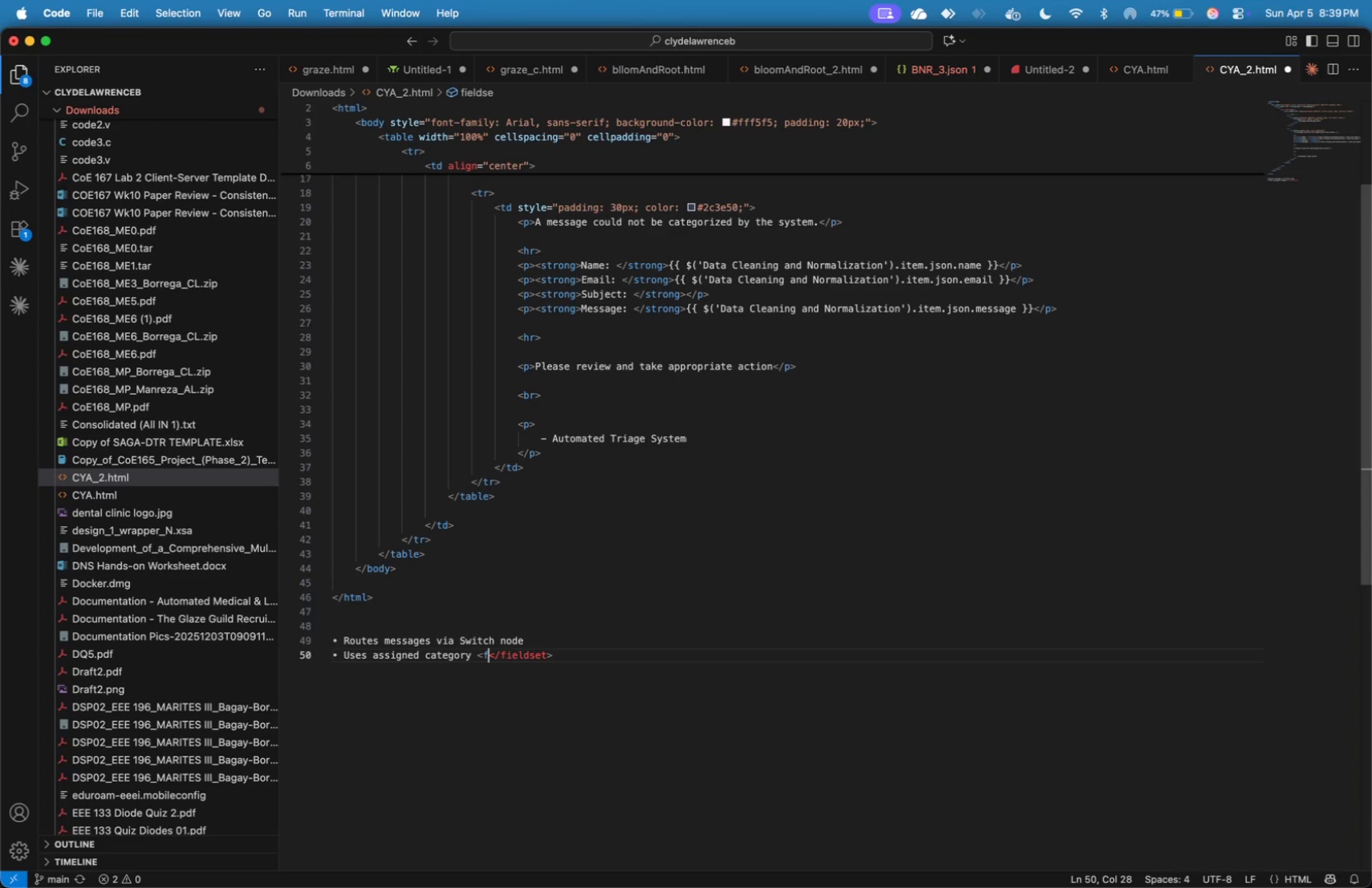 
key(Backspace)
 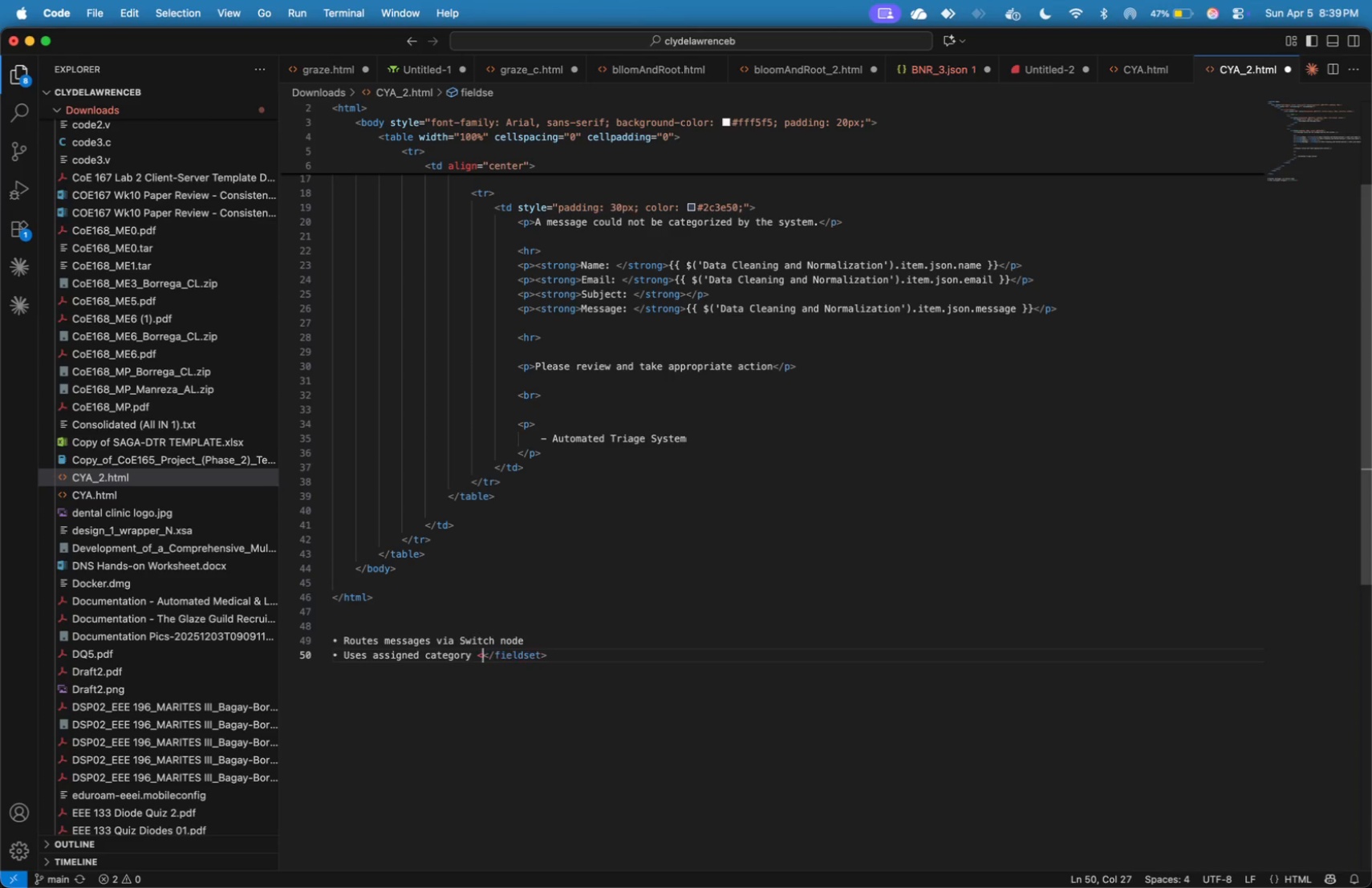 
key(Backspace)
 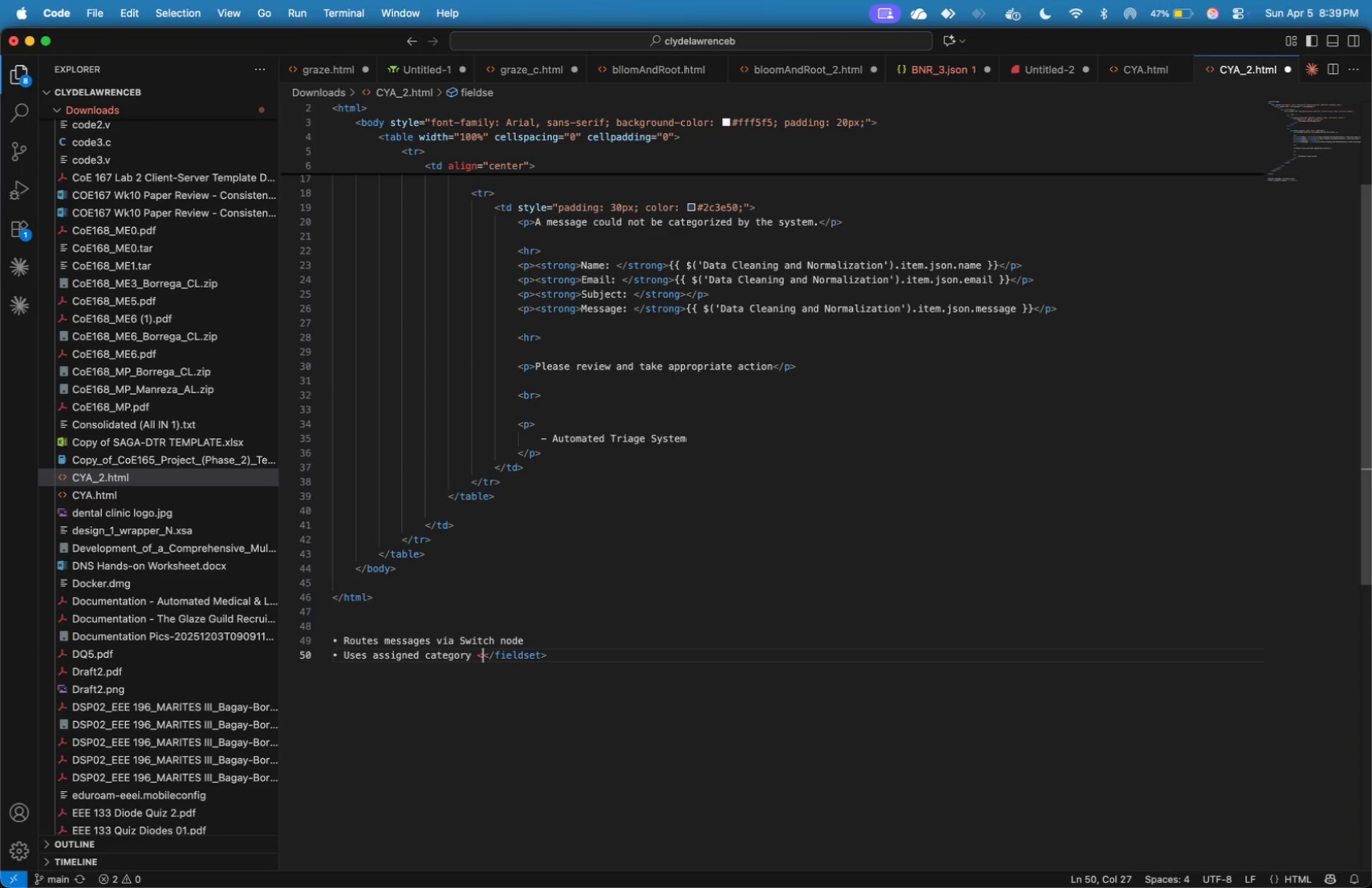 
key(Backspace)
 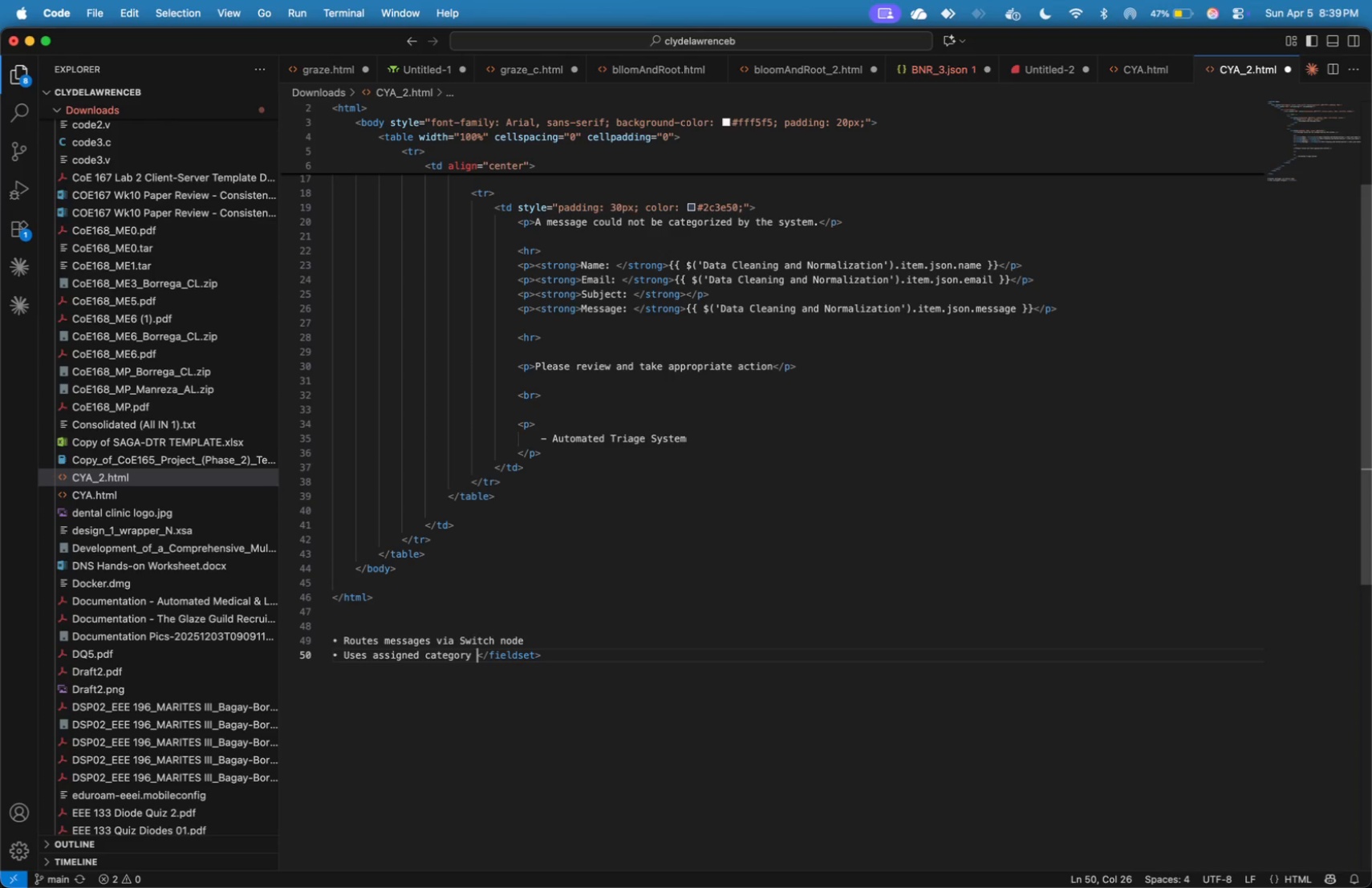 
hold_key(key=ArrowRight, duration=1.12)
 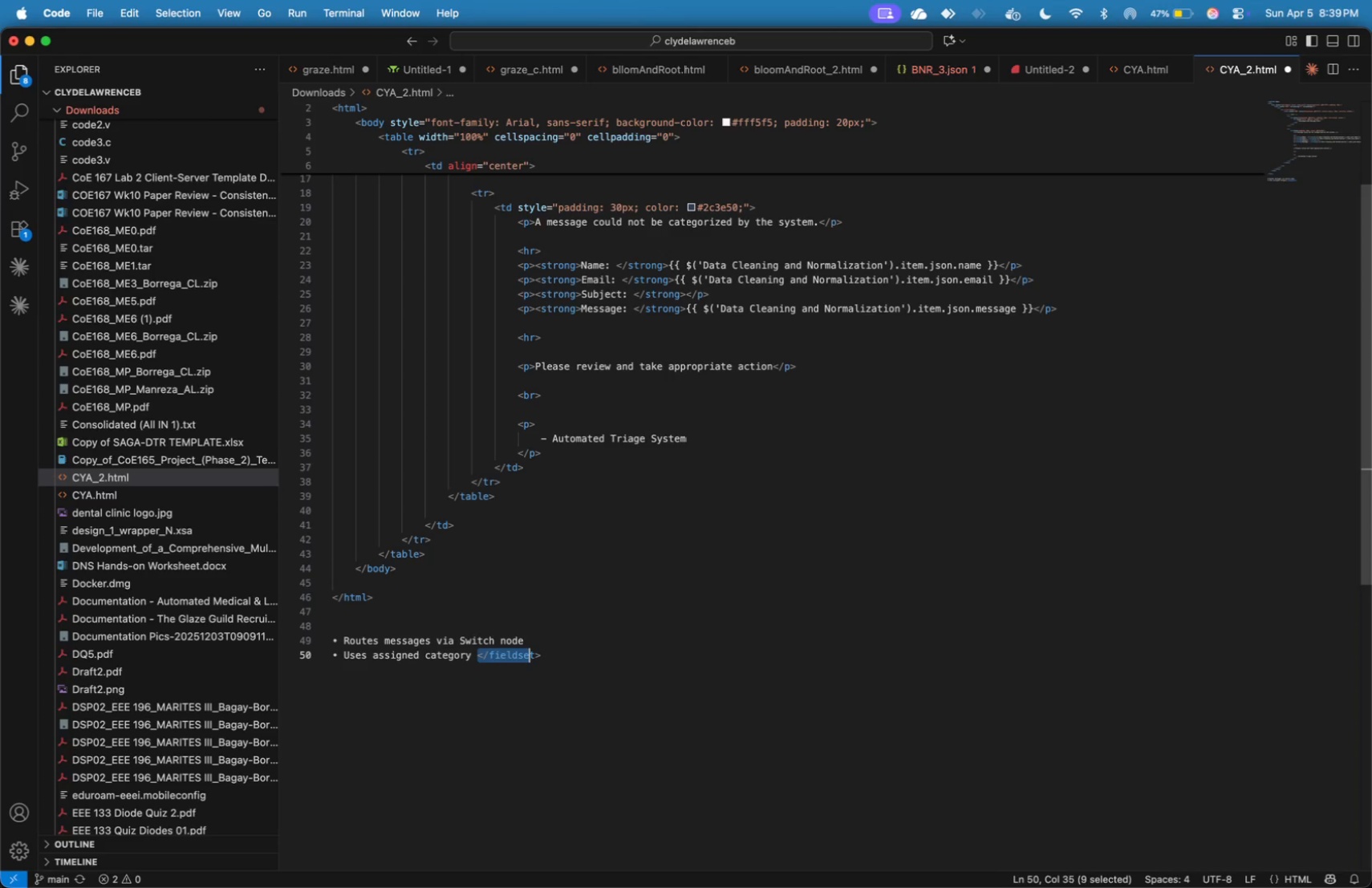 
key(Shift+ArrowRight)
 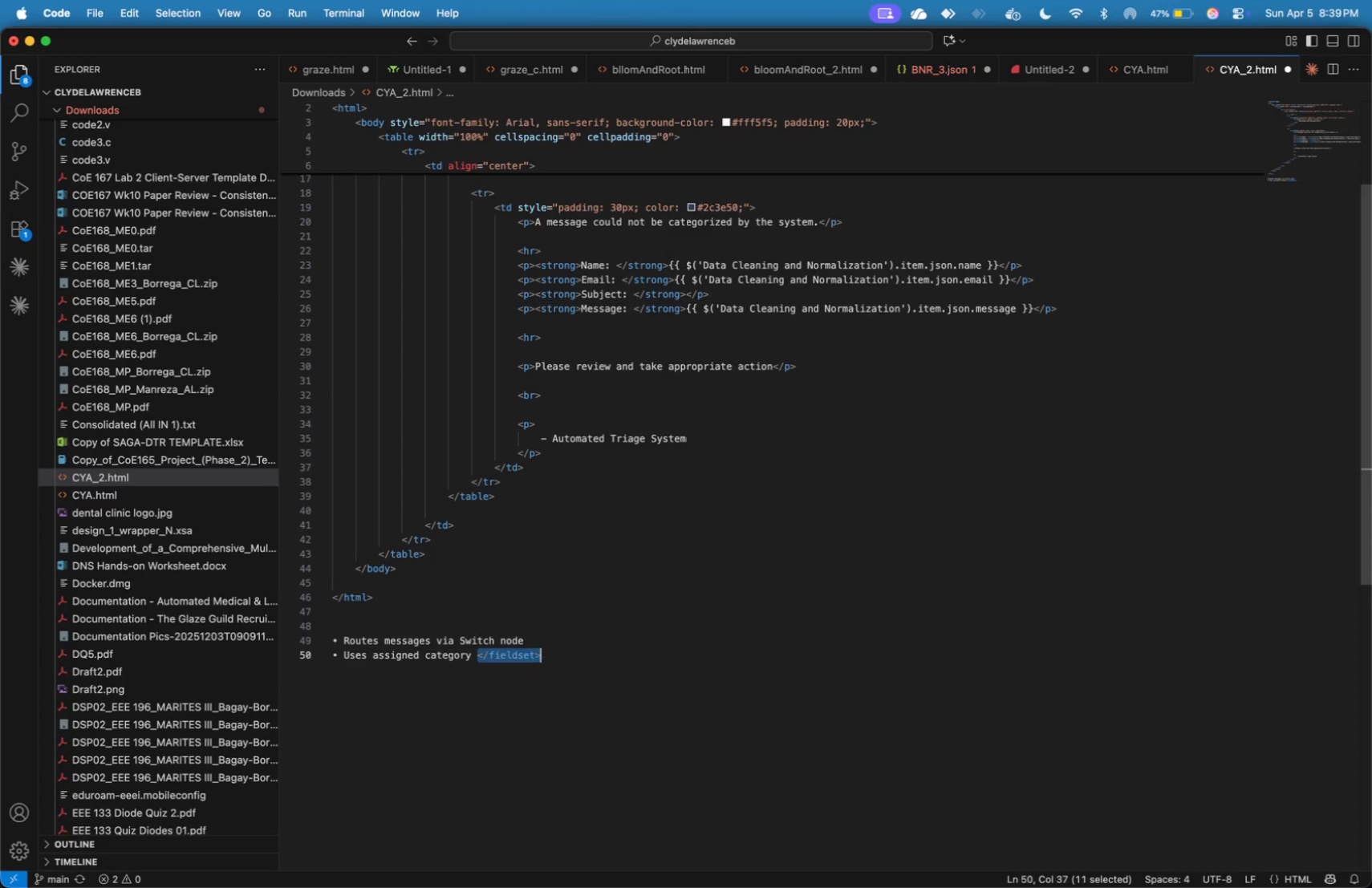 
key(Shift+ArrowRight)
 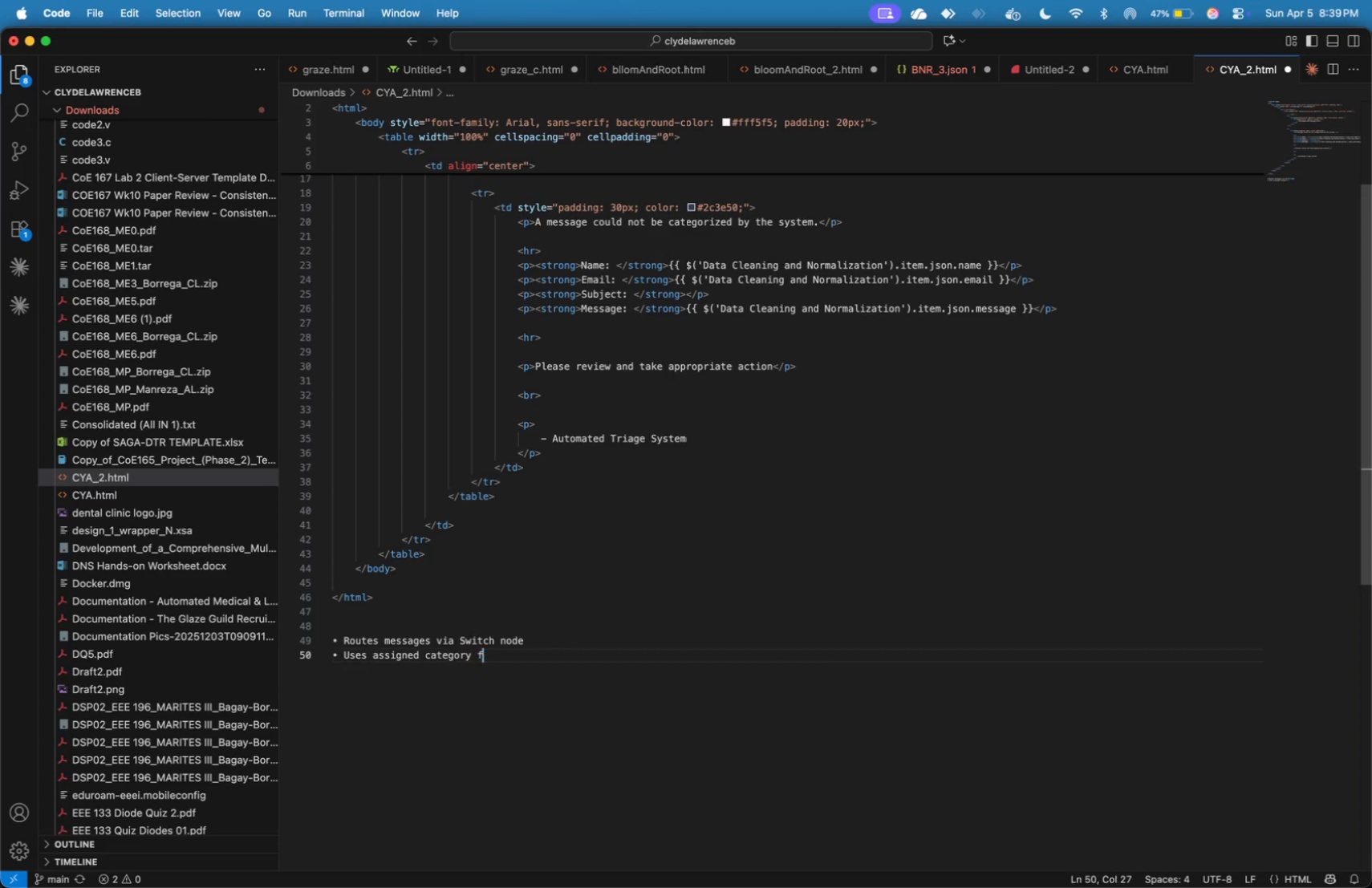 
type(field)
 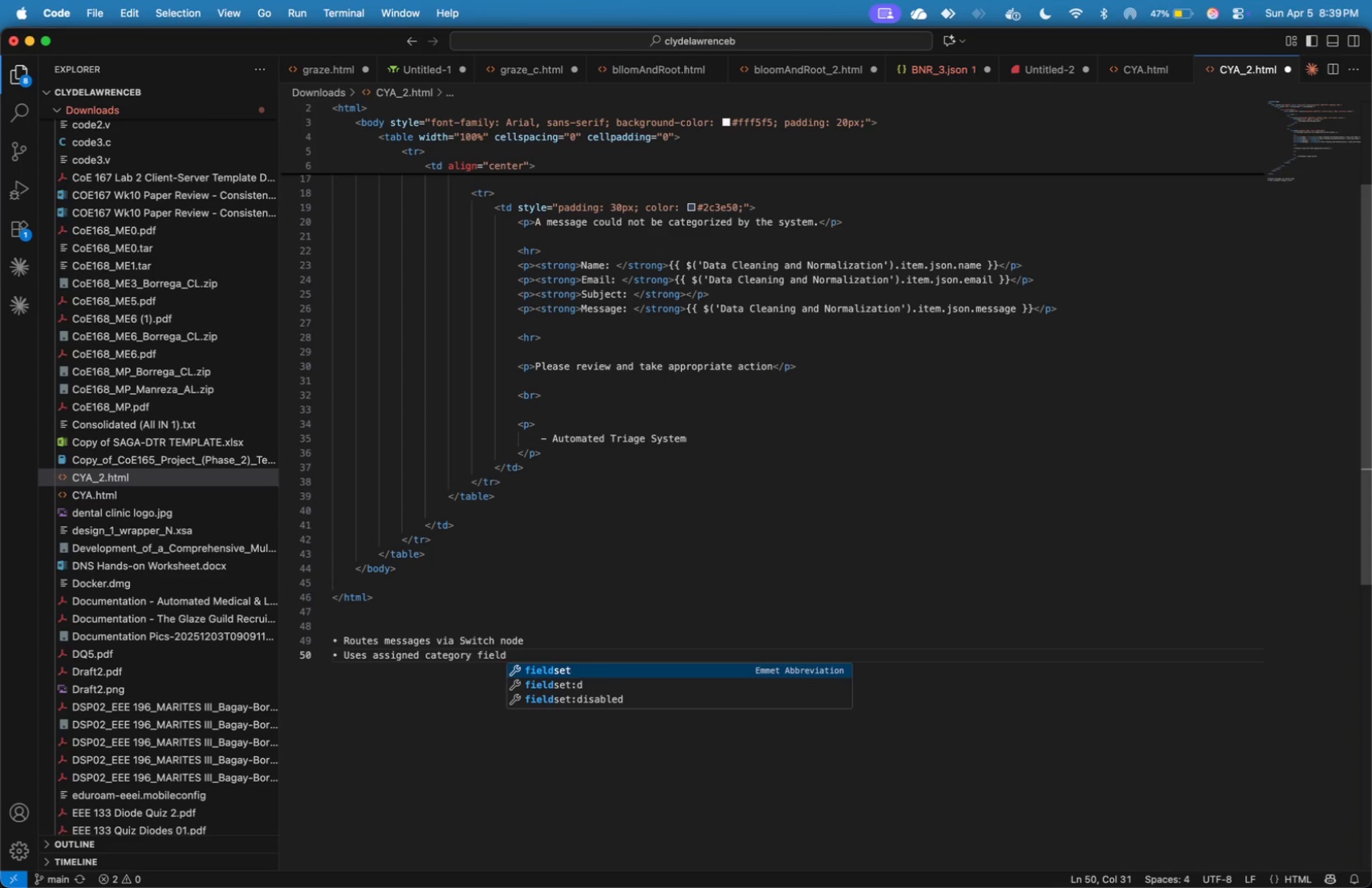 
key(ArrowLeft)
 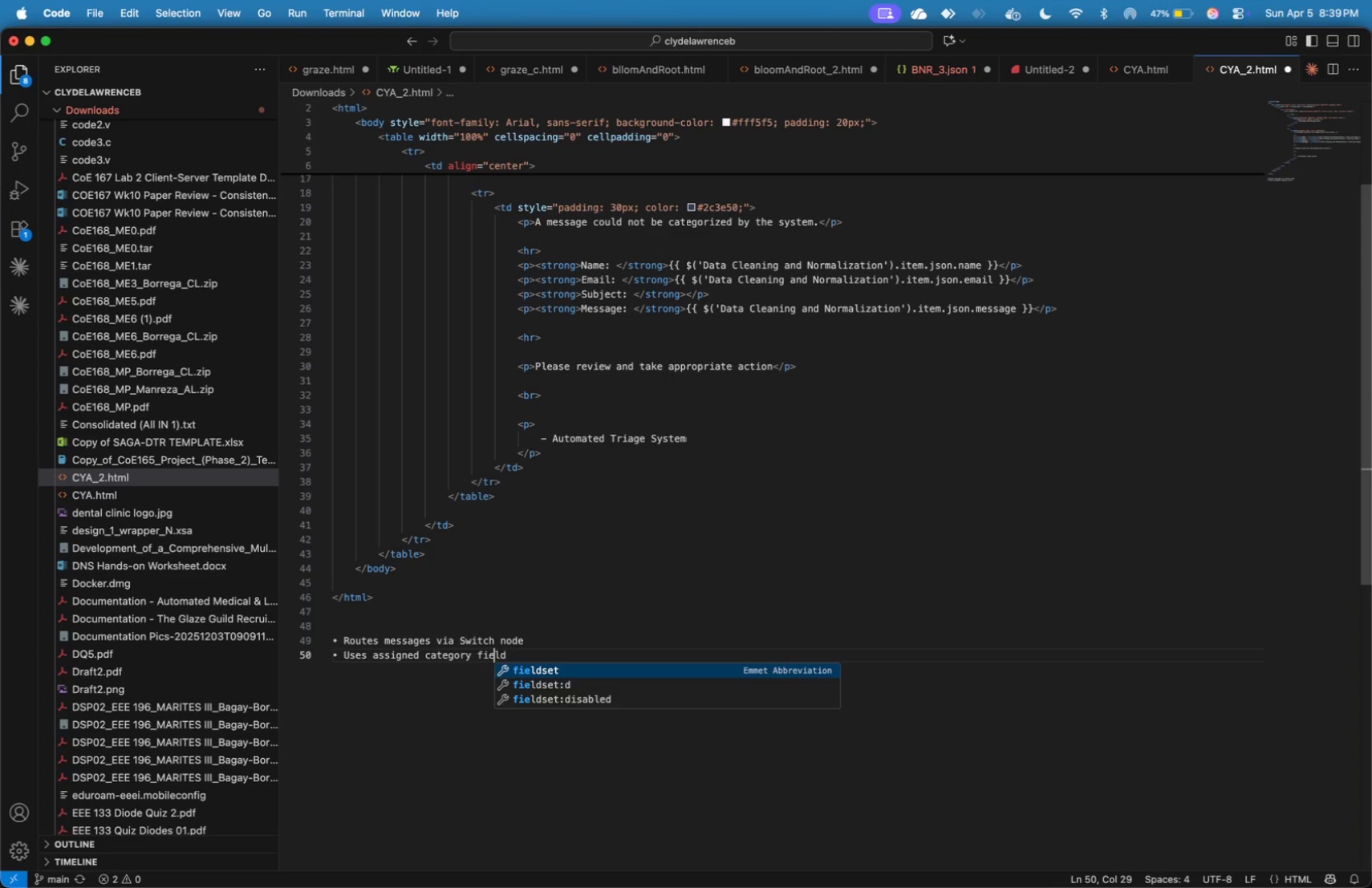 
key(ArrowLeft)
 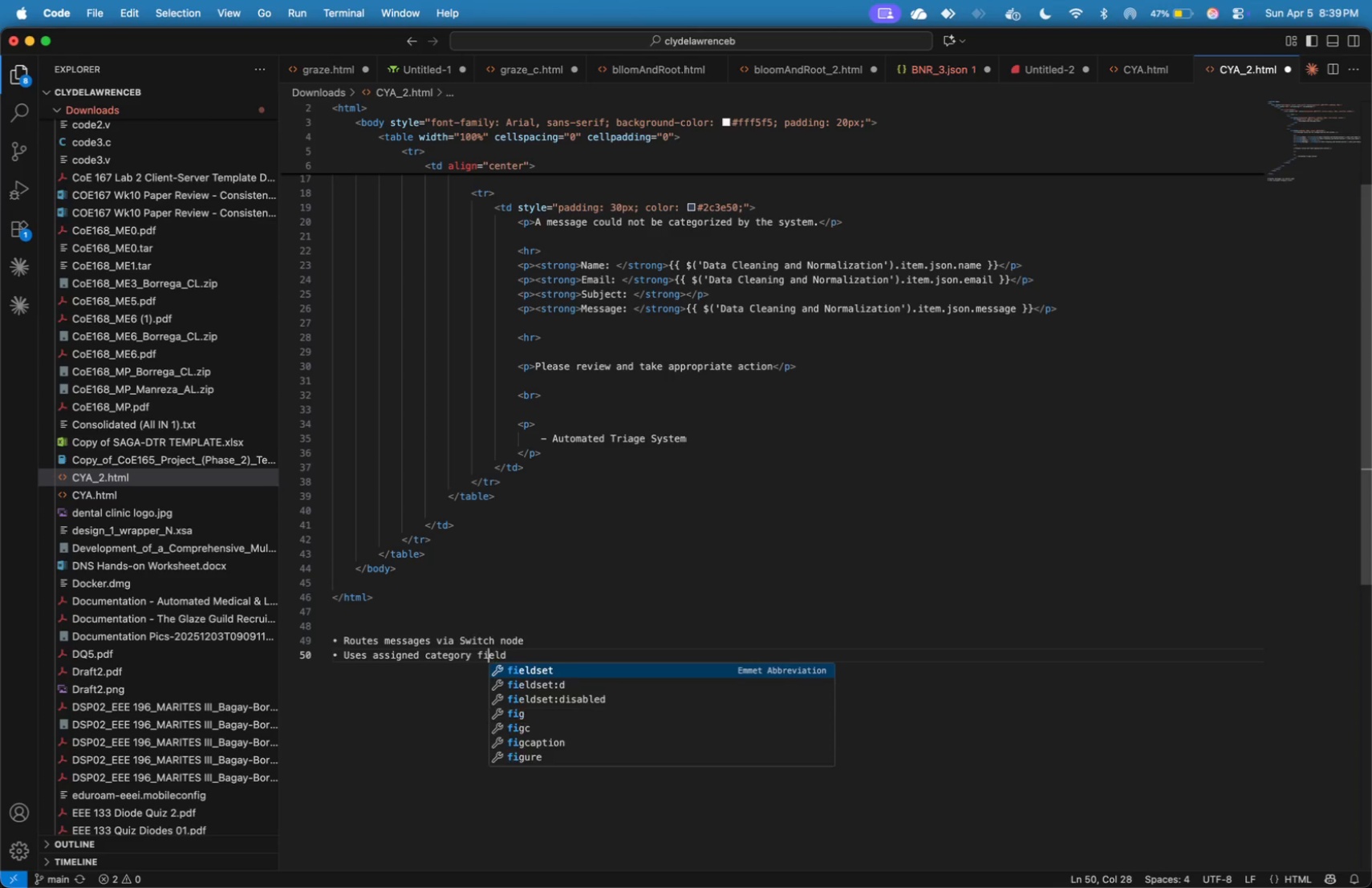 
key(ArrowLeft)
 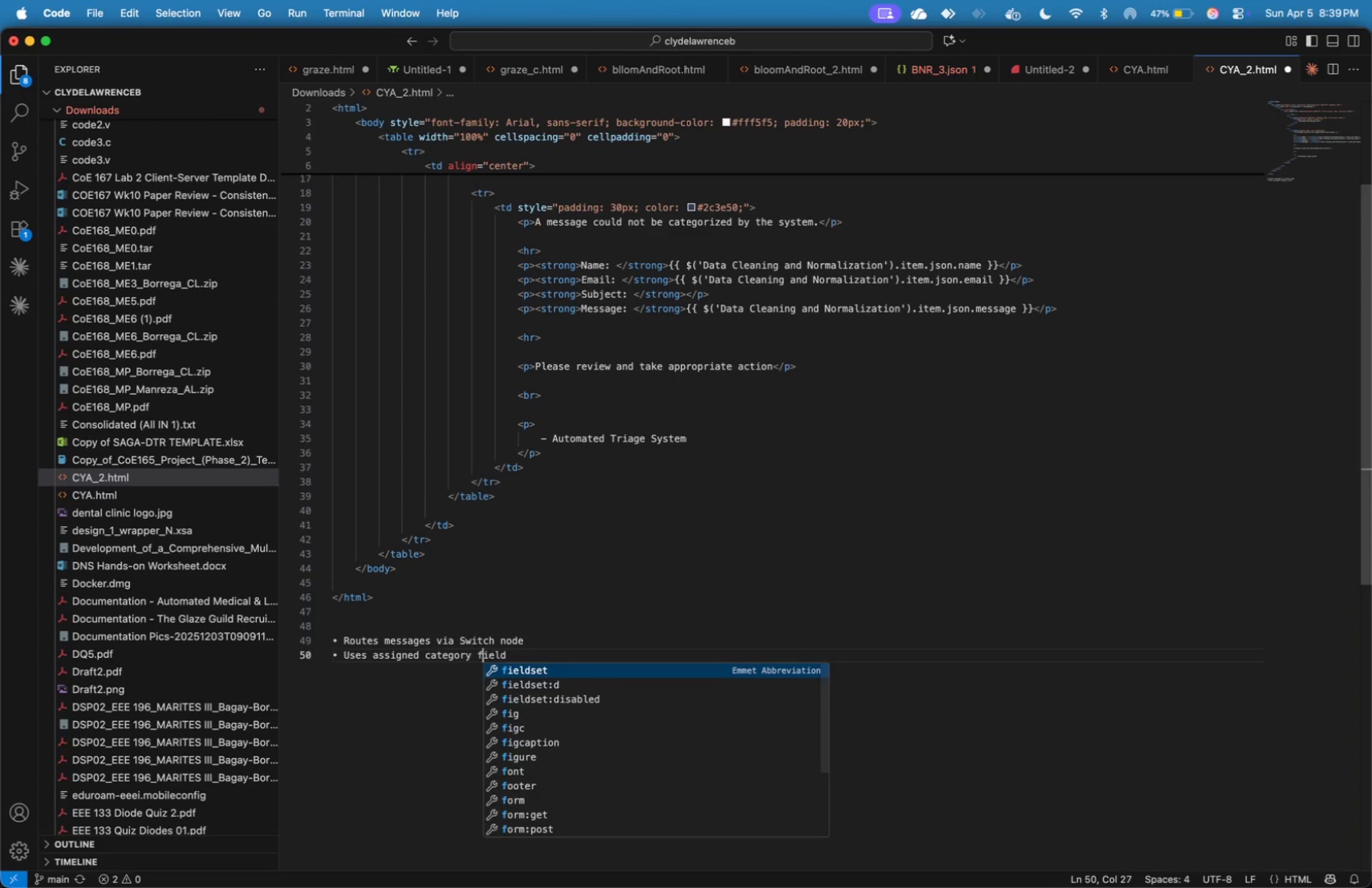 
key(ArrowLeft)
 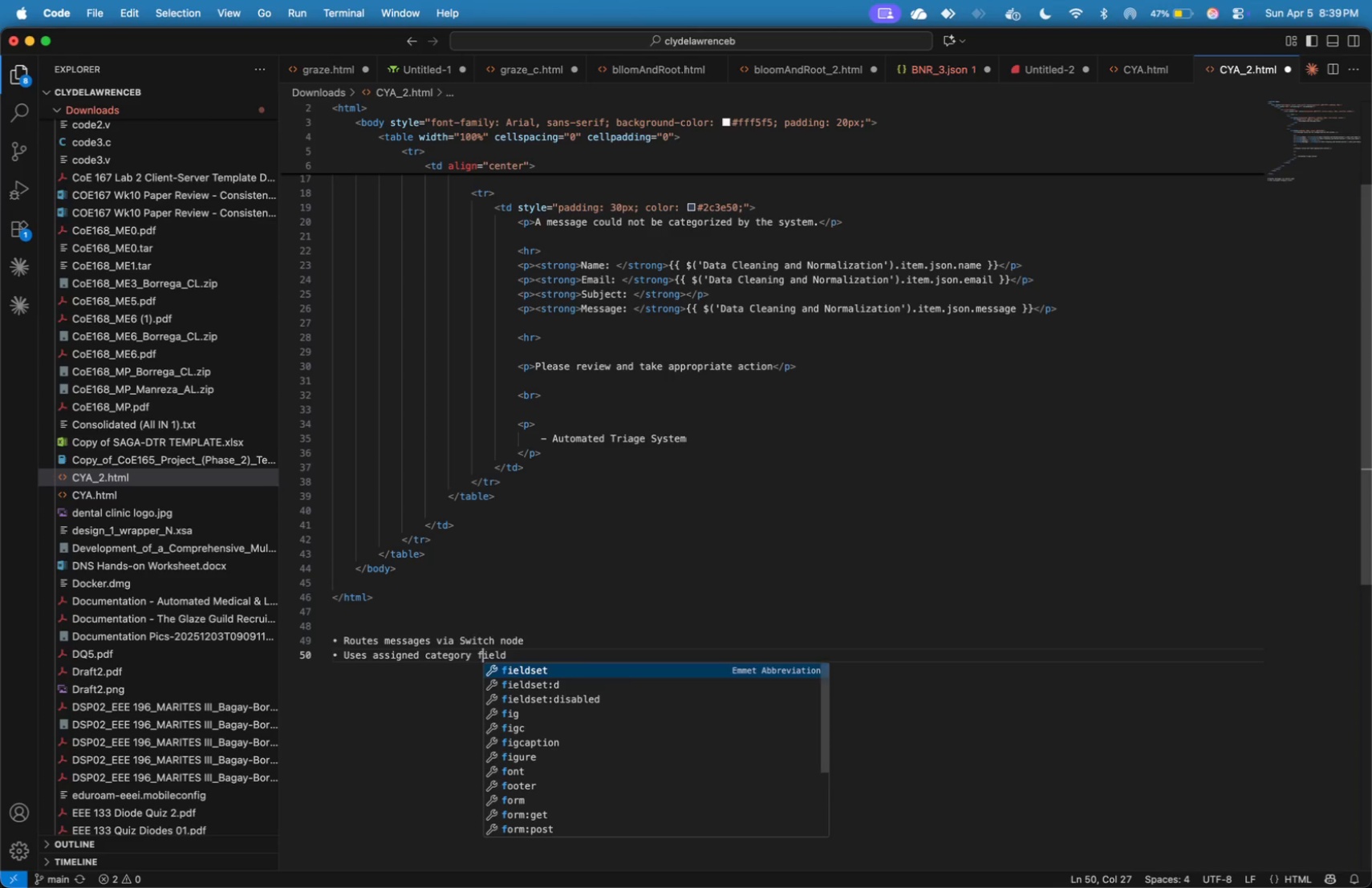 
key(ArrowLeft)
 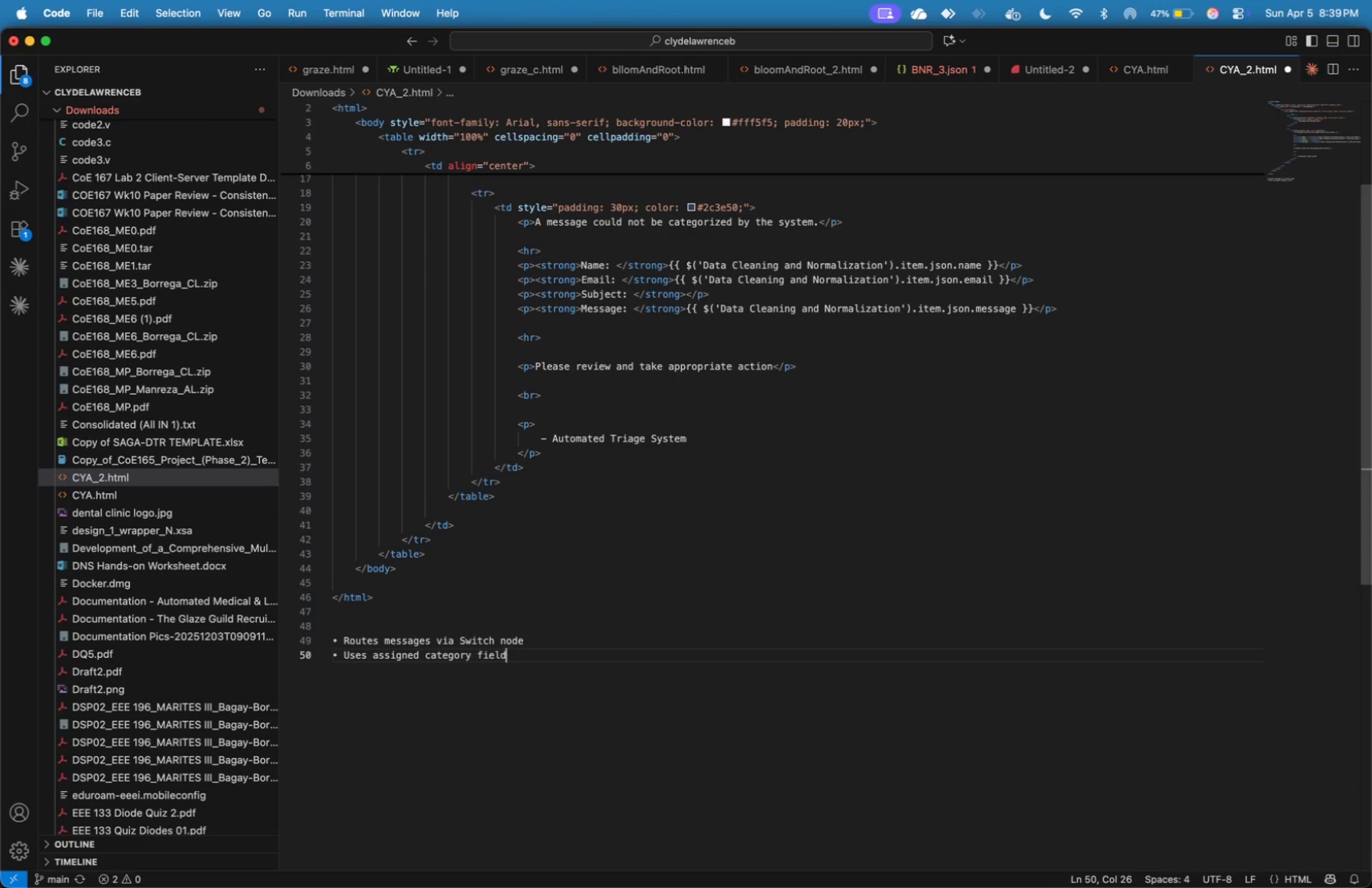 
key(ArrowDown)
 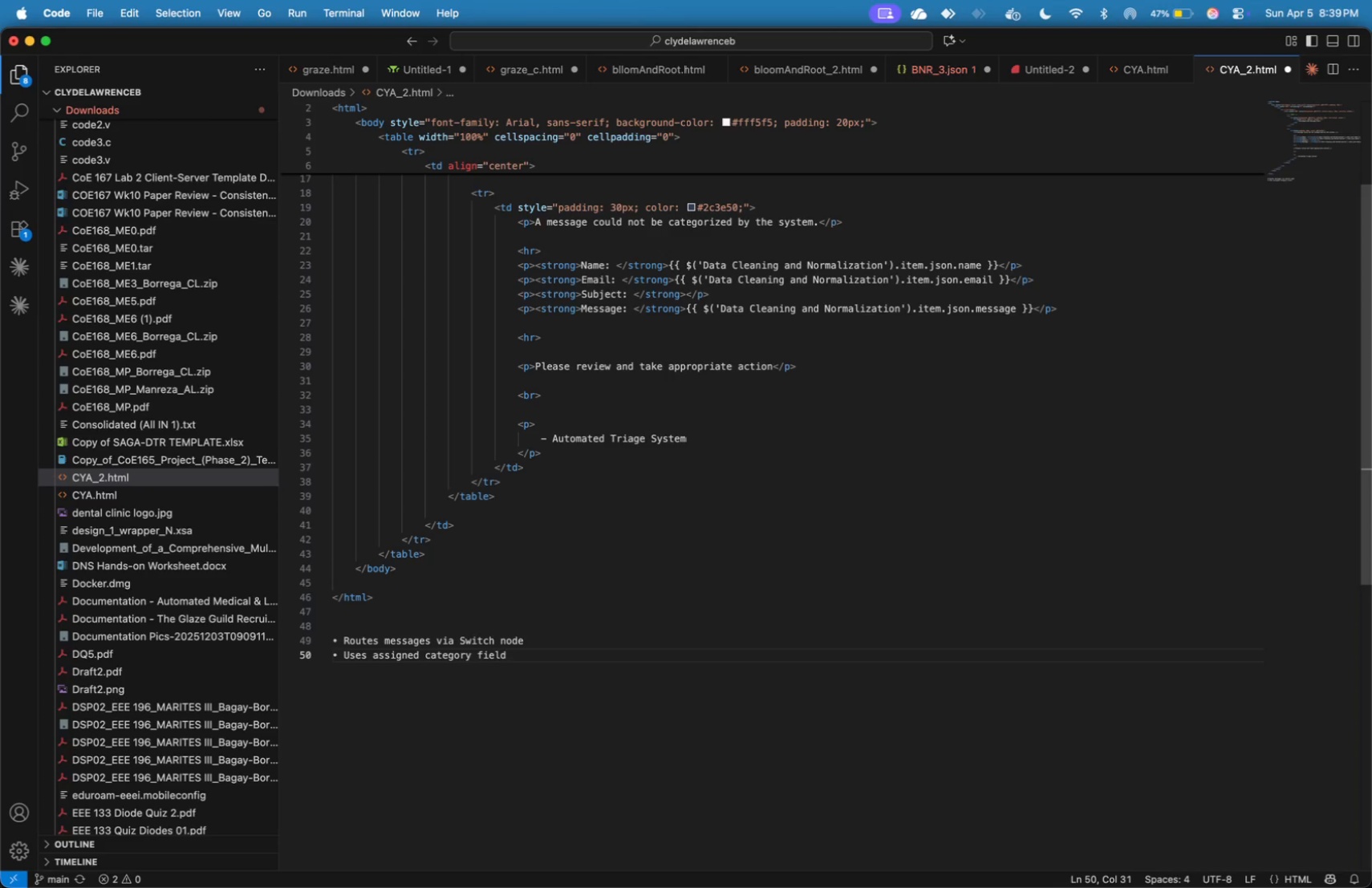 
key(ArrowDown)
 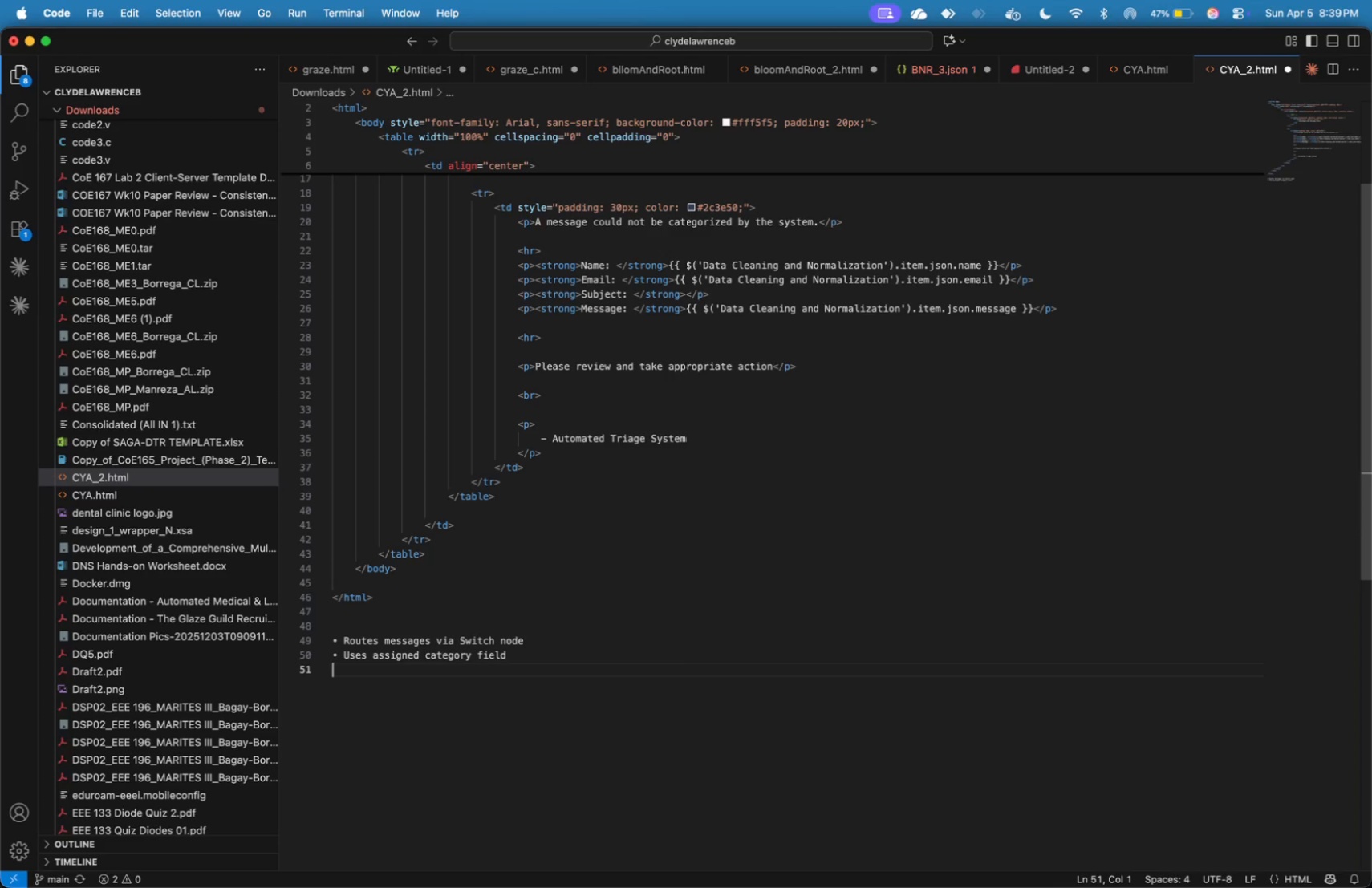 
key(Enter)
 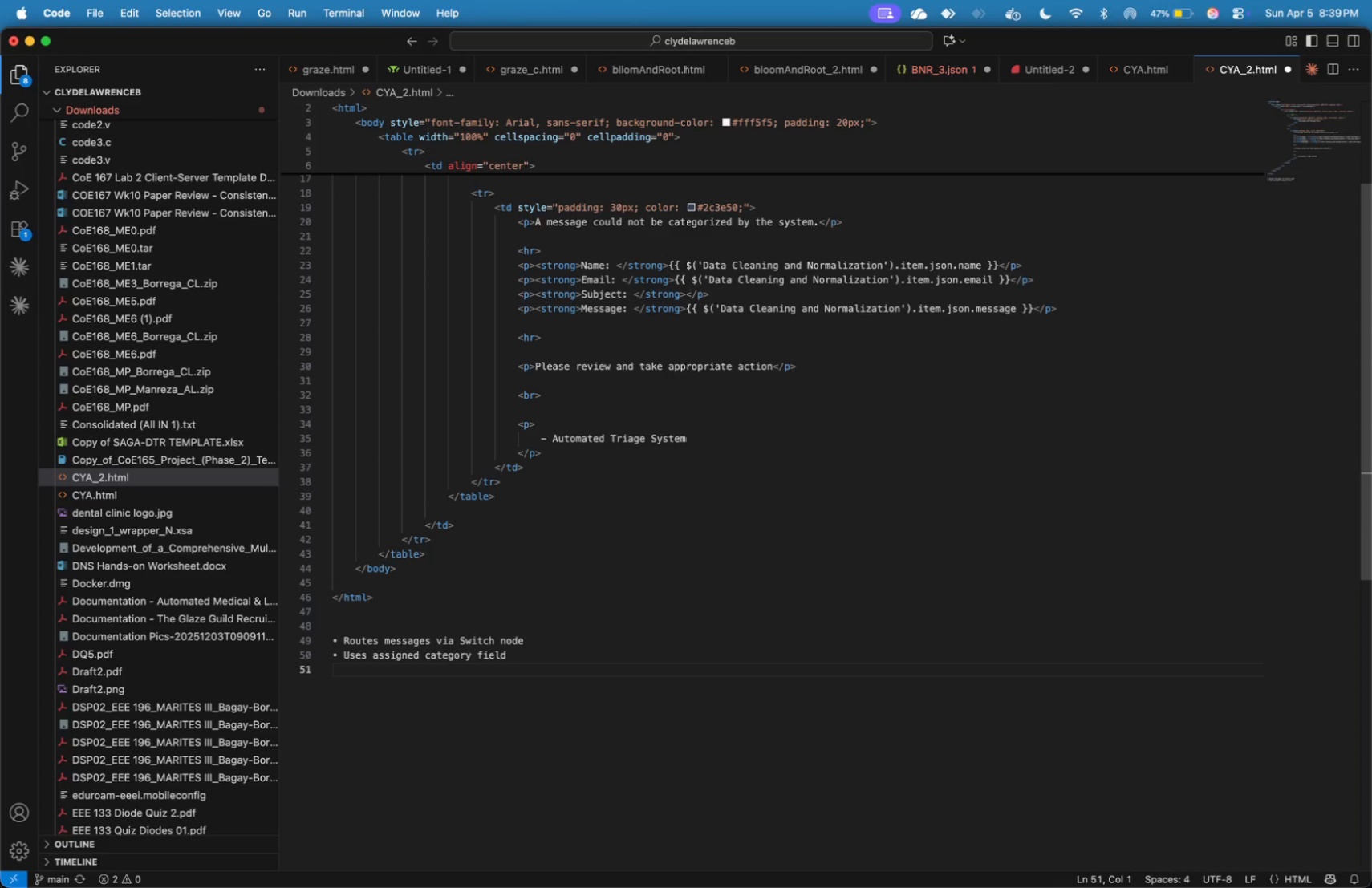 
key(Meta+V)
 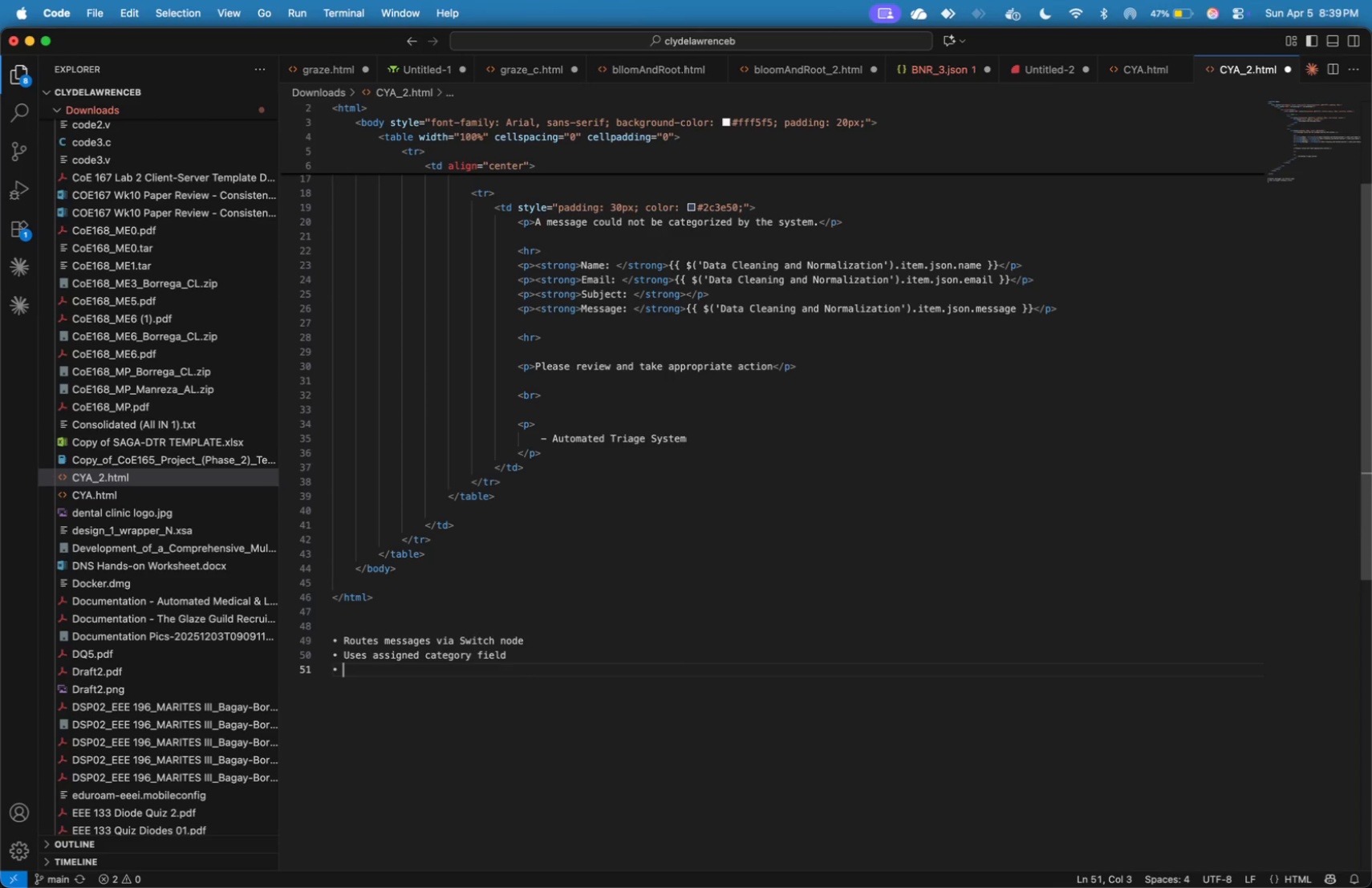 
type(Enables category-base)
key(Backspace)
key(Backspace)
key(Backspace)
key(Backspace)
type(specific actions)
 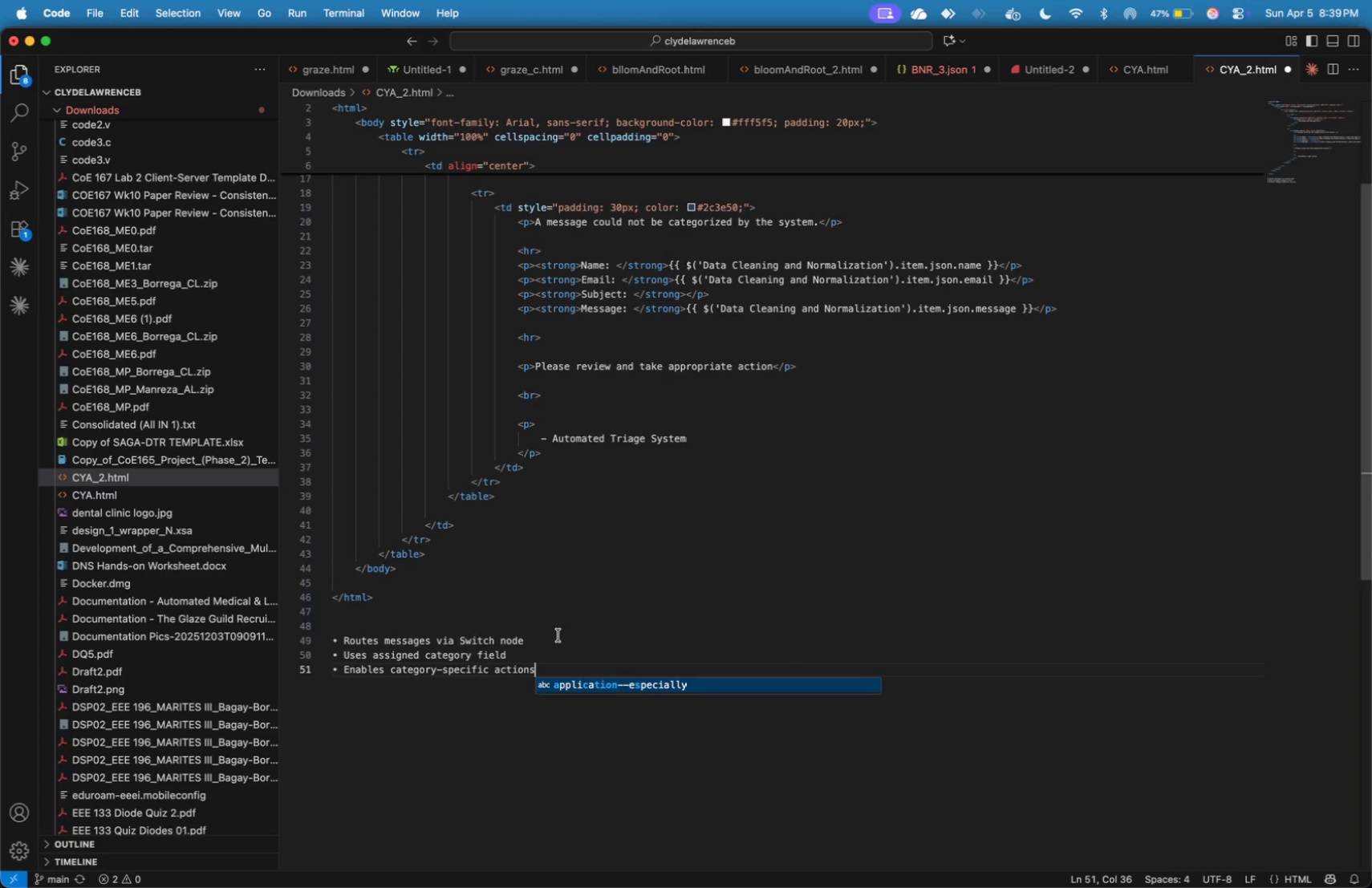 
left_click_drag(start_coordinate=[567, 666], to_coordinate=[327, 641])
 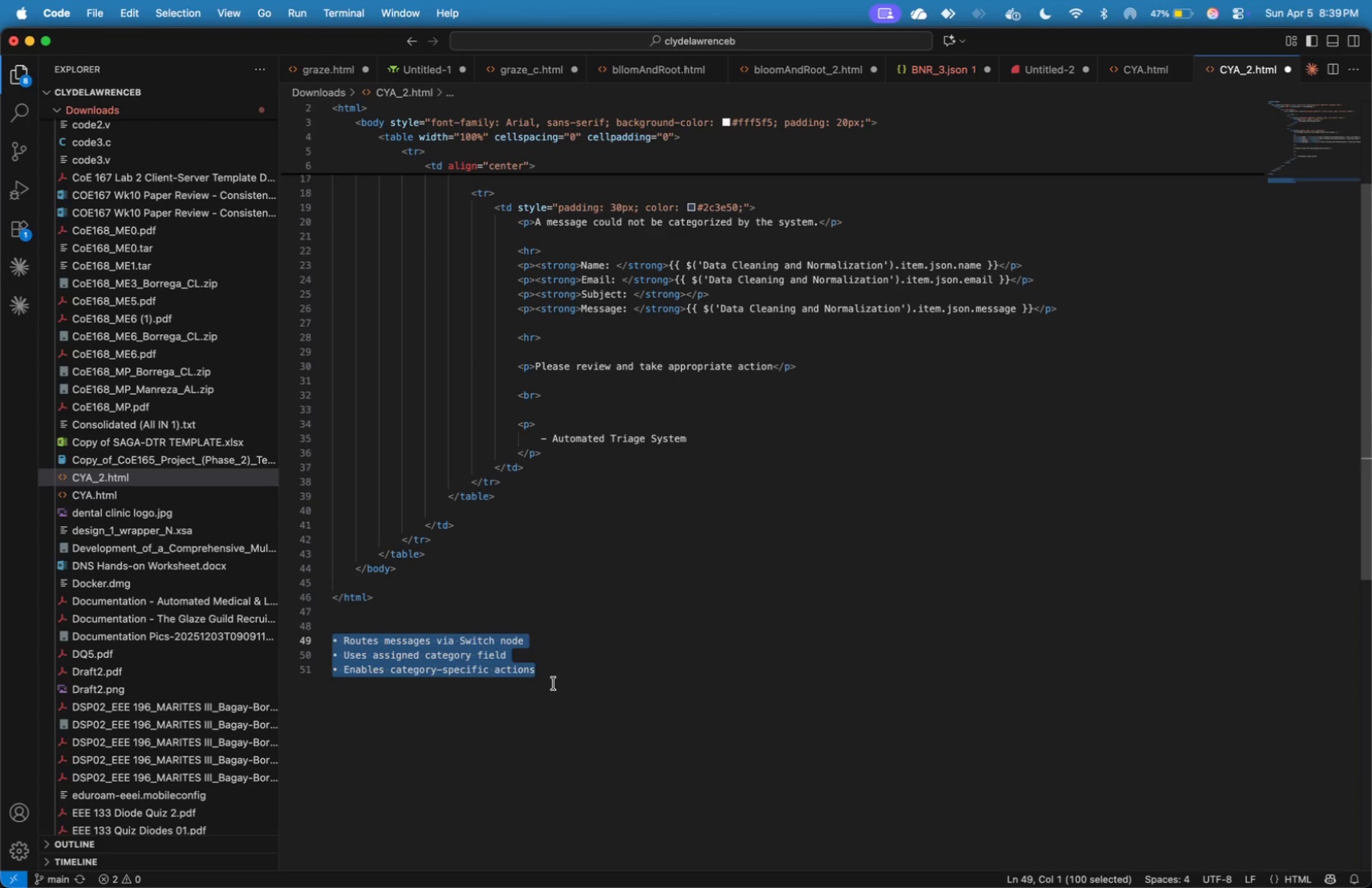 
left_click([565, 683])
 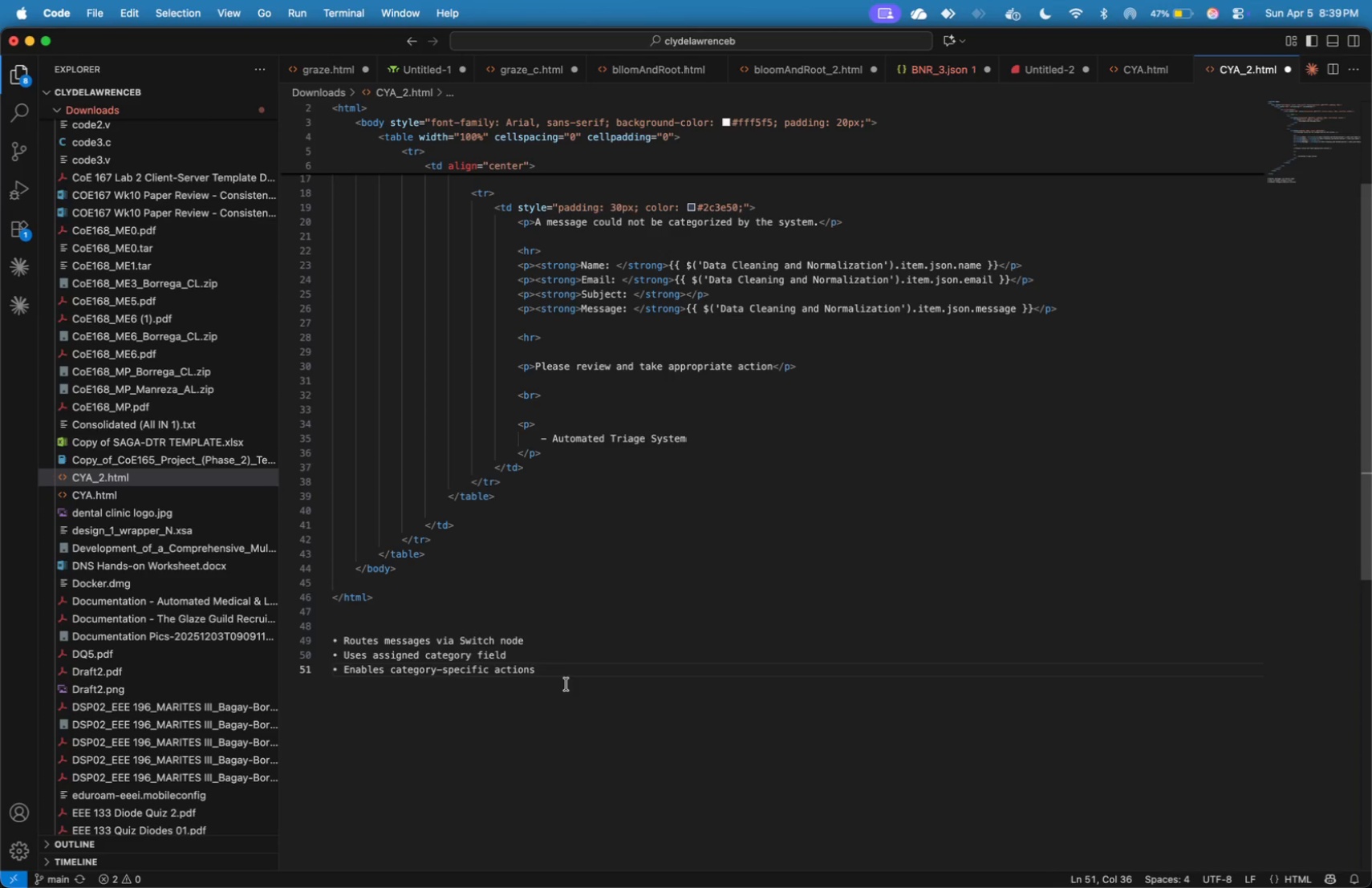 
key(Enter)
 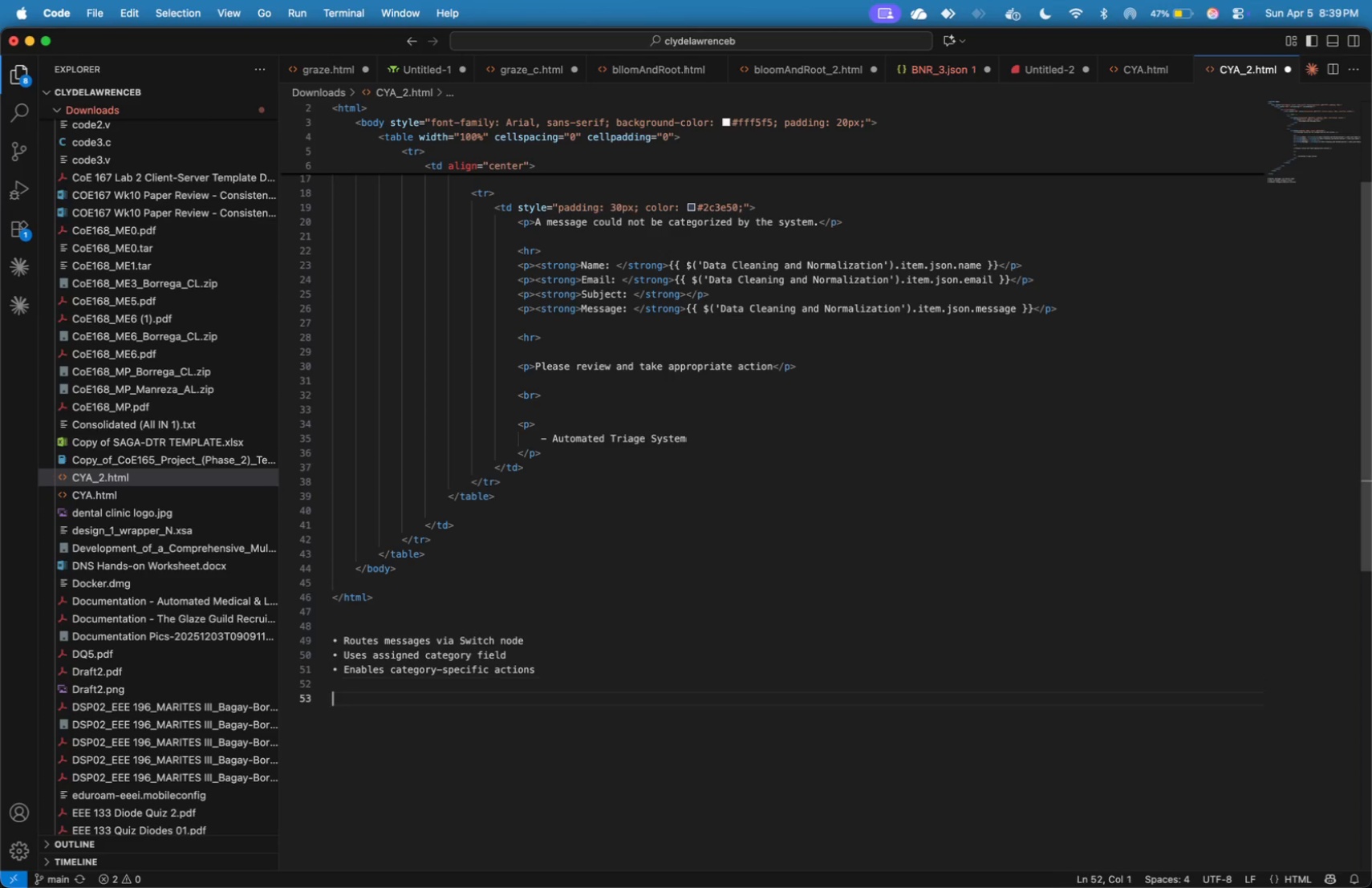 
key(Enter)
 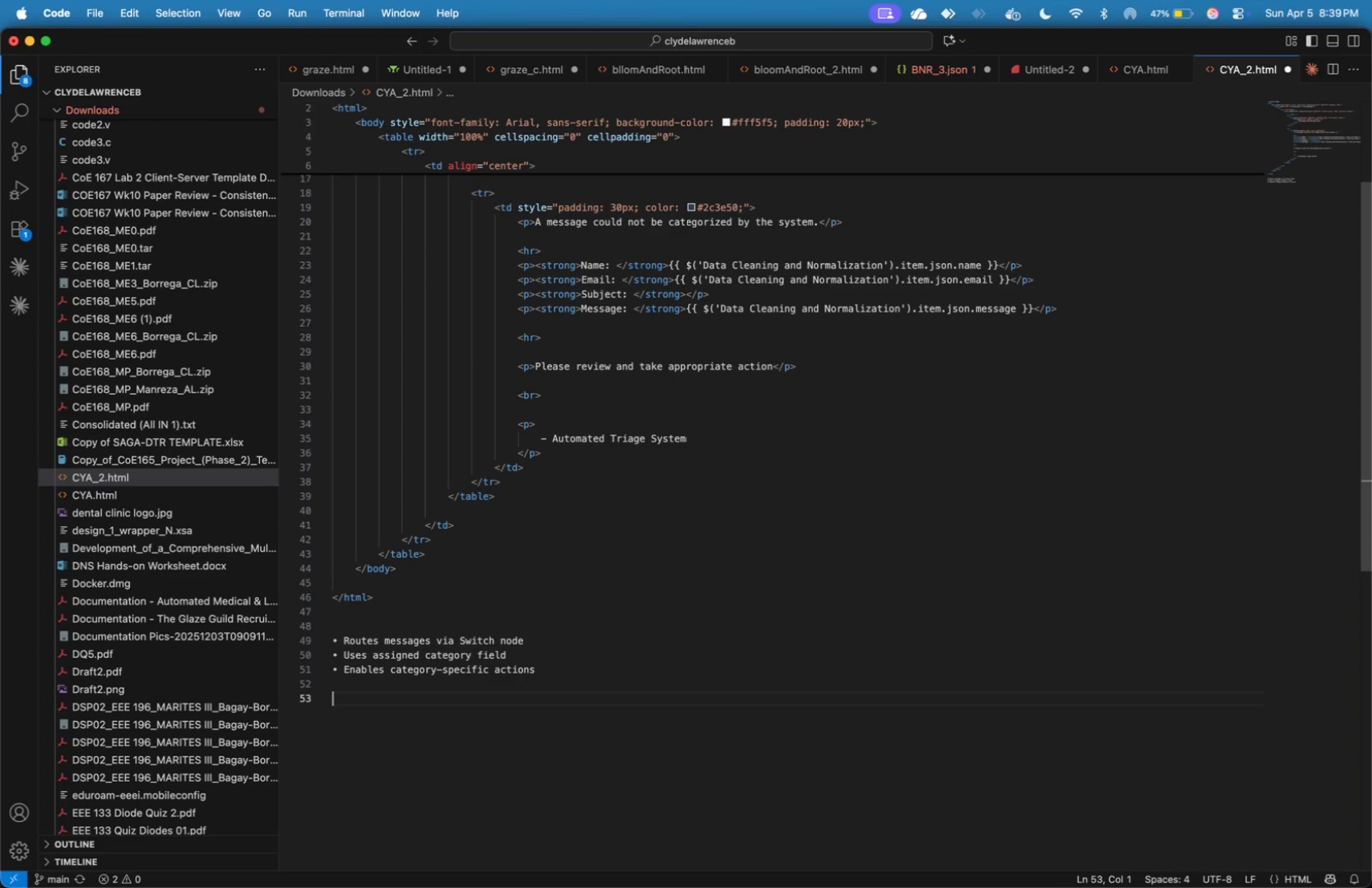 
key(Meta+V)
 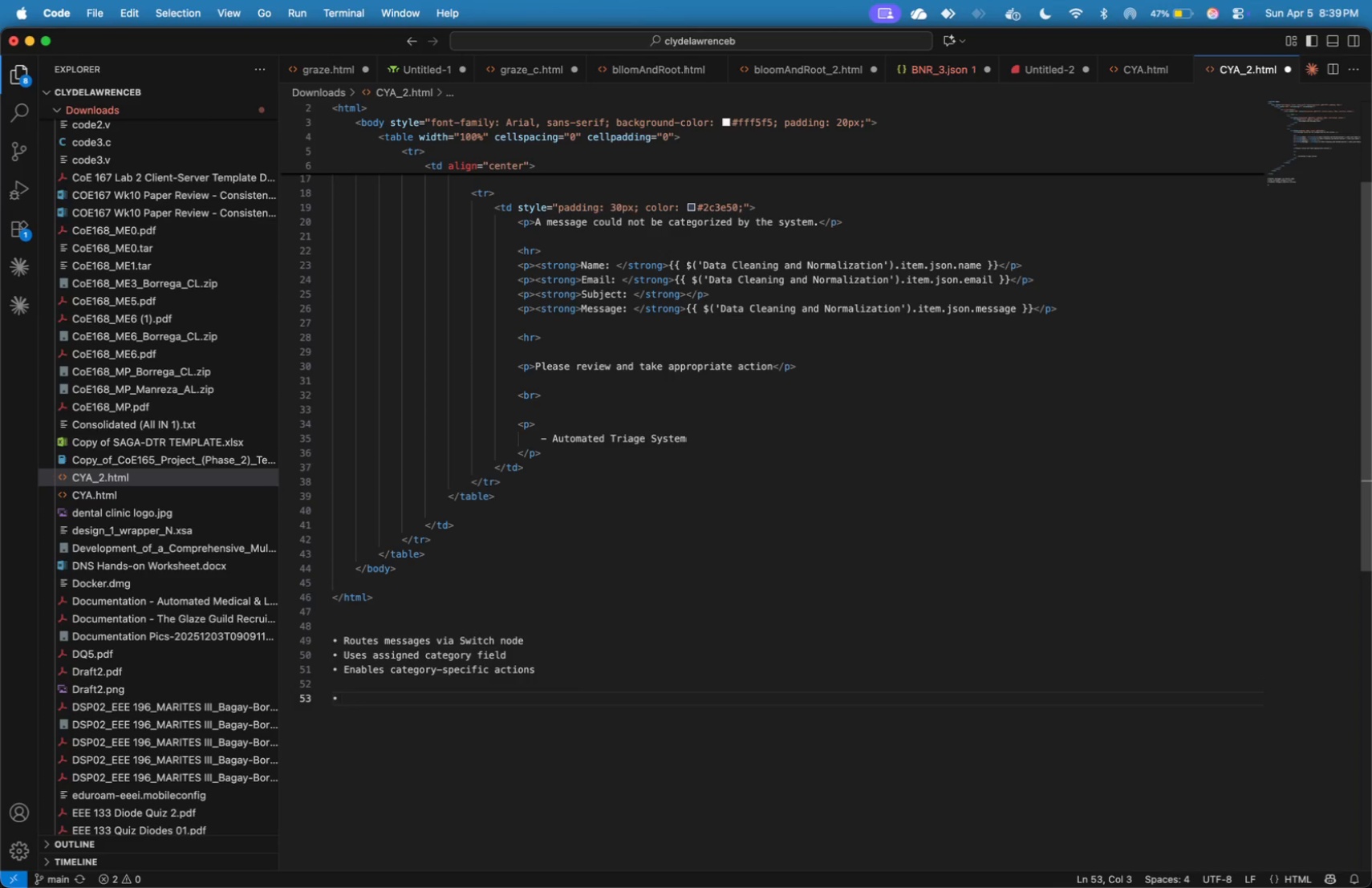 
key(Enter)
 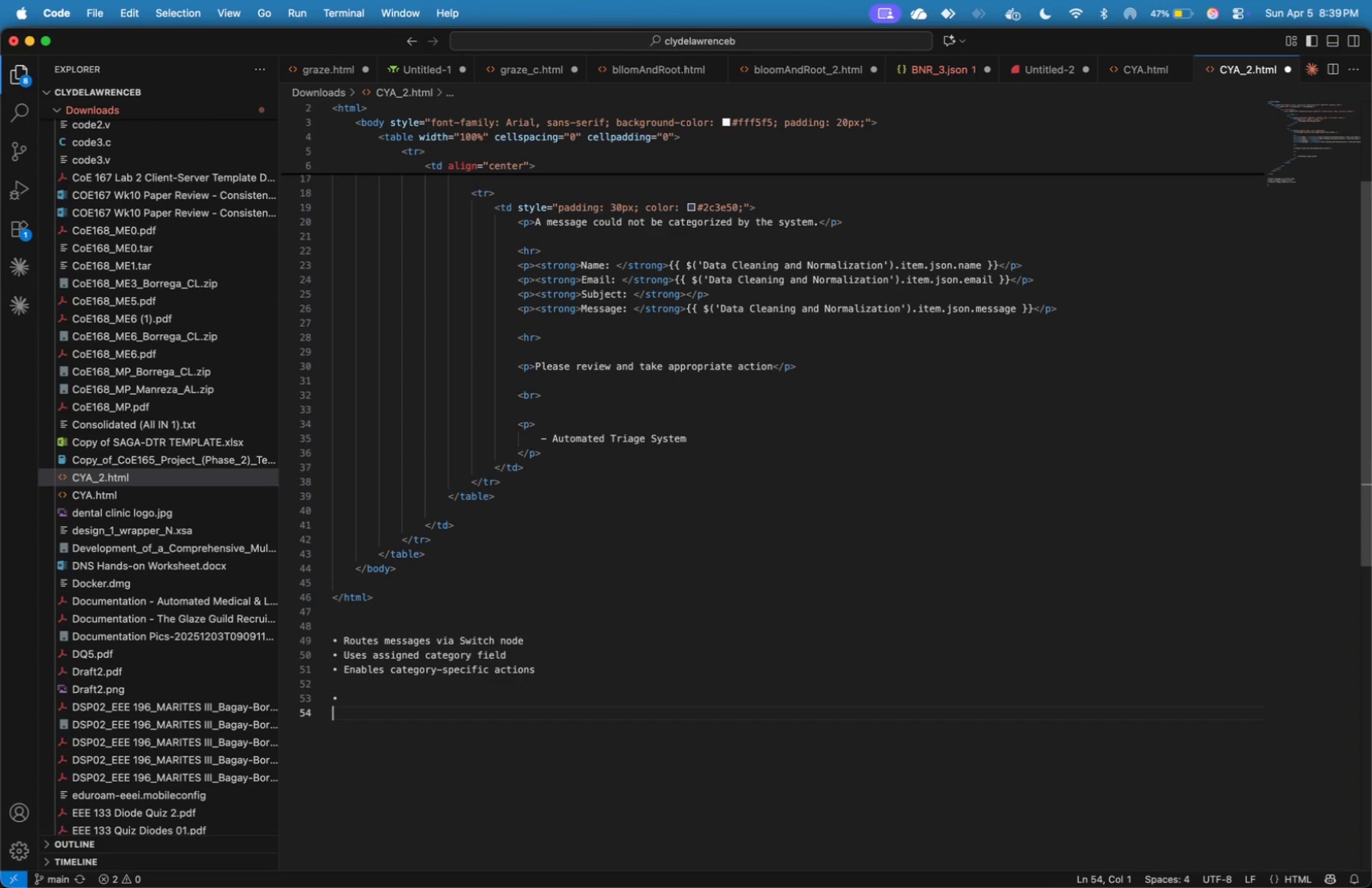 
key(Meta+V)
 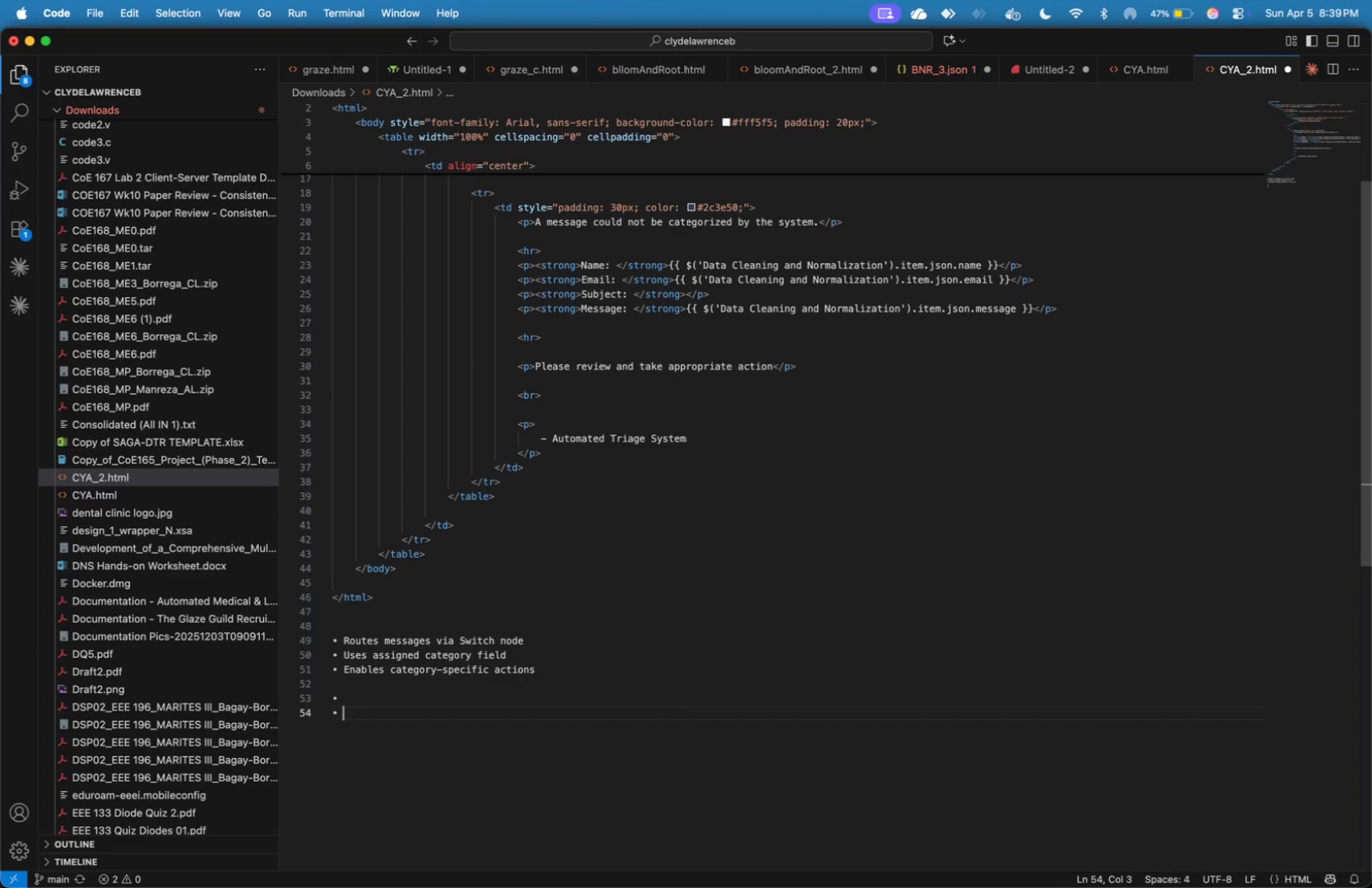 
key(Enter)
 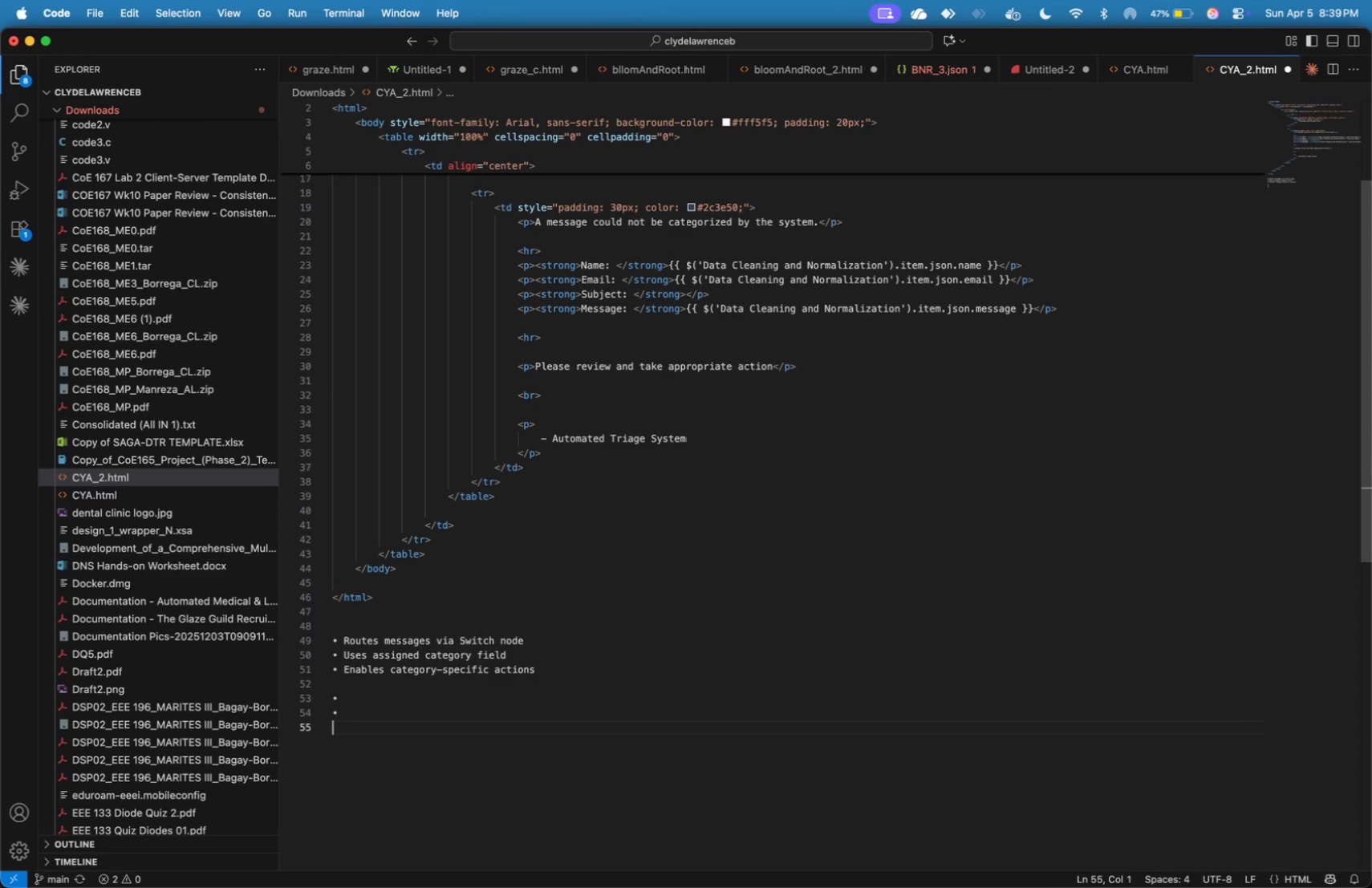 
key(Meta+V)
 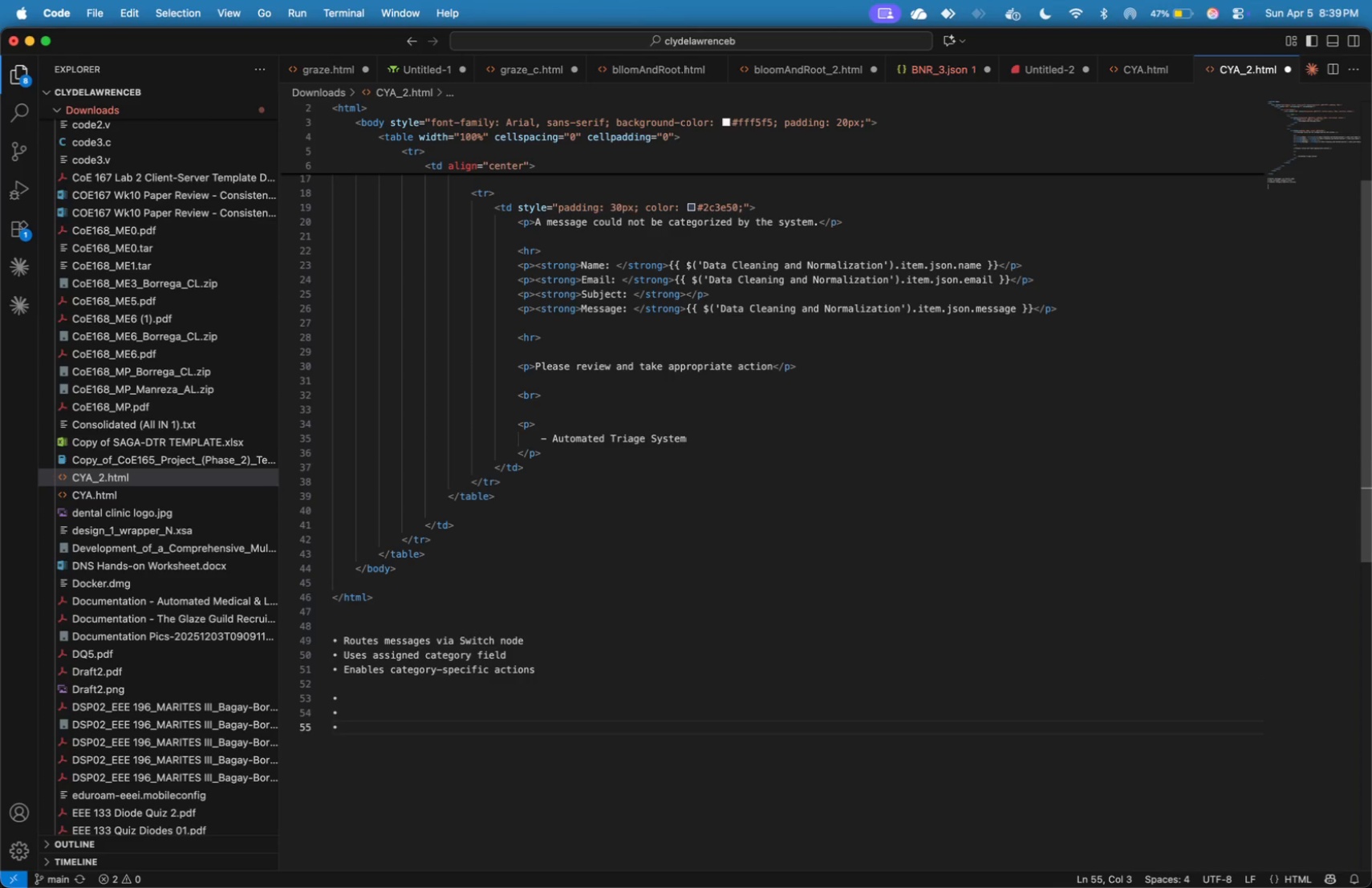 
key(Enter)
 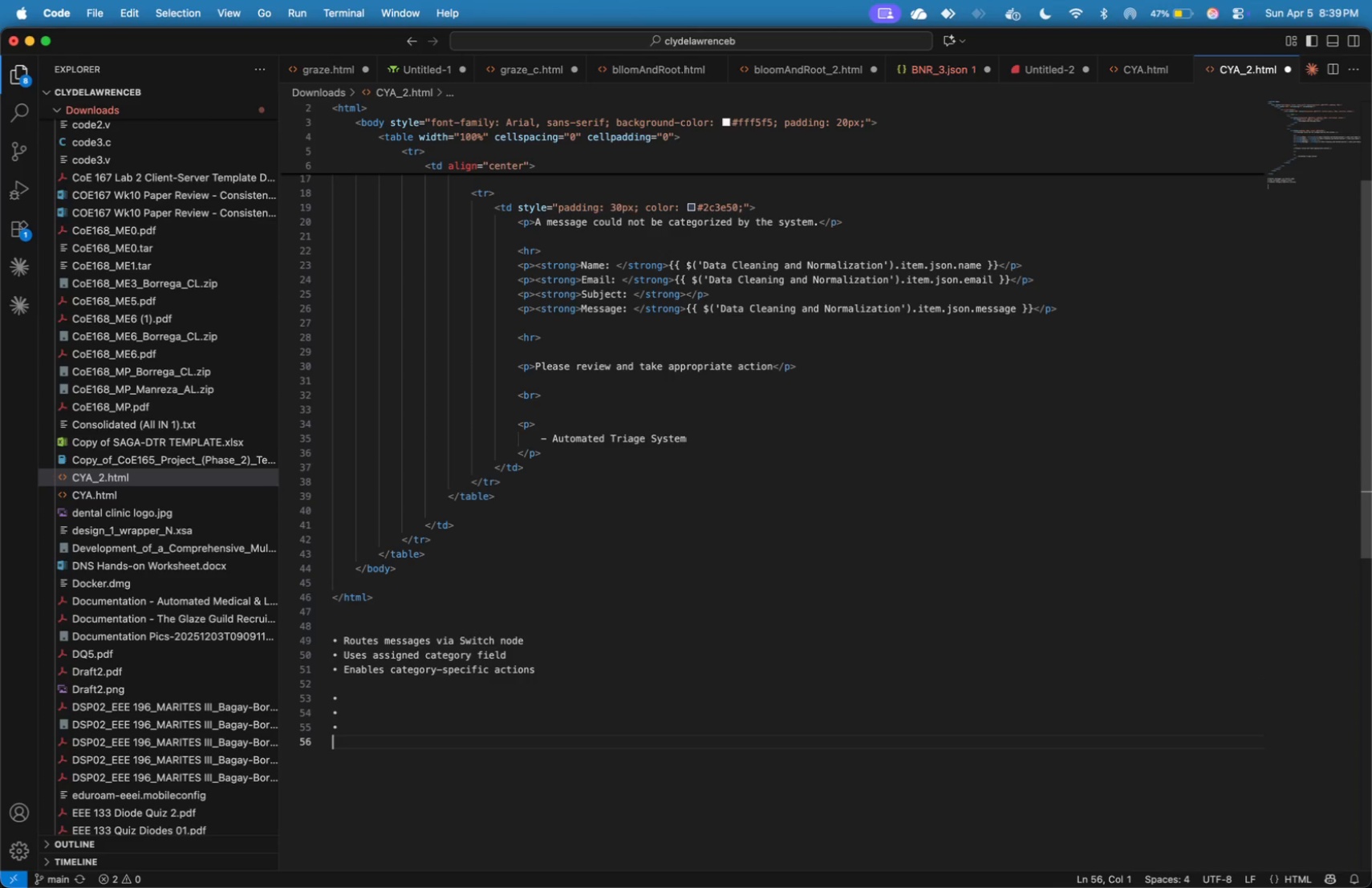 
key(Meta+V)
 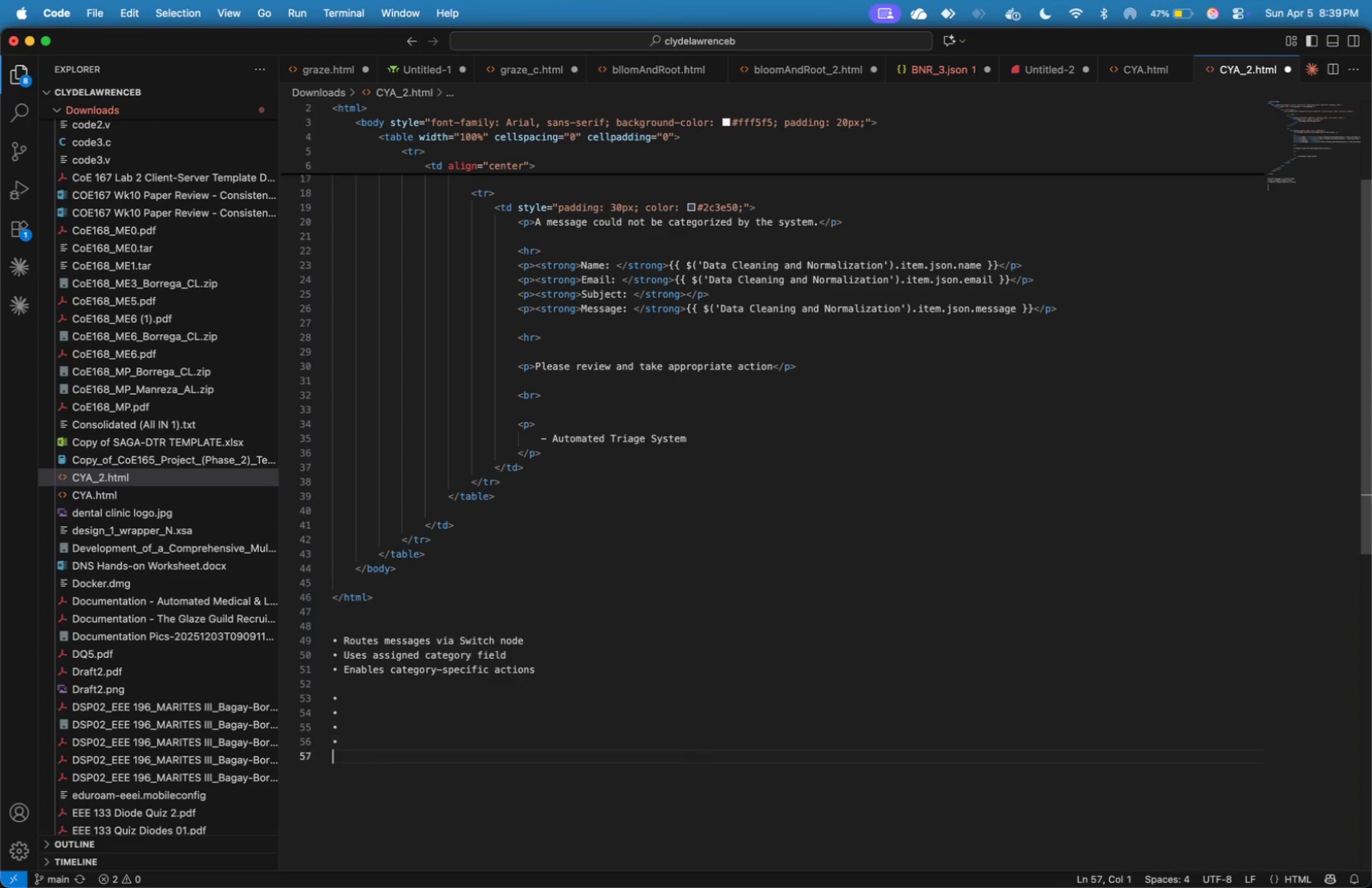 
key(Enter)
 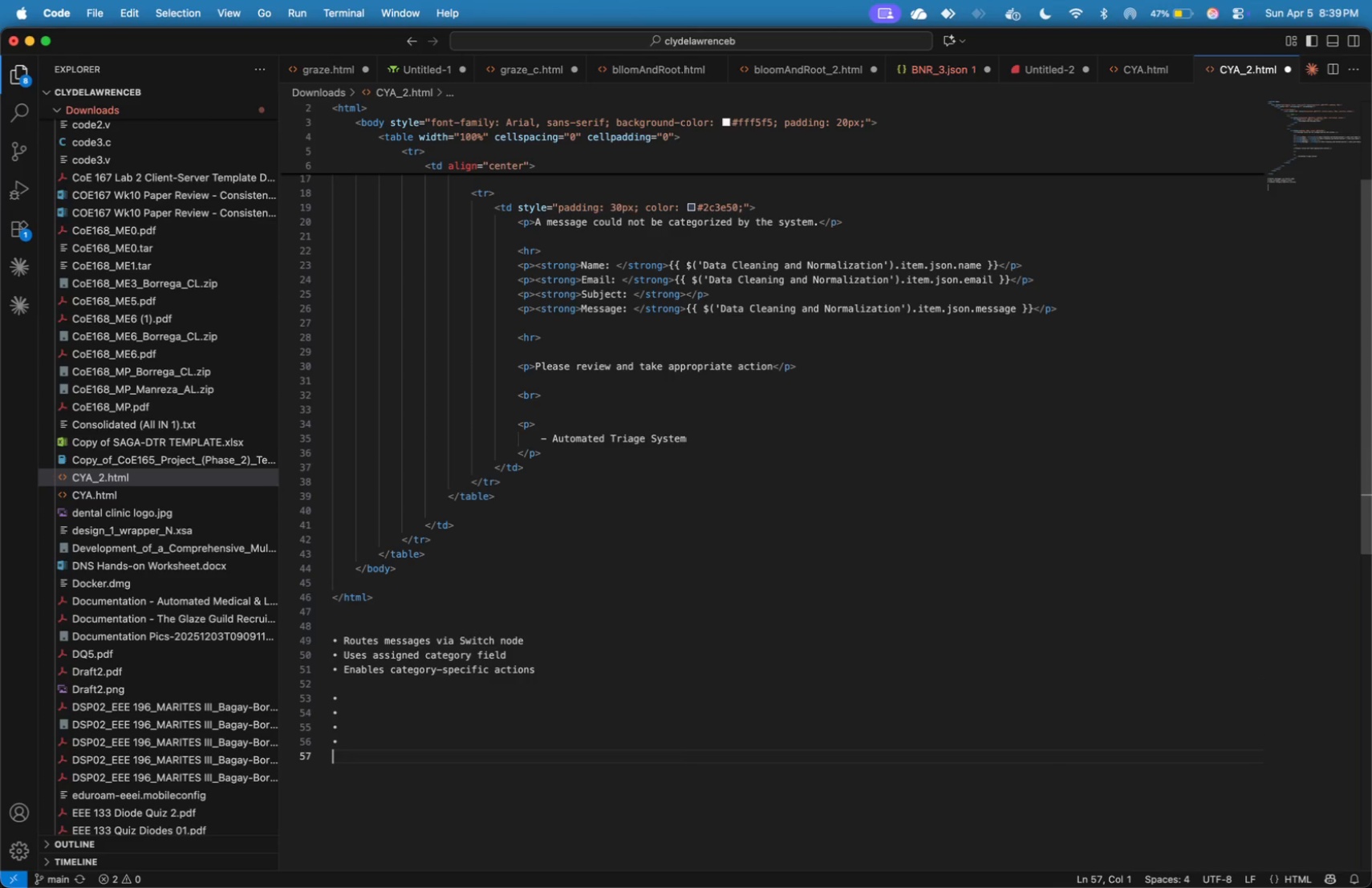 
key(Meta+CommandLeft)
 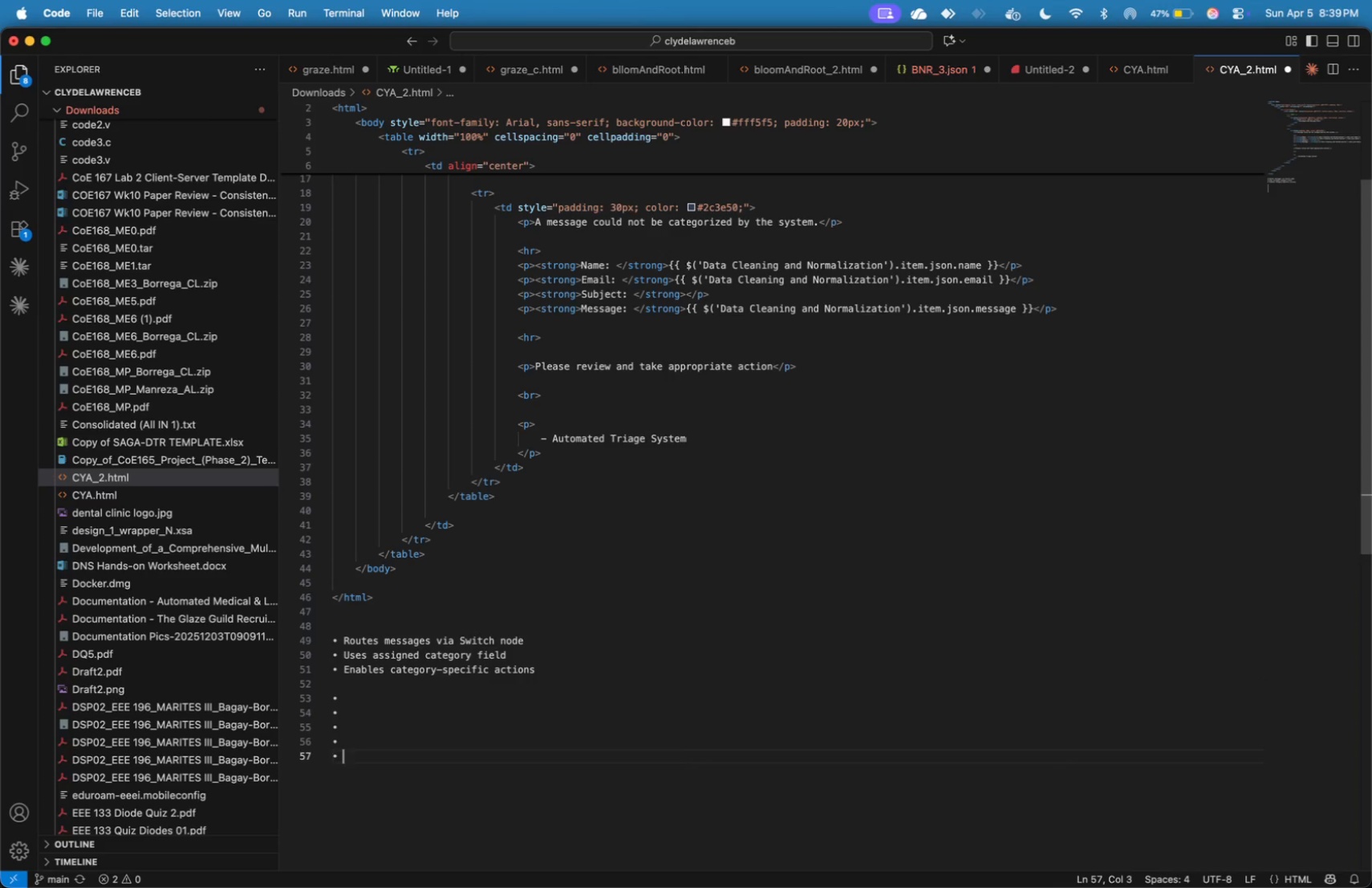 
key(Meta+V)
 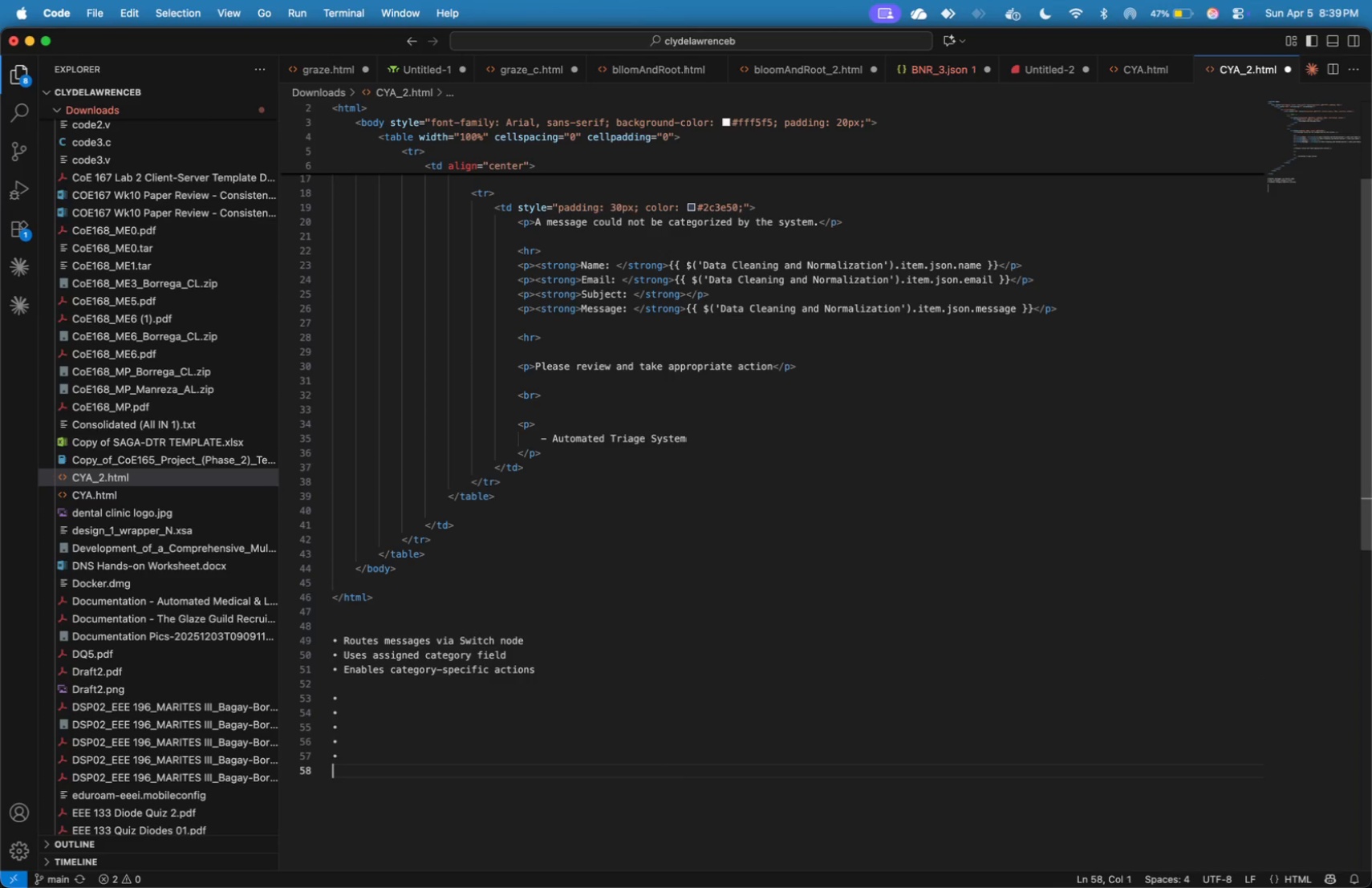 
key(Enter)
 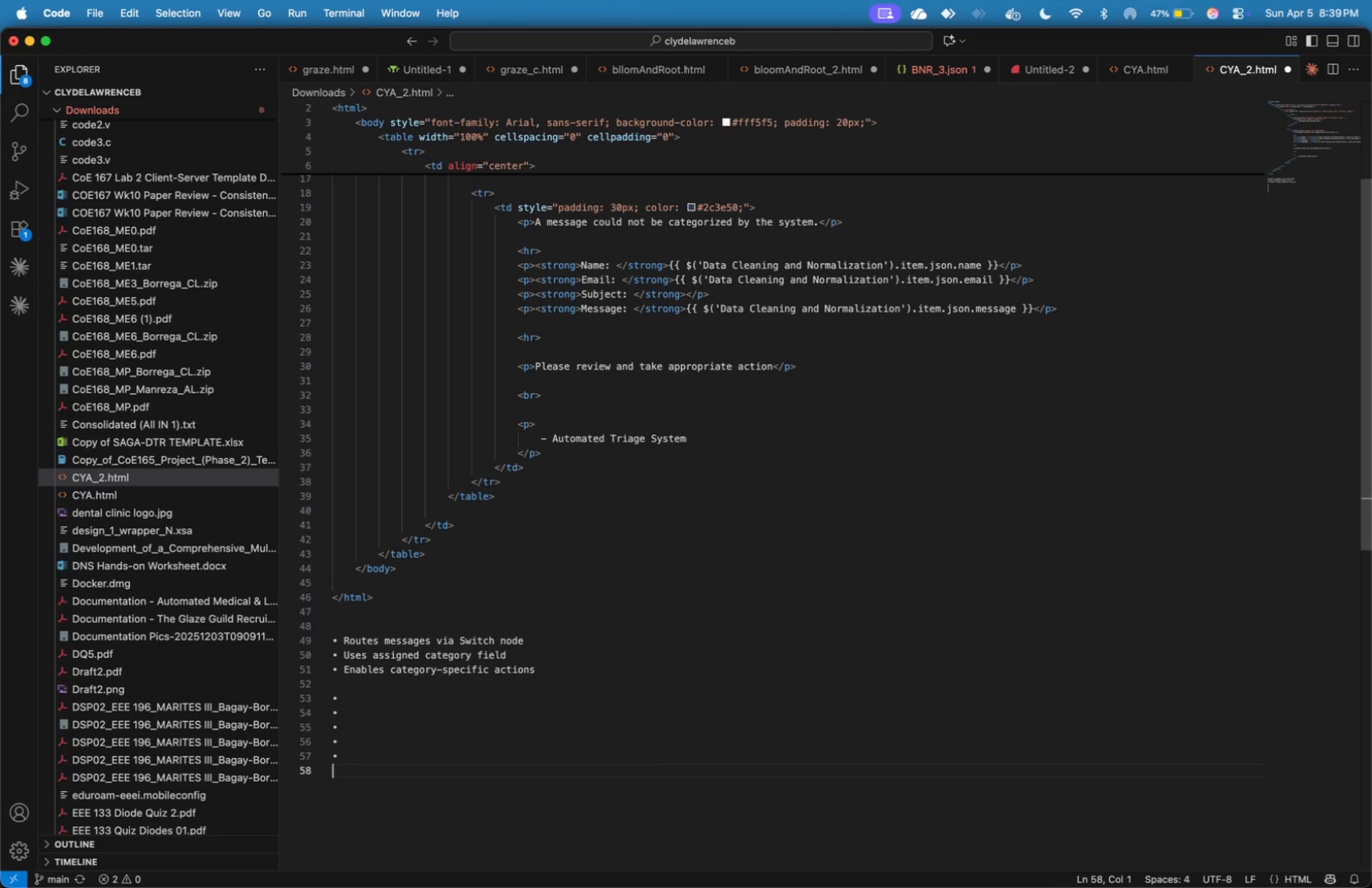 
key(Meta+CommandLeft)
 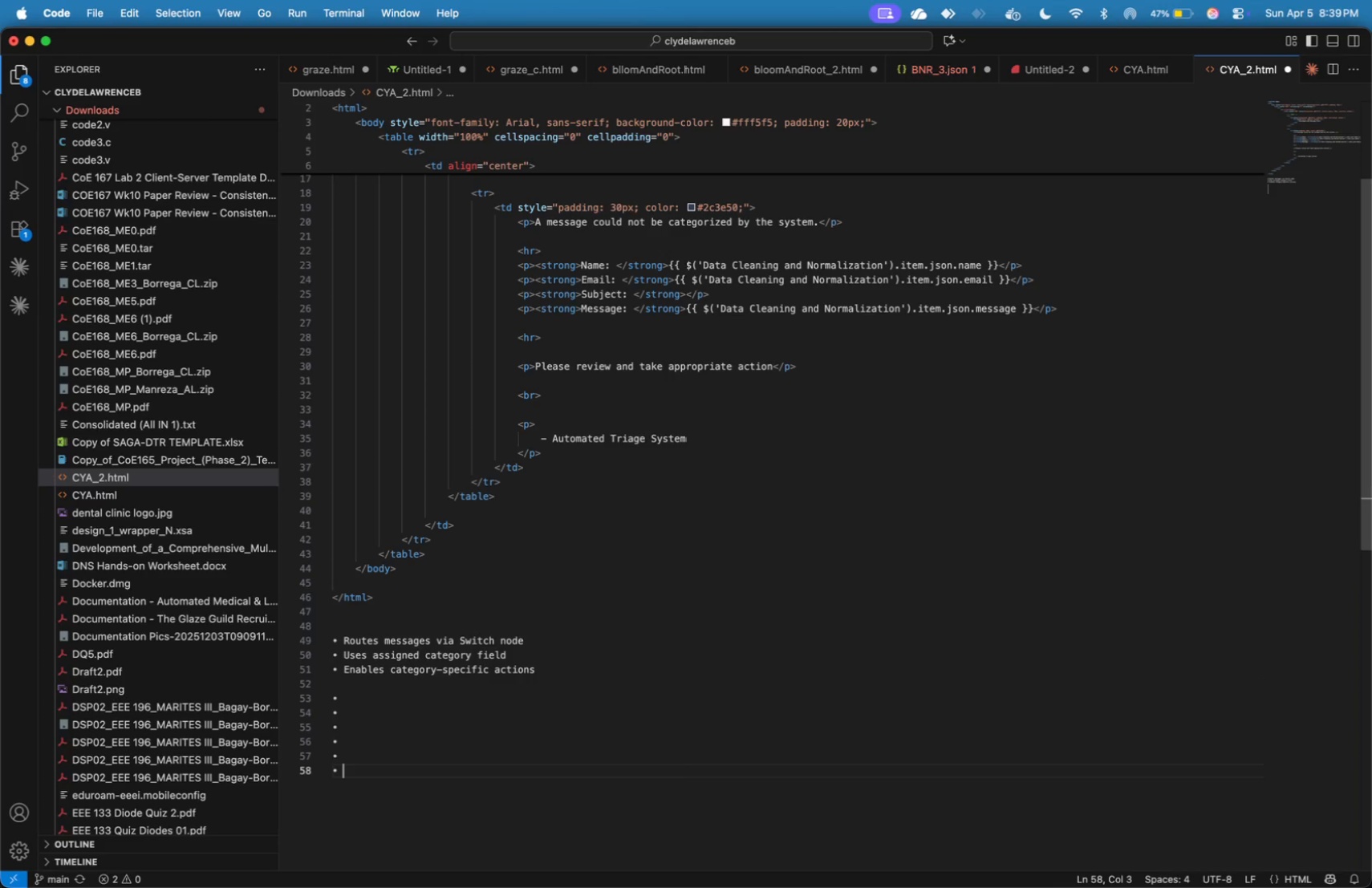 
key(Meta+V)
 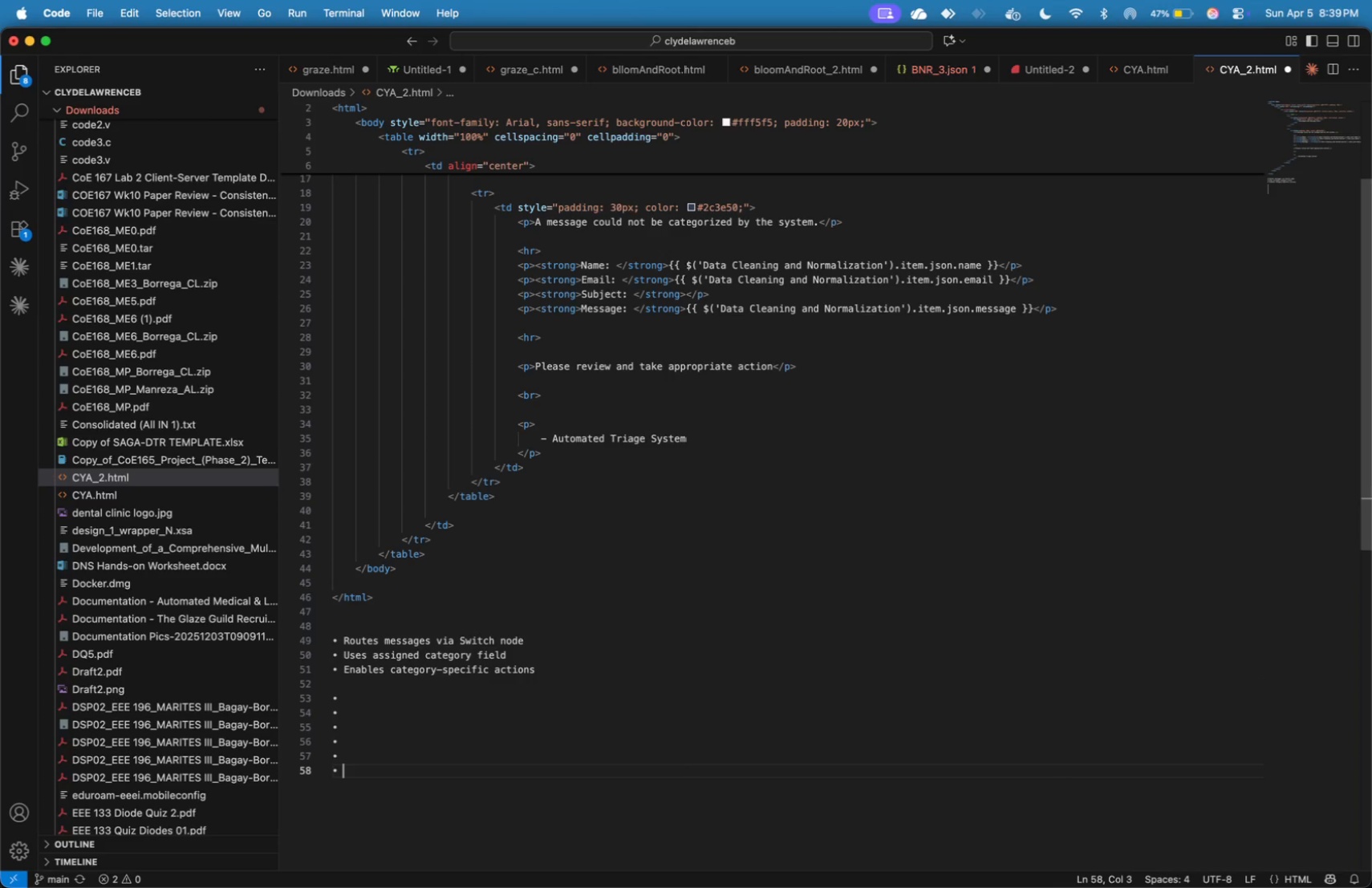 
key(ArrowUp)
 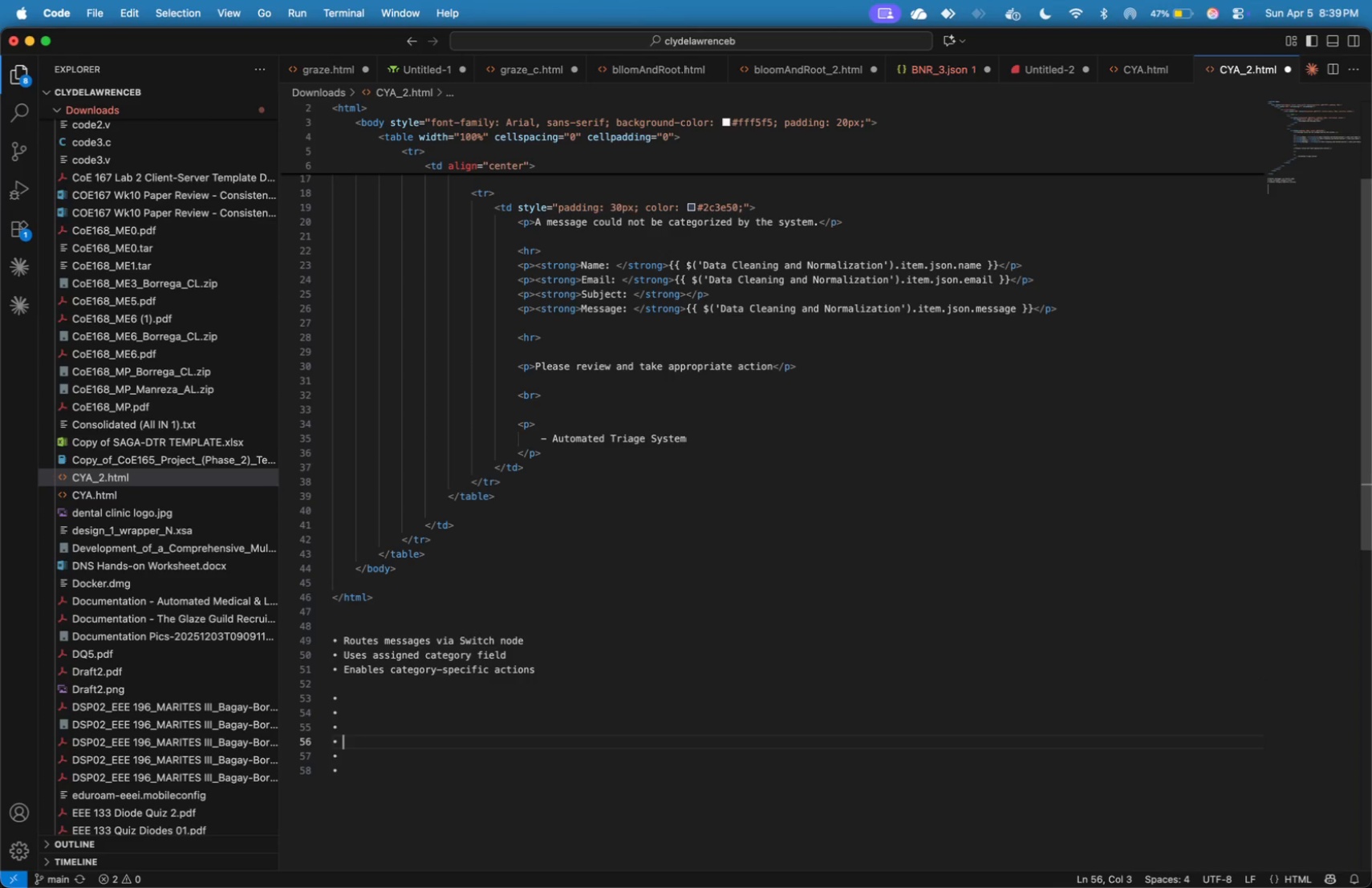 
key(ArrowUp)
 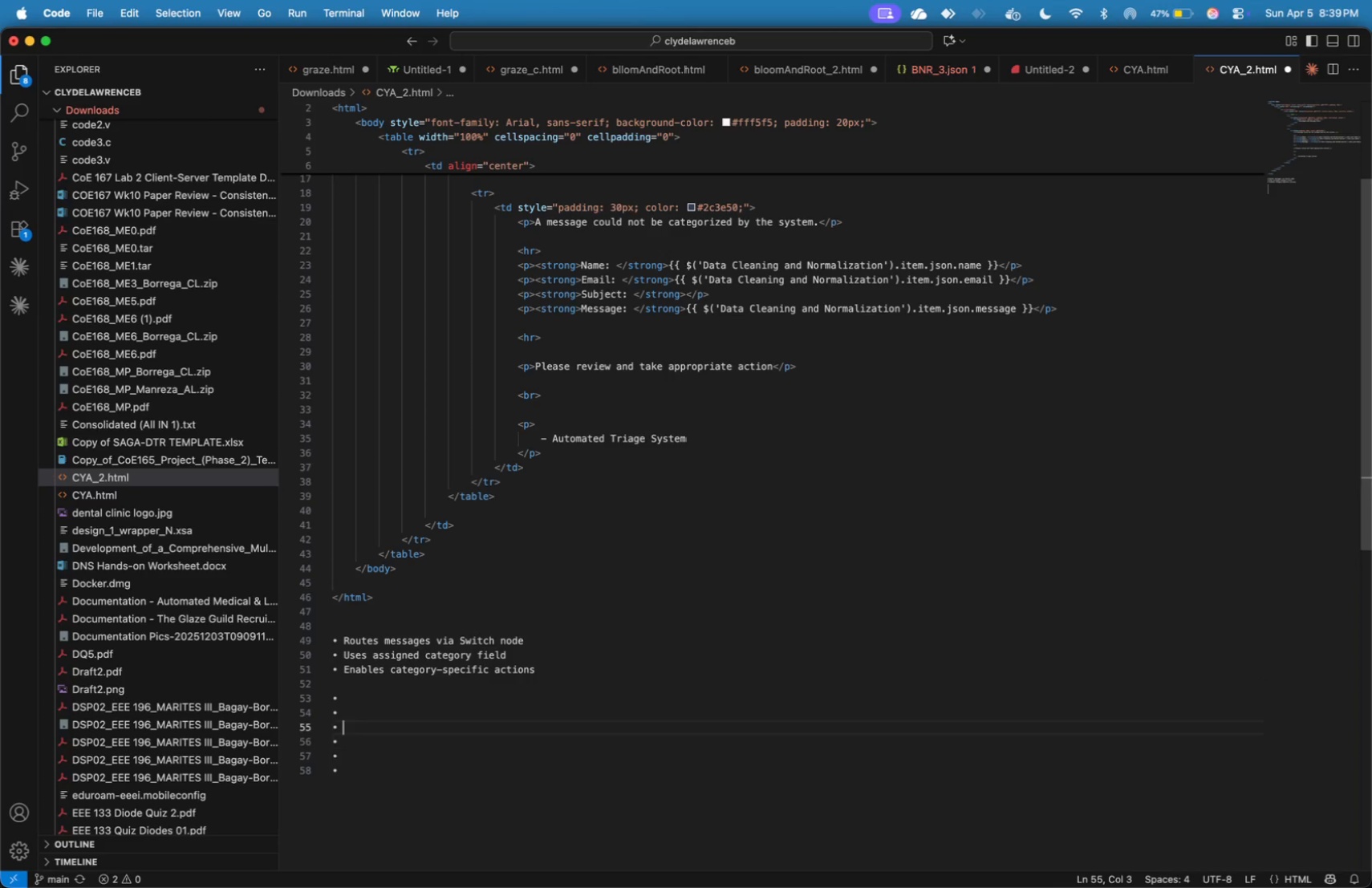 
key(ArrowUp)
 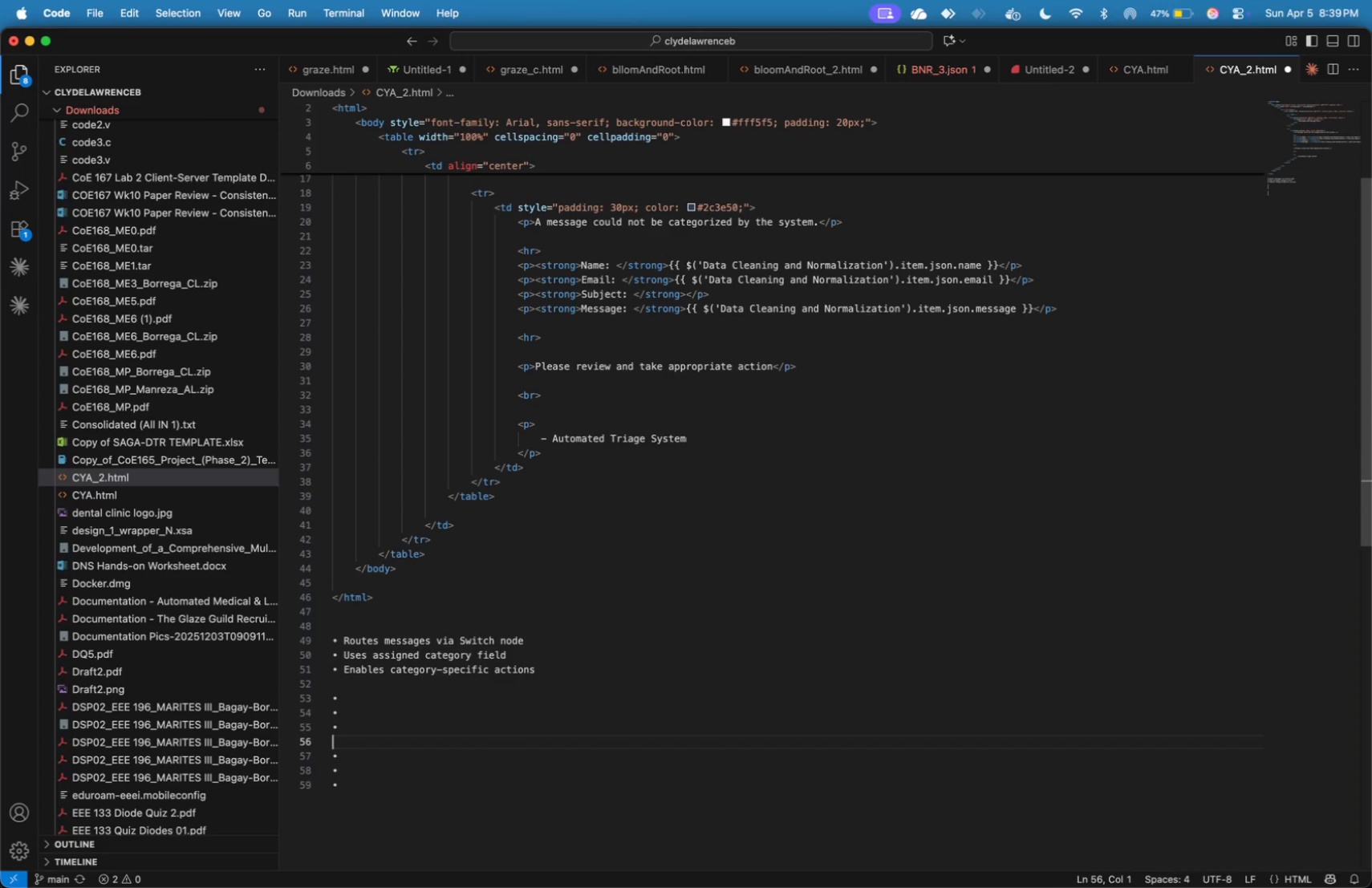 
key(Enter)
 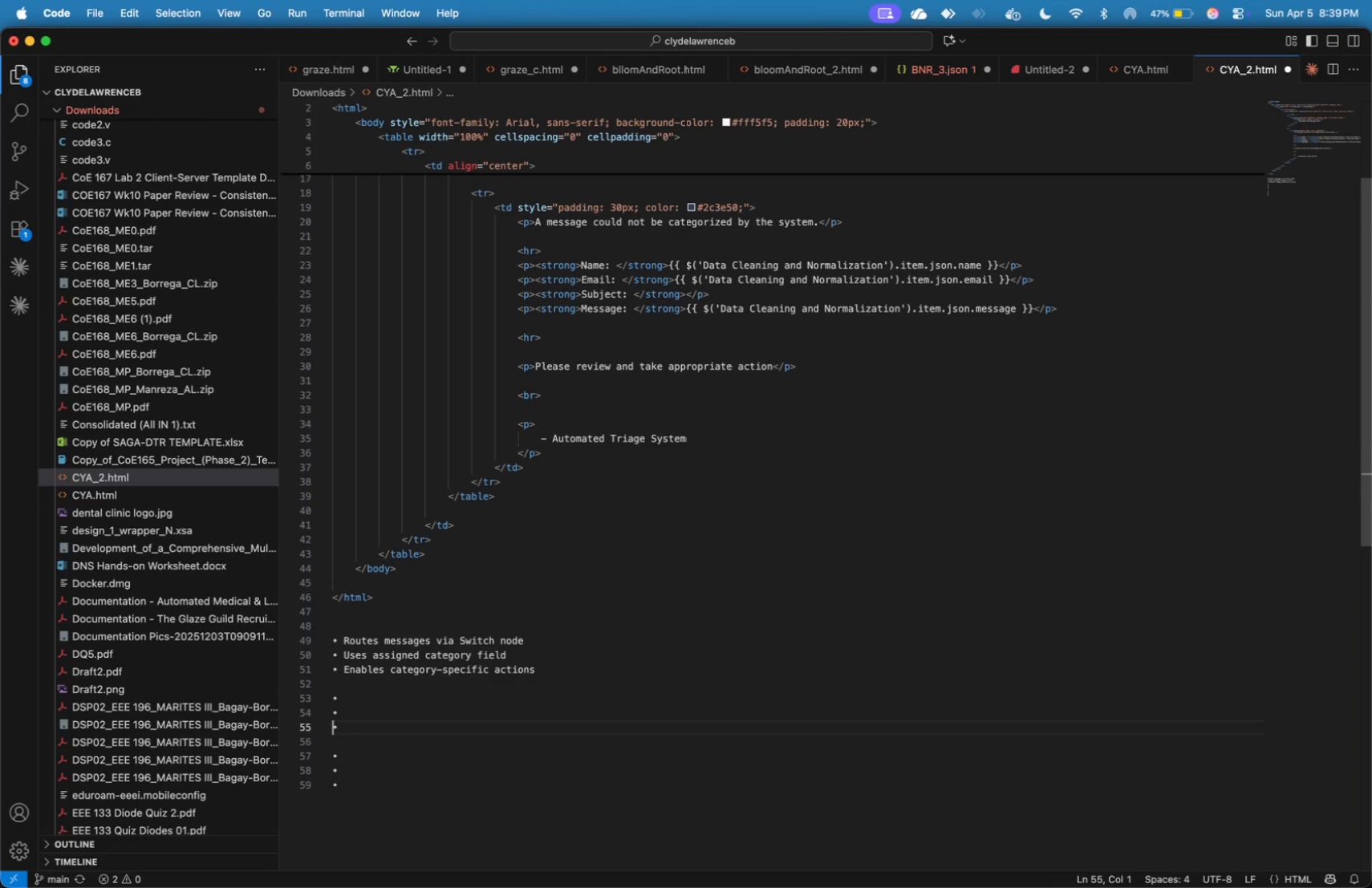 
key(ArrowUp)
 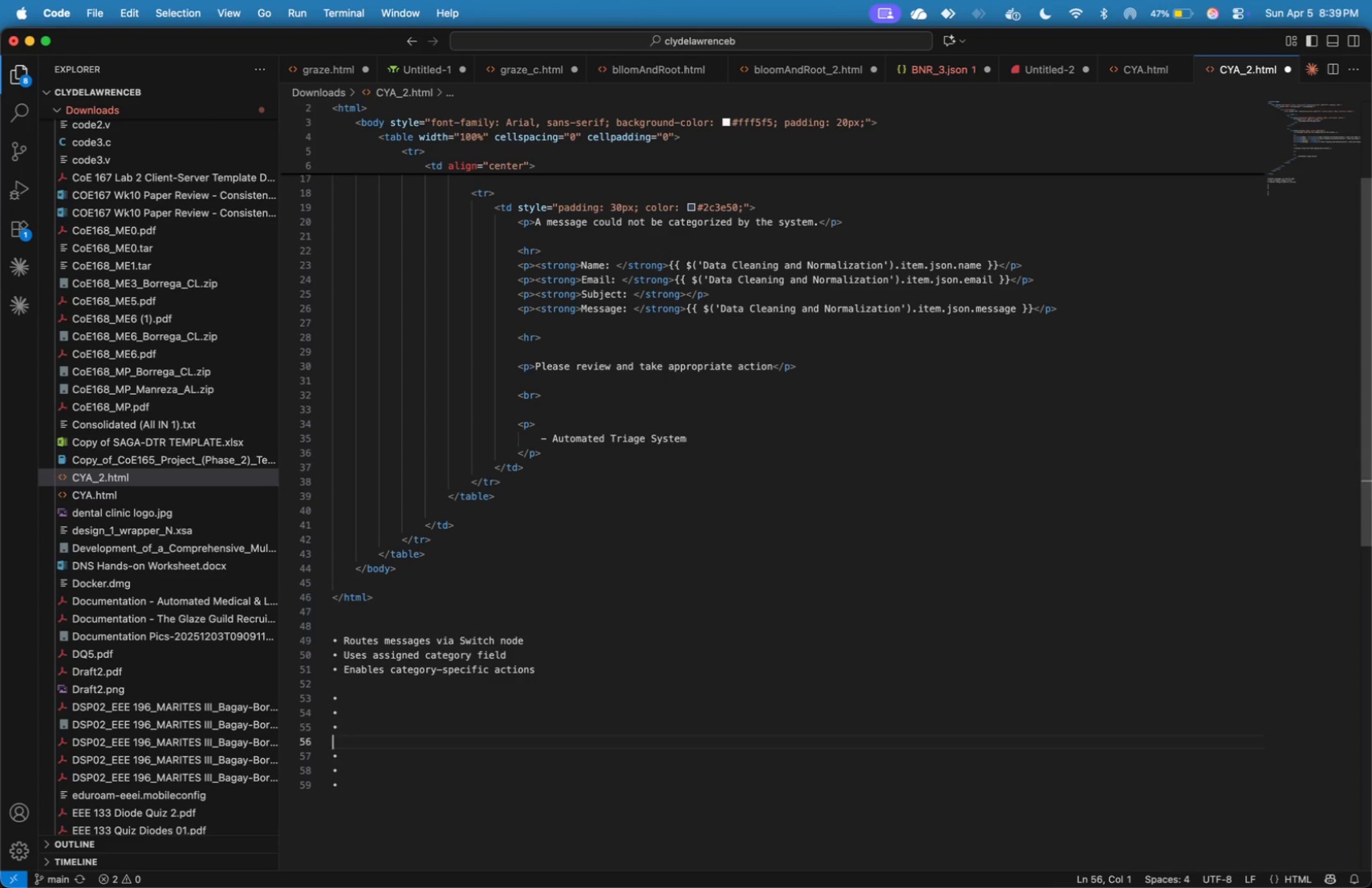 
key(ArrowDown)
 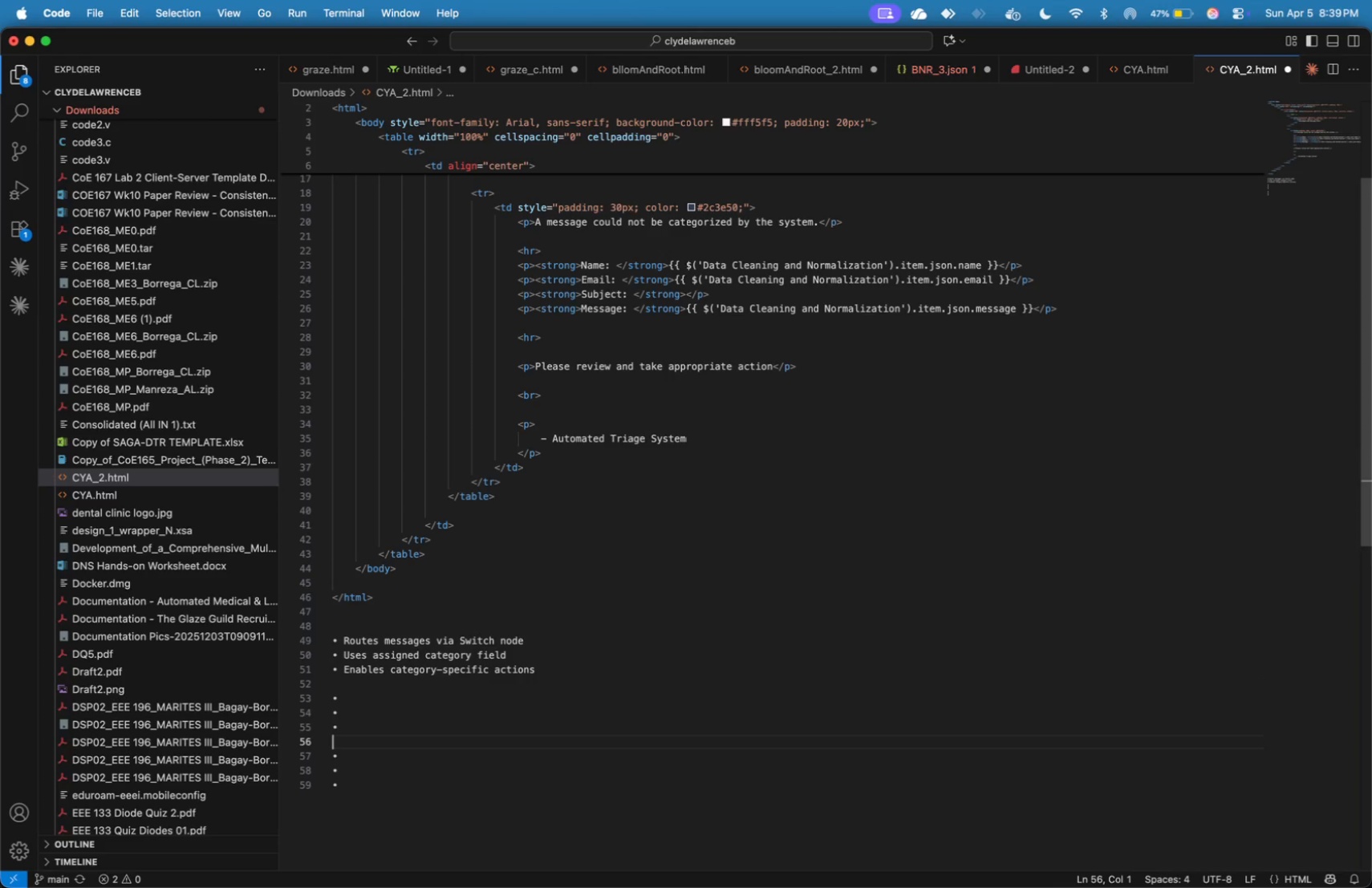 
key(ArrowDown)
 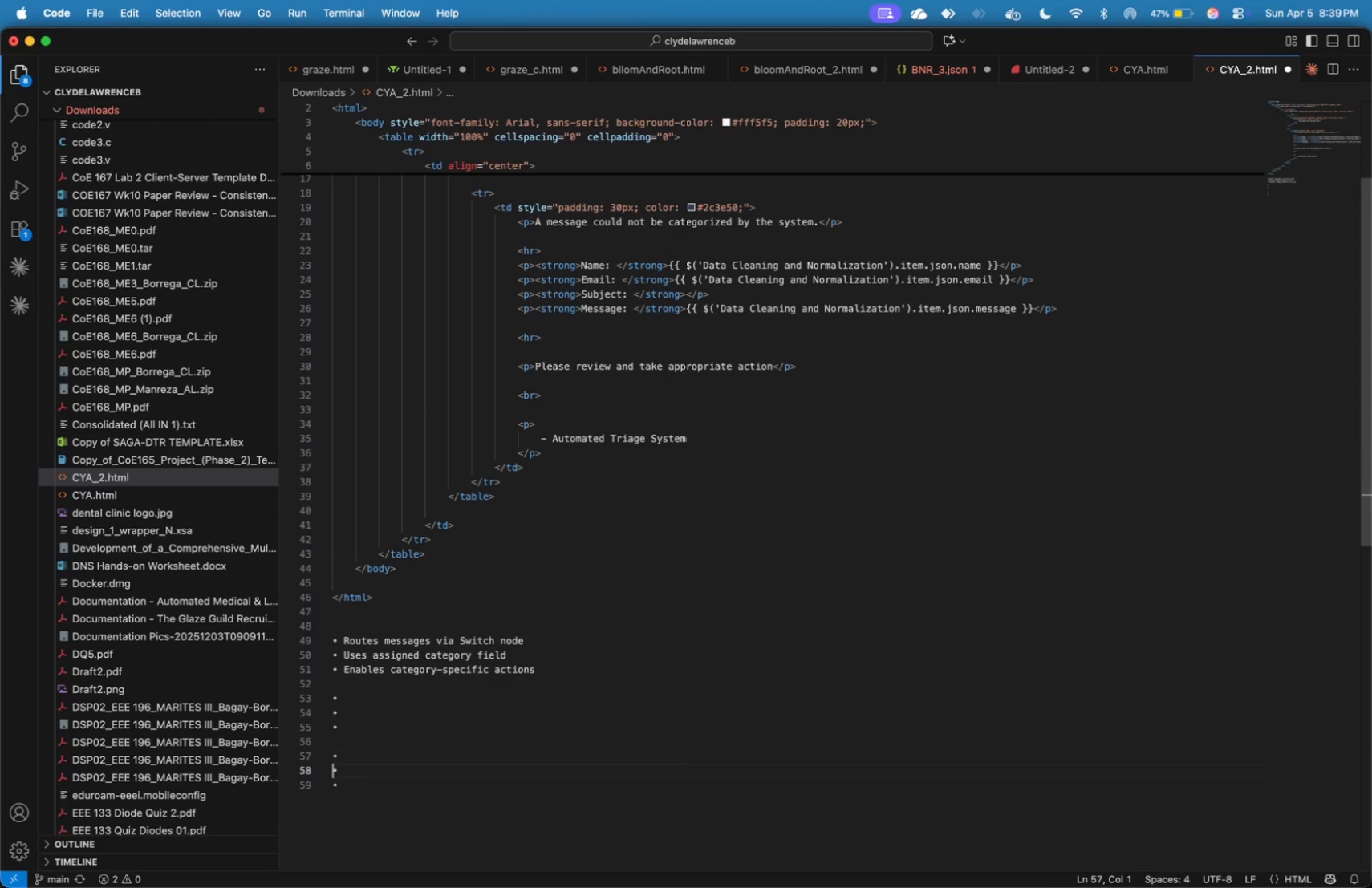 
key(ArrowDown)
 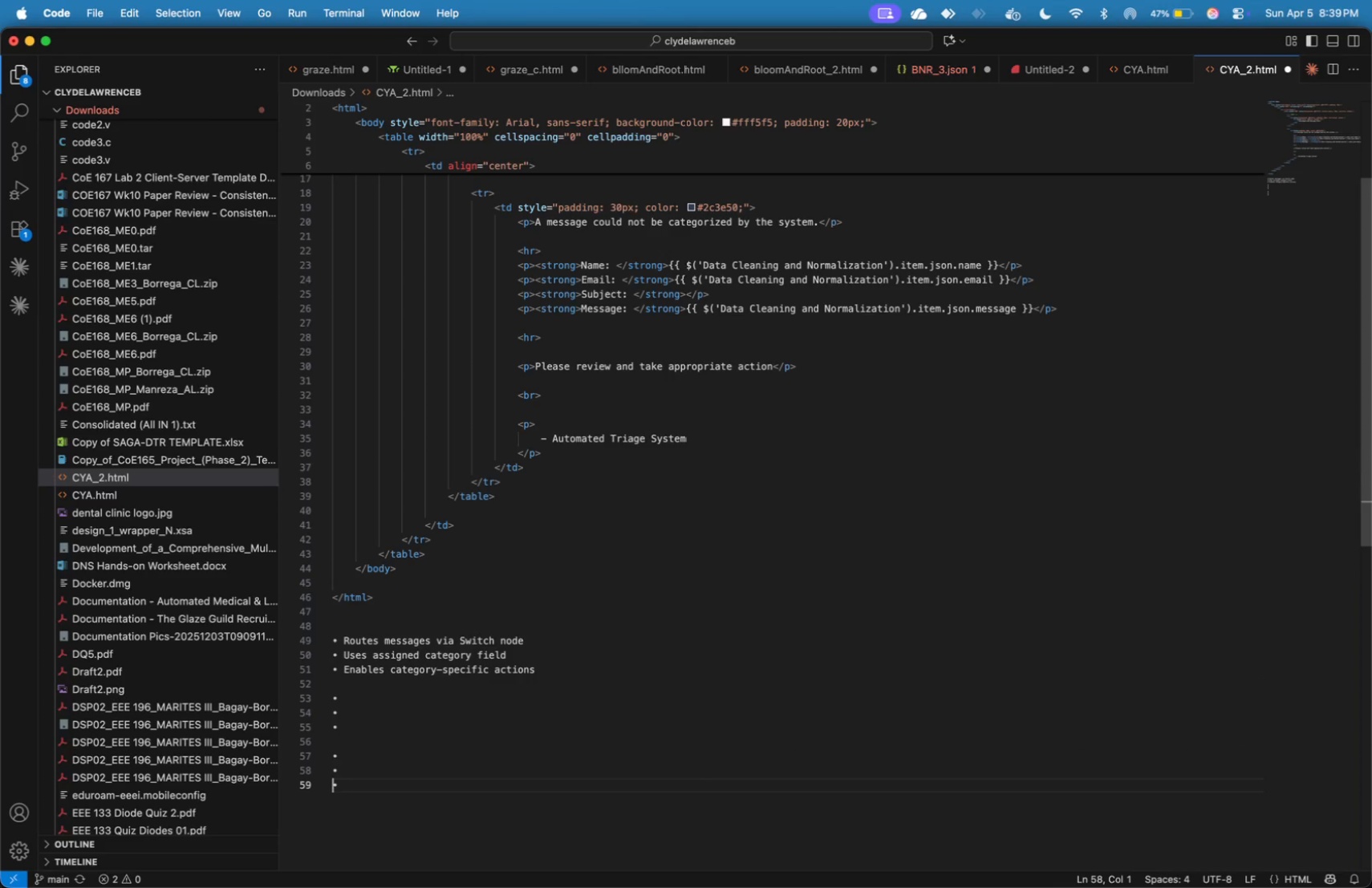 
key(ArrowDown)
 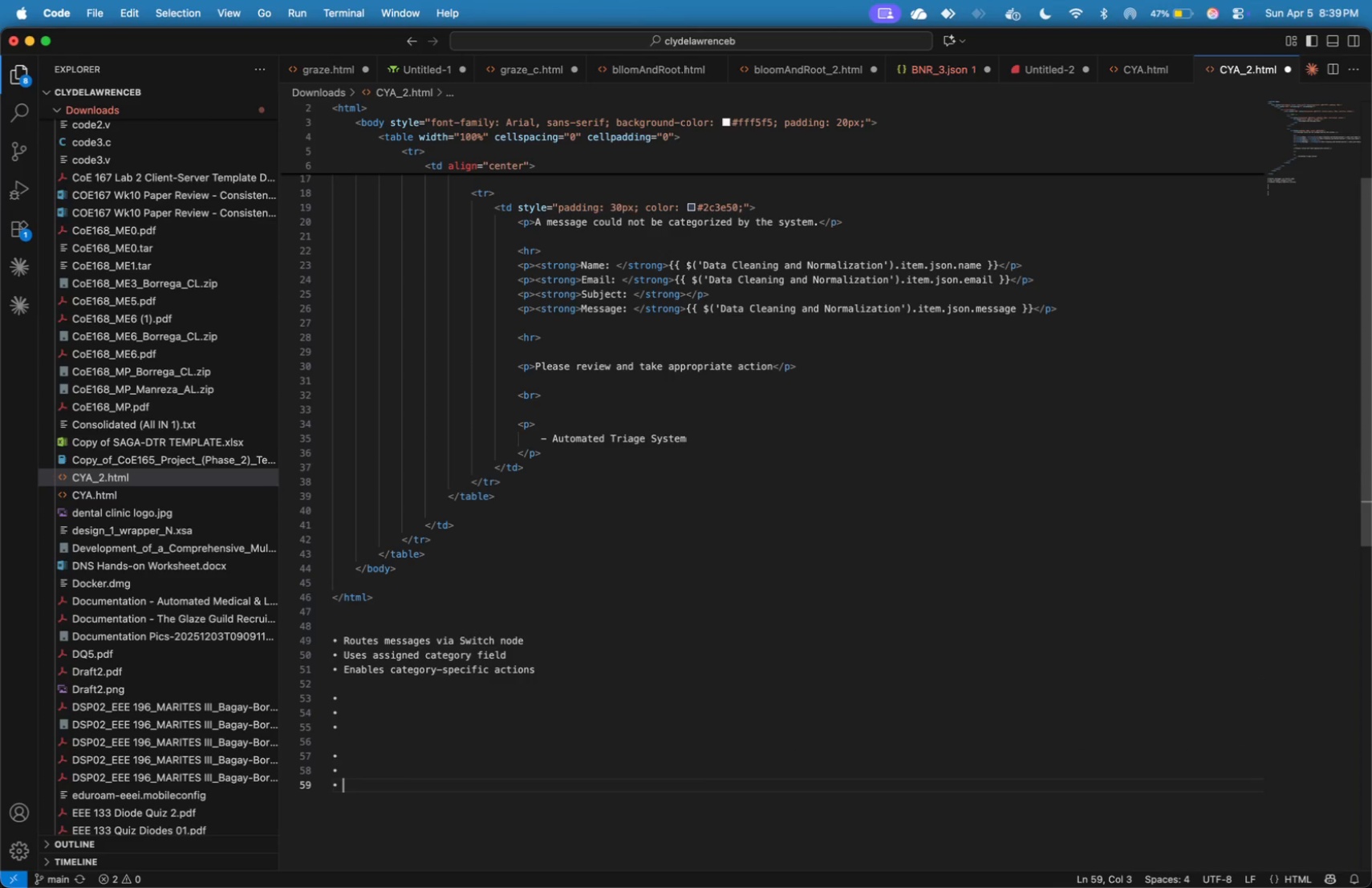 
key(ArrowDown)
 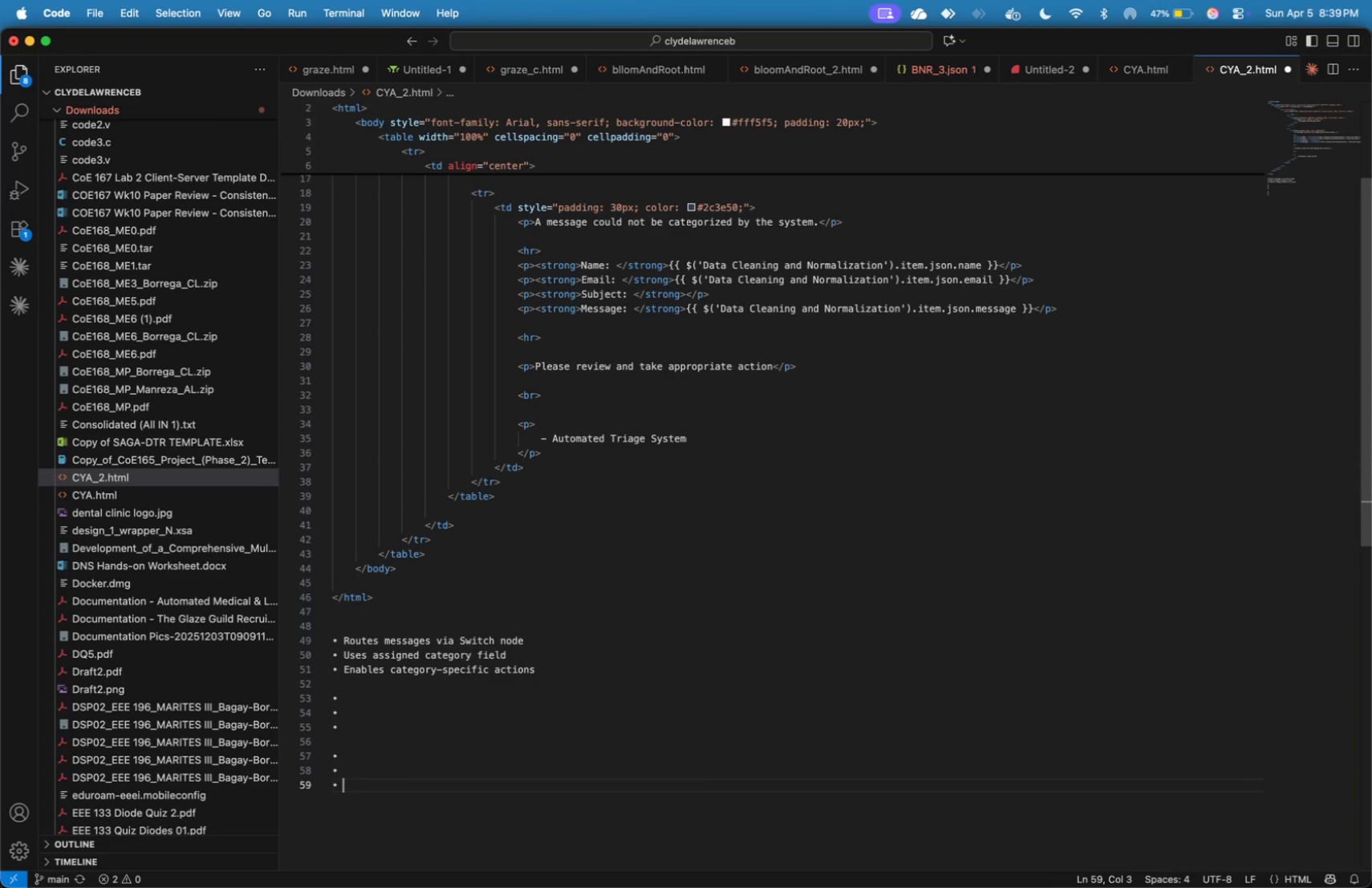 
key(ArrowDown)
 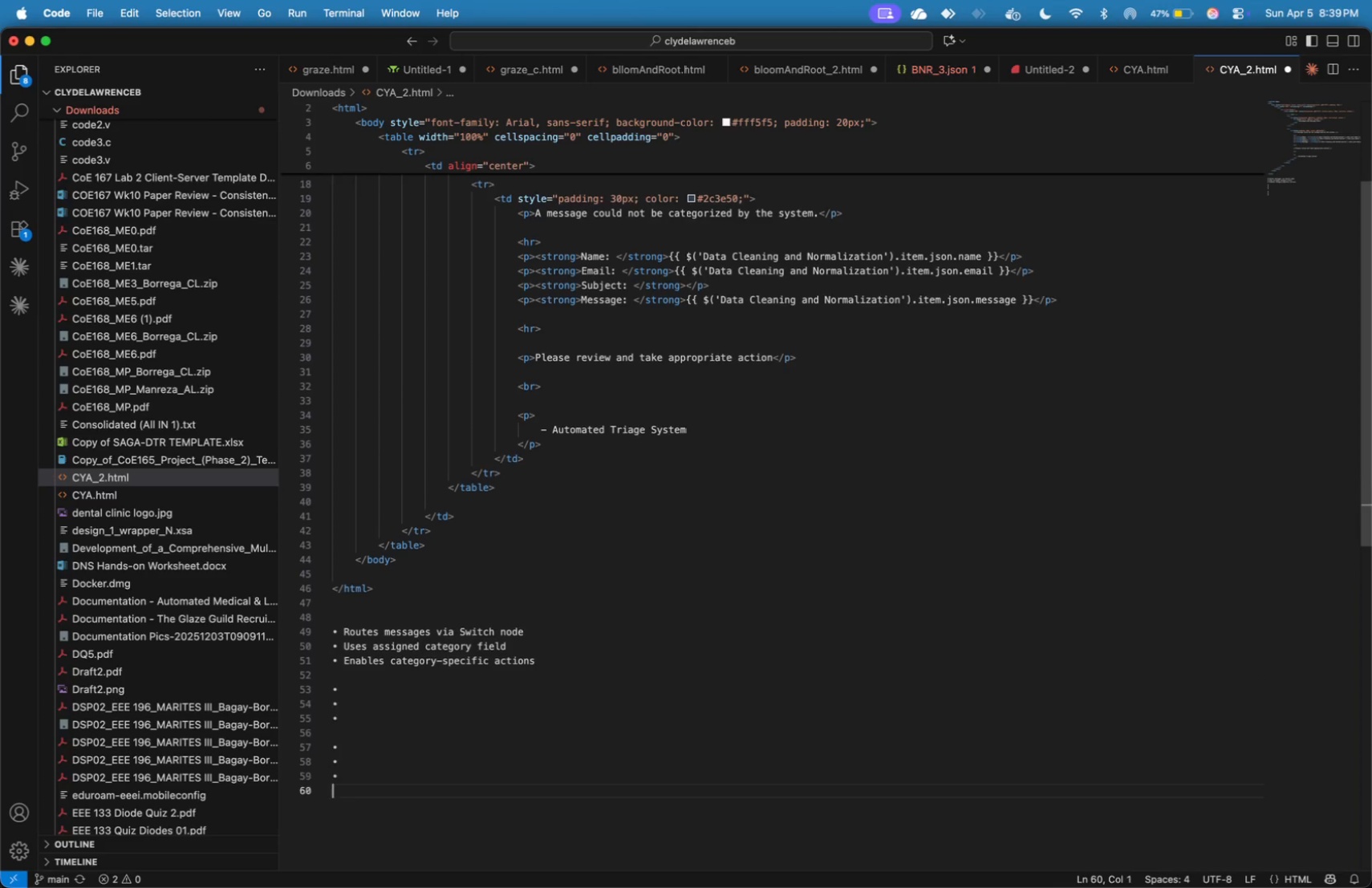 
key(Enter)
 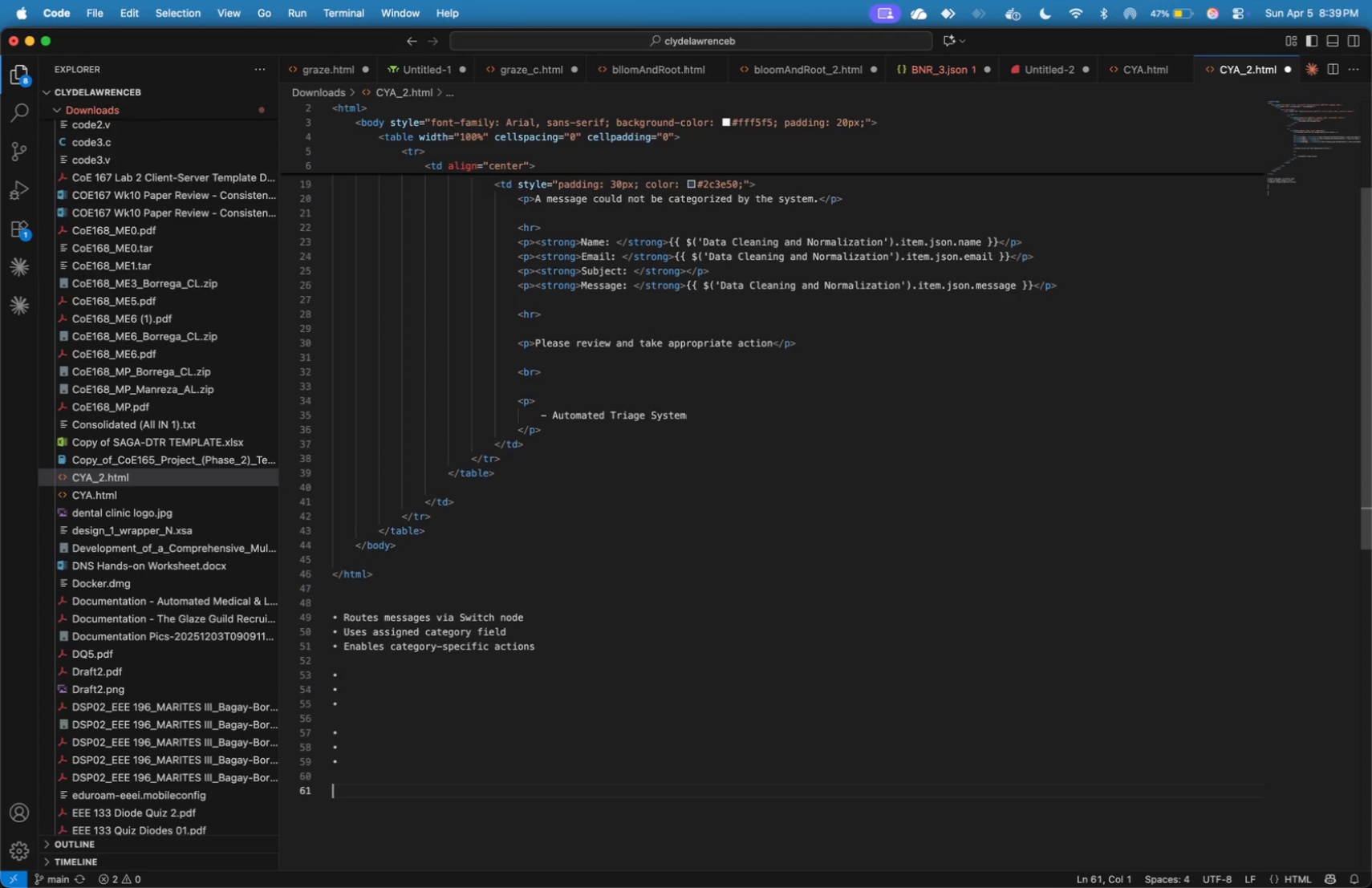 
key(Enter)
 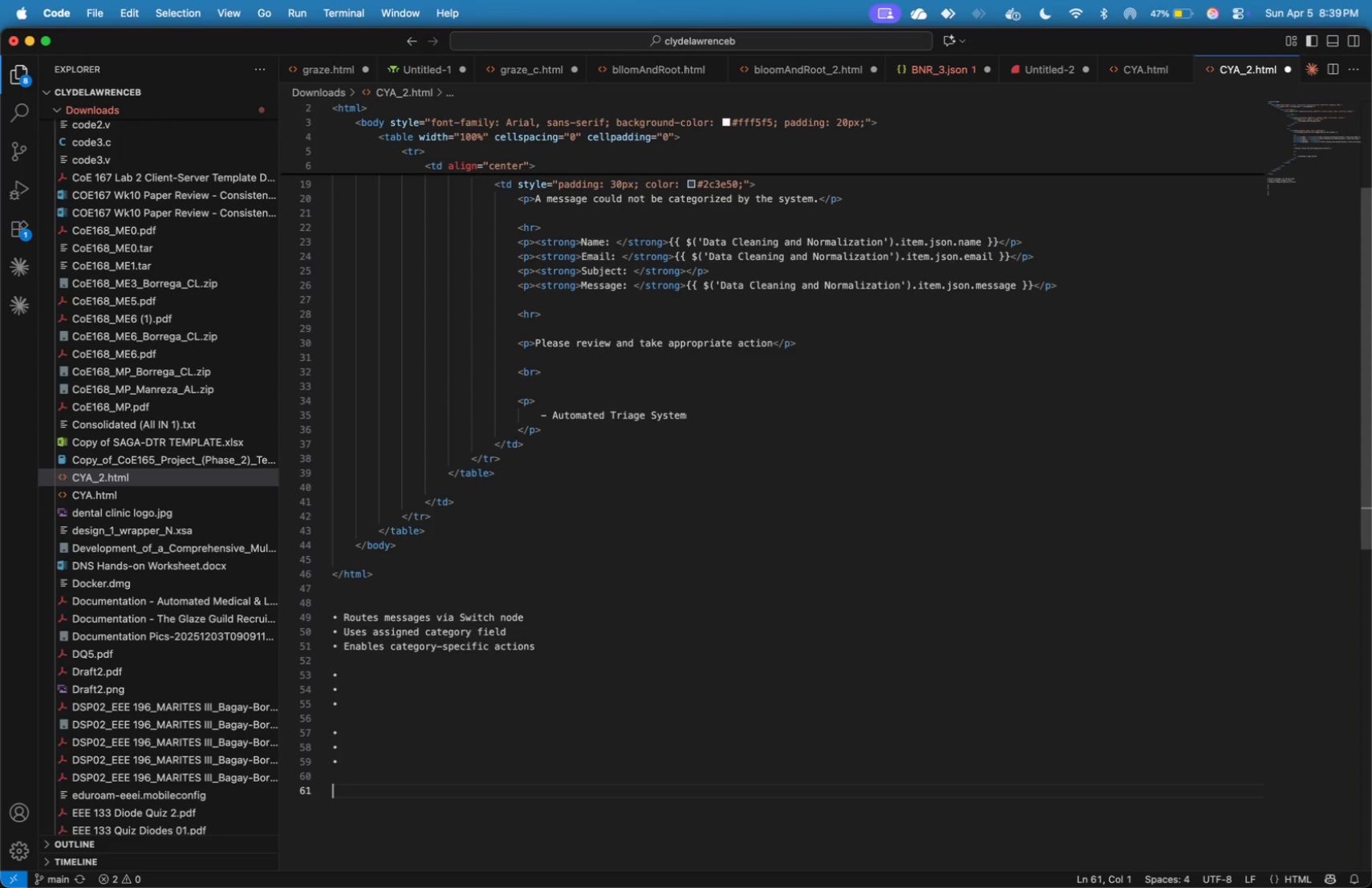 
key(Meta+V)
 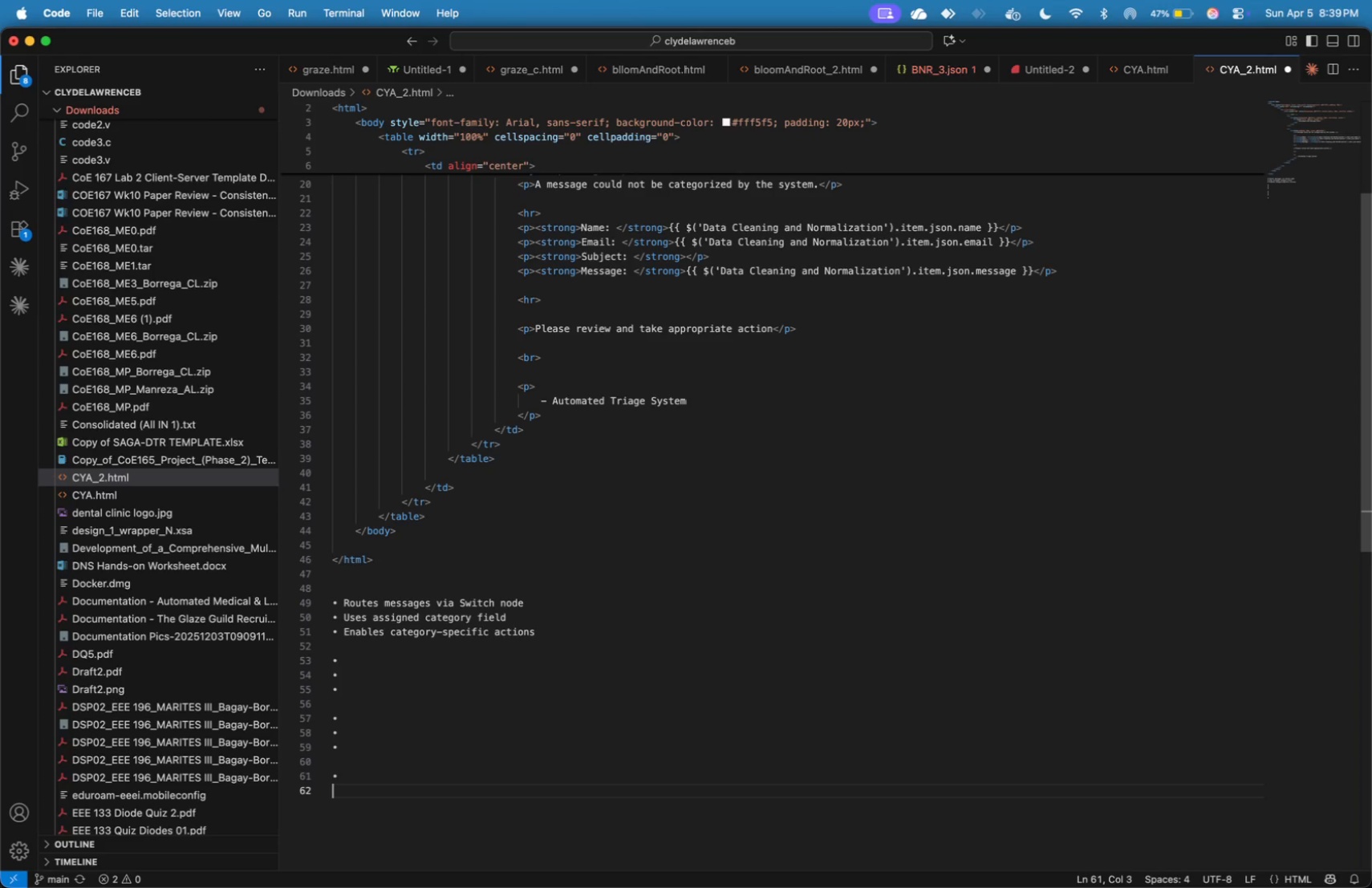 
key(Meta+Enter)
 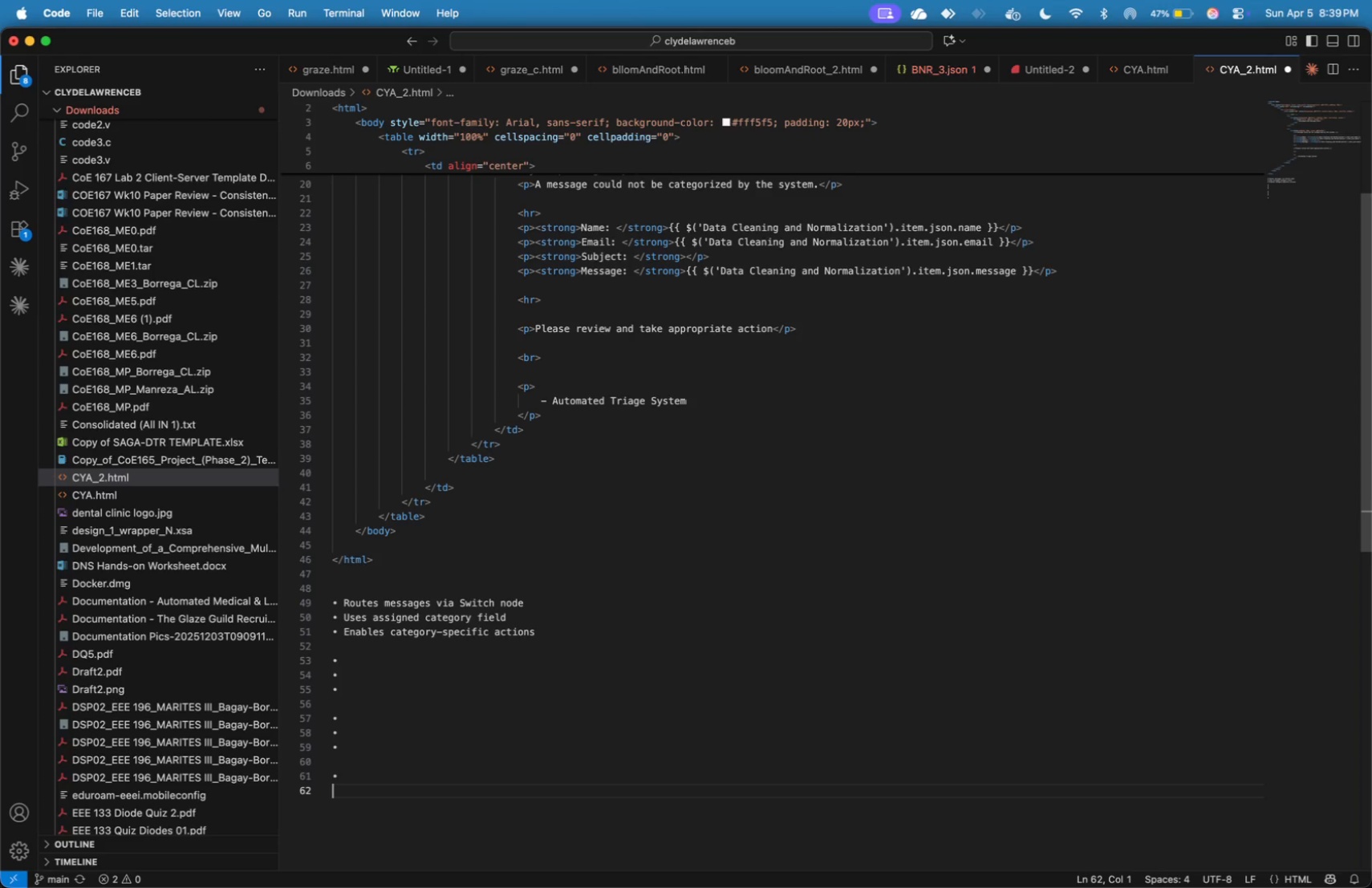 
key(Meta+V)
 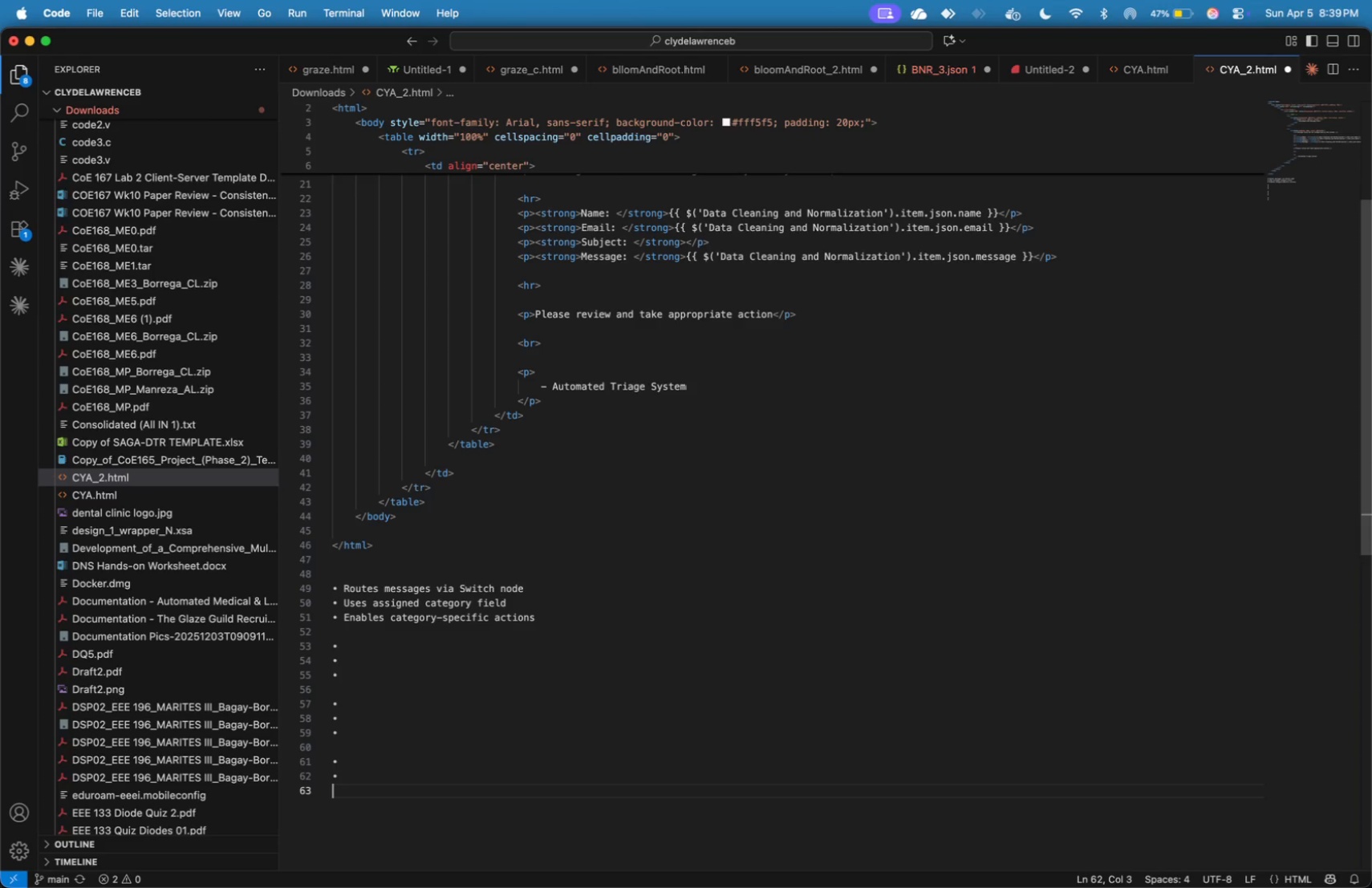 
key(Enter)
 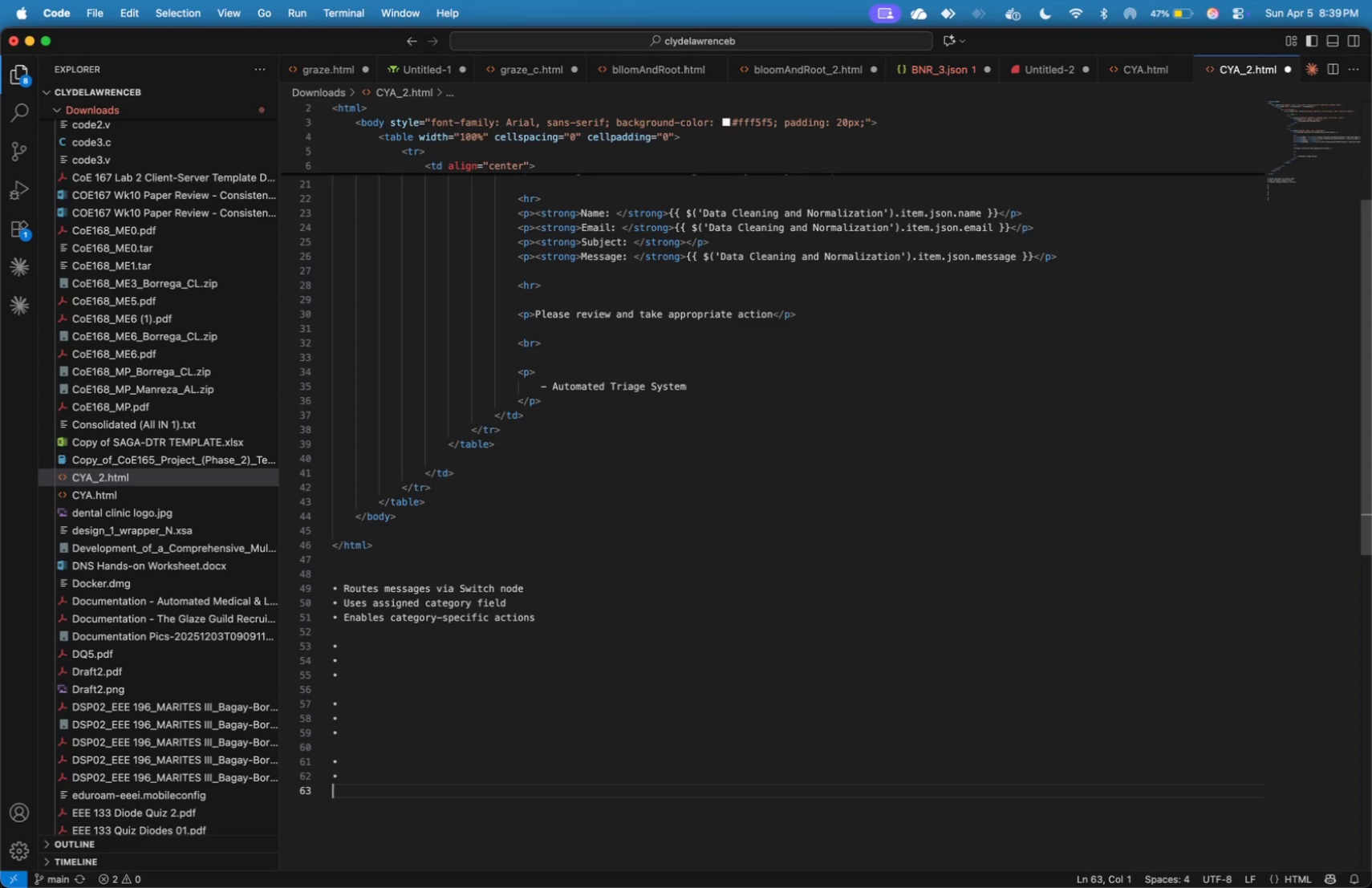 
key(Meta+CommandLeft)
 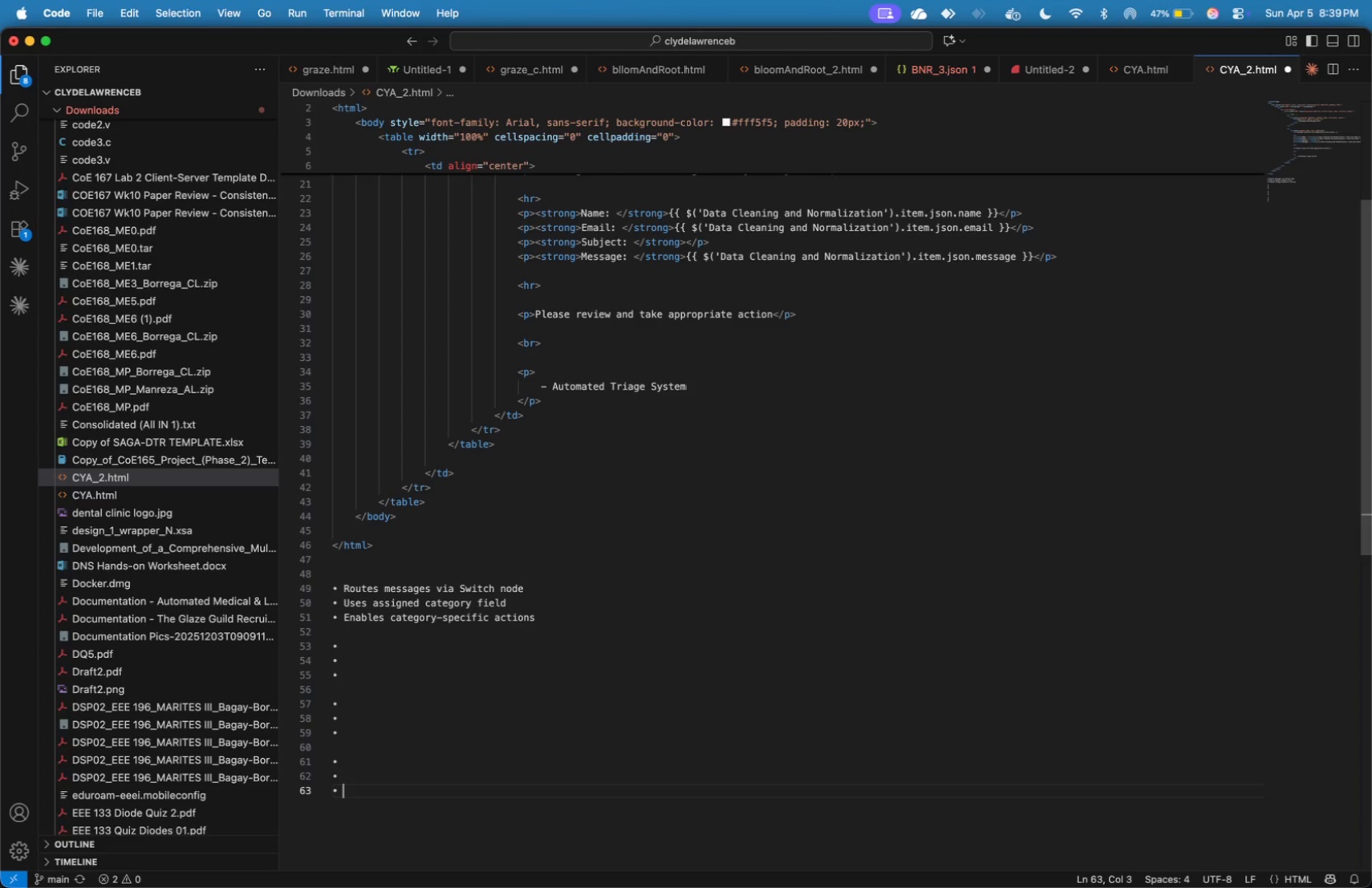 
key(Meta+V)
 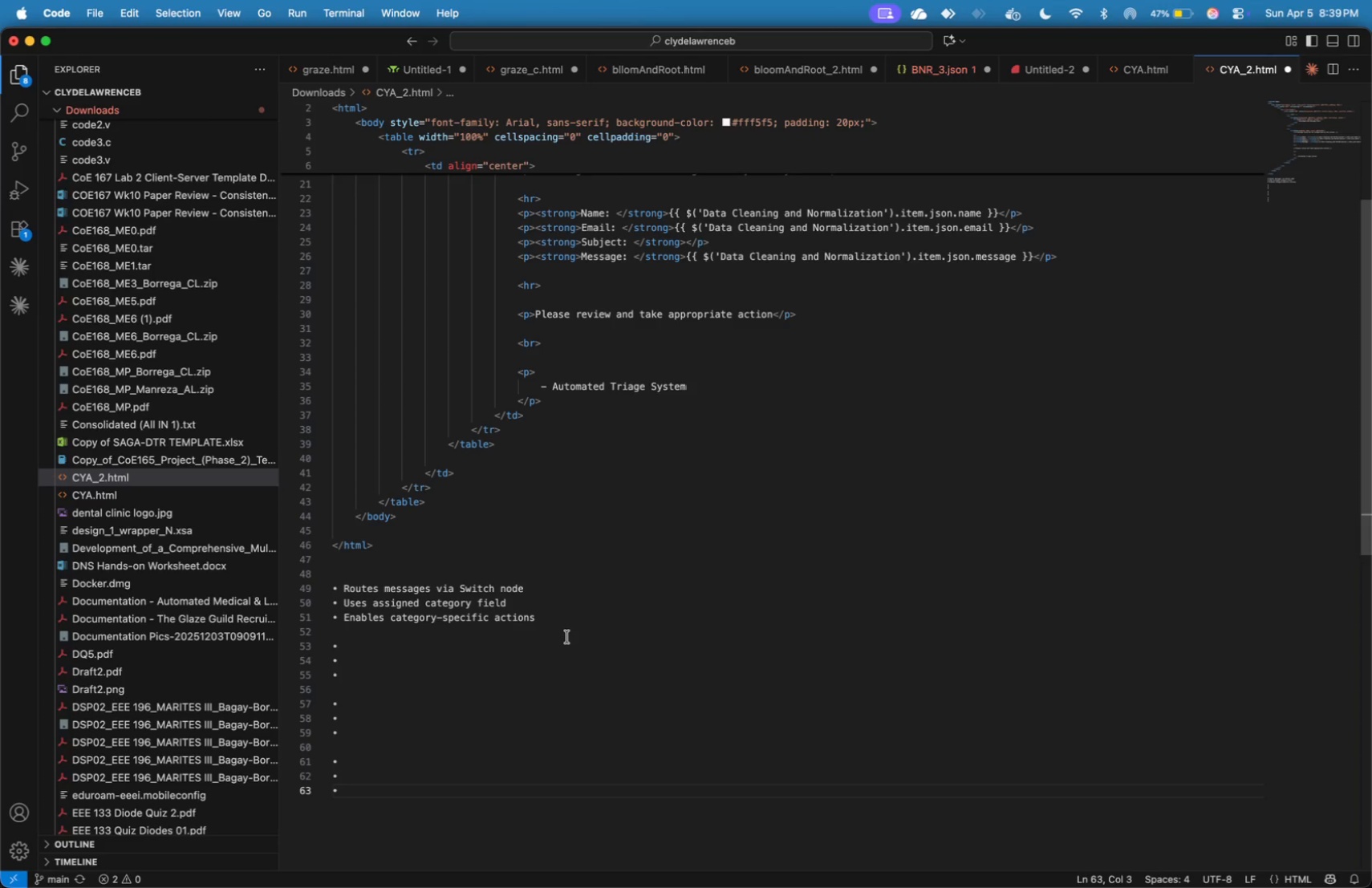 
left_click_drag(start_coordinate=[554, 622], to_coordinate=[327, 591])
 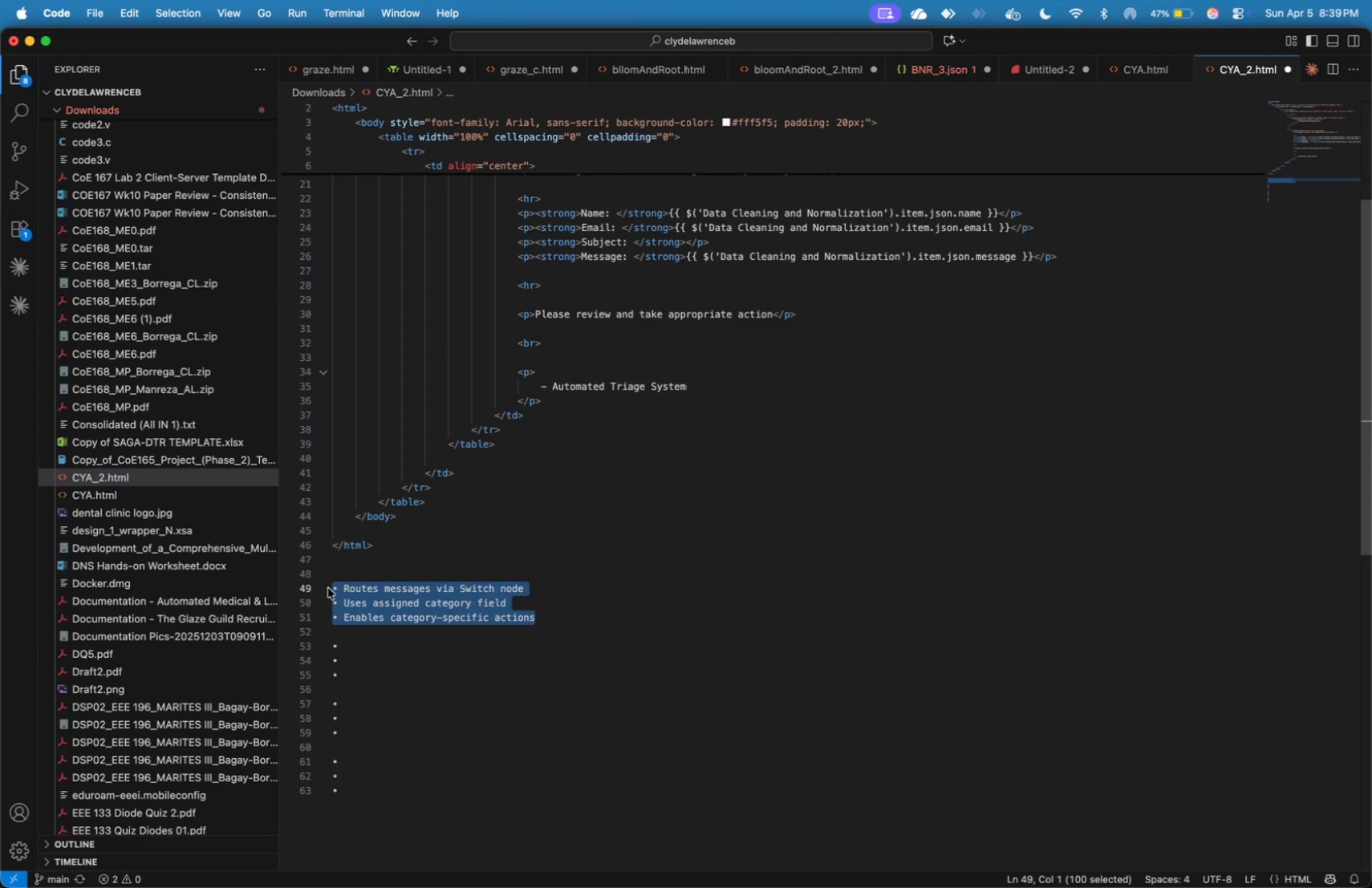 
key(Meta+X)
 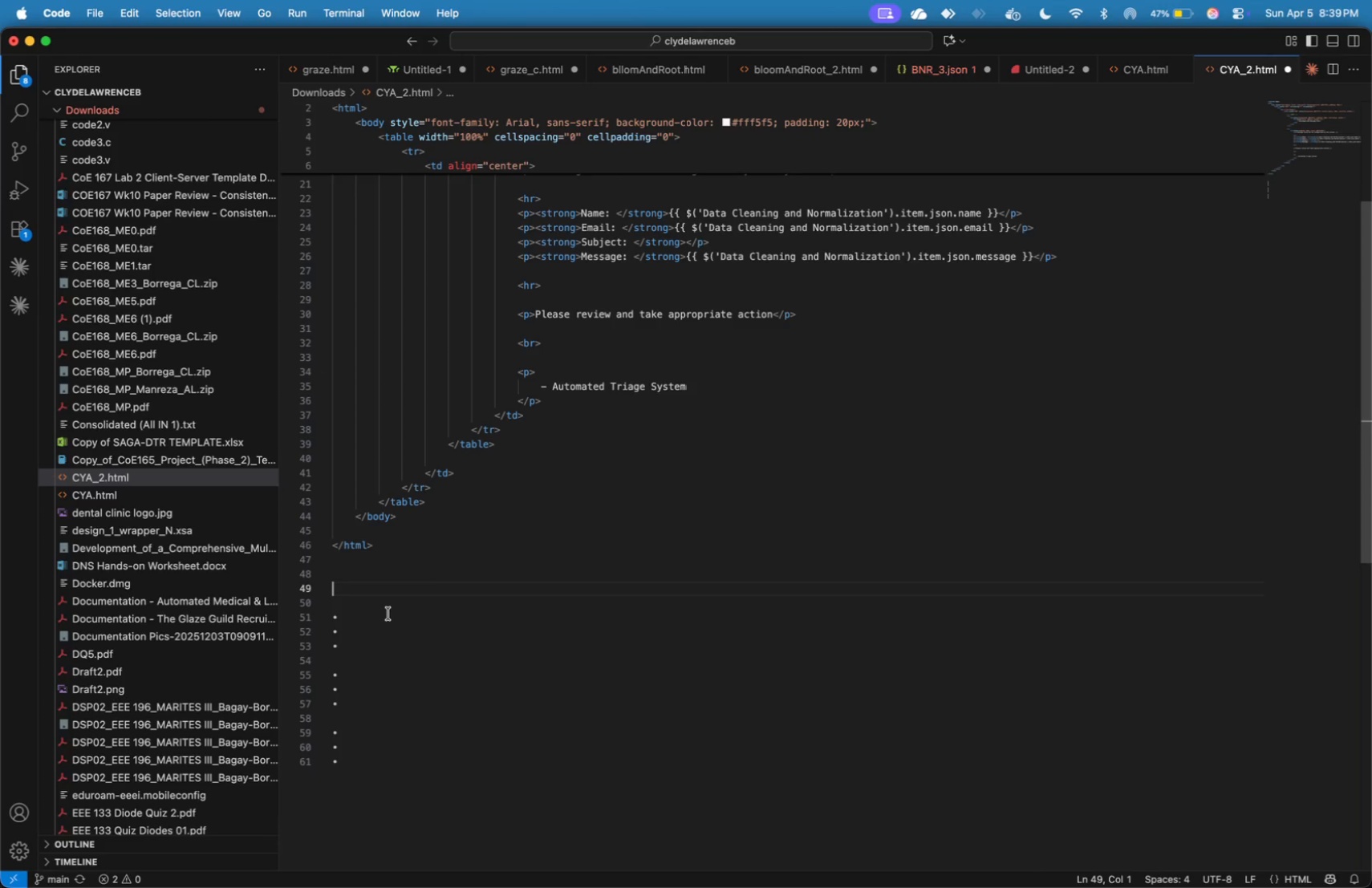 
key(Backspace)
 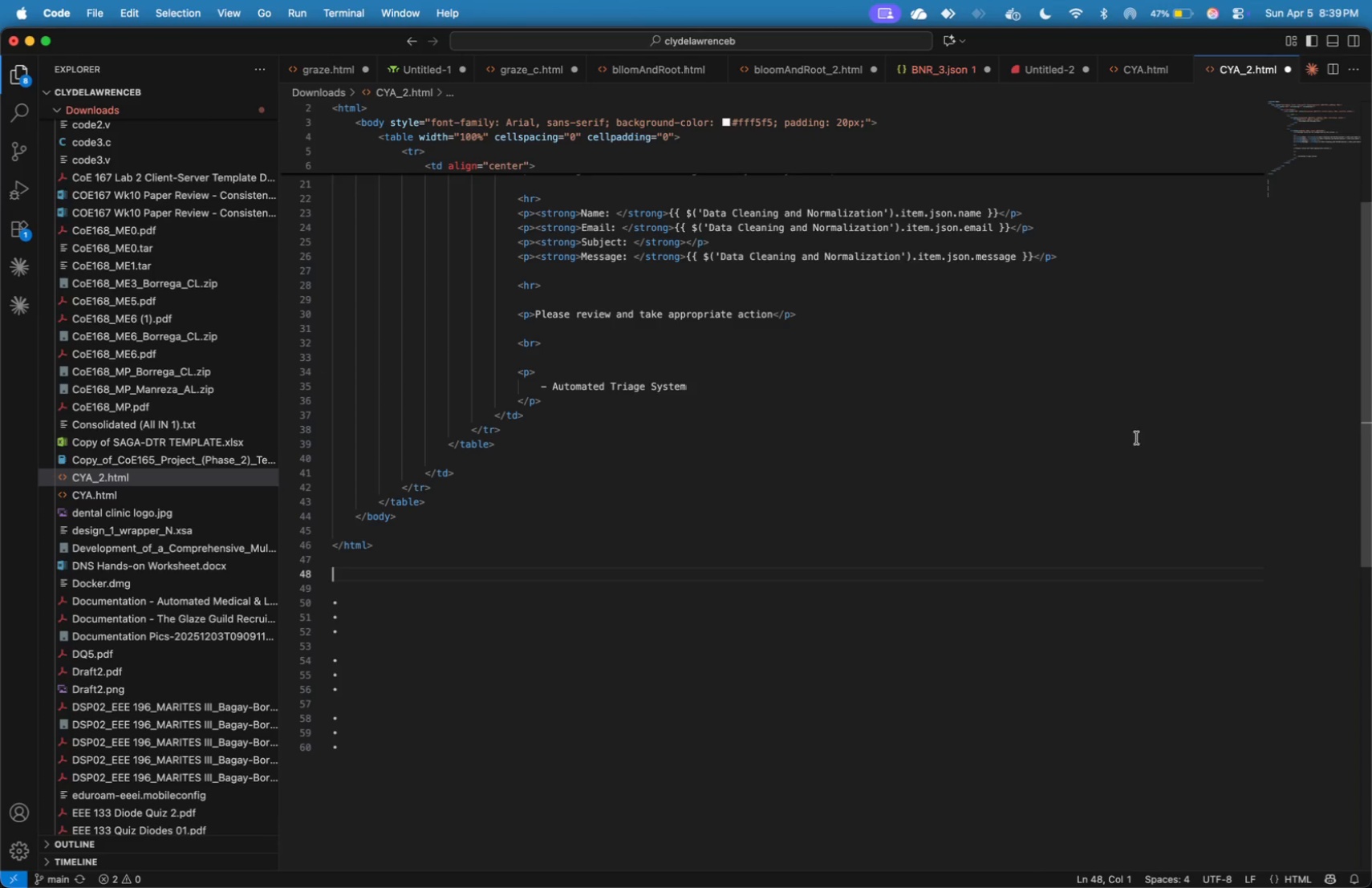 
key(Backspace)
 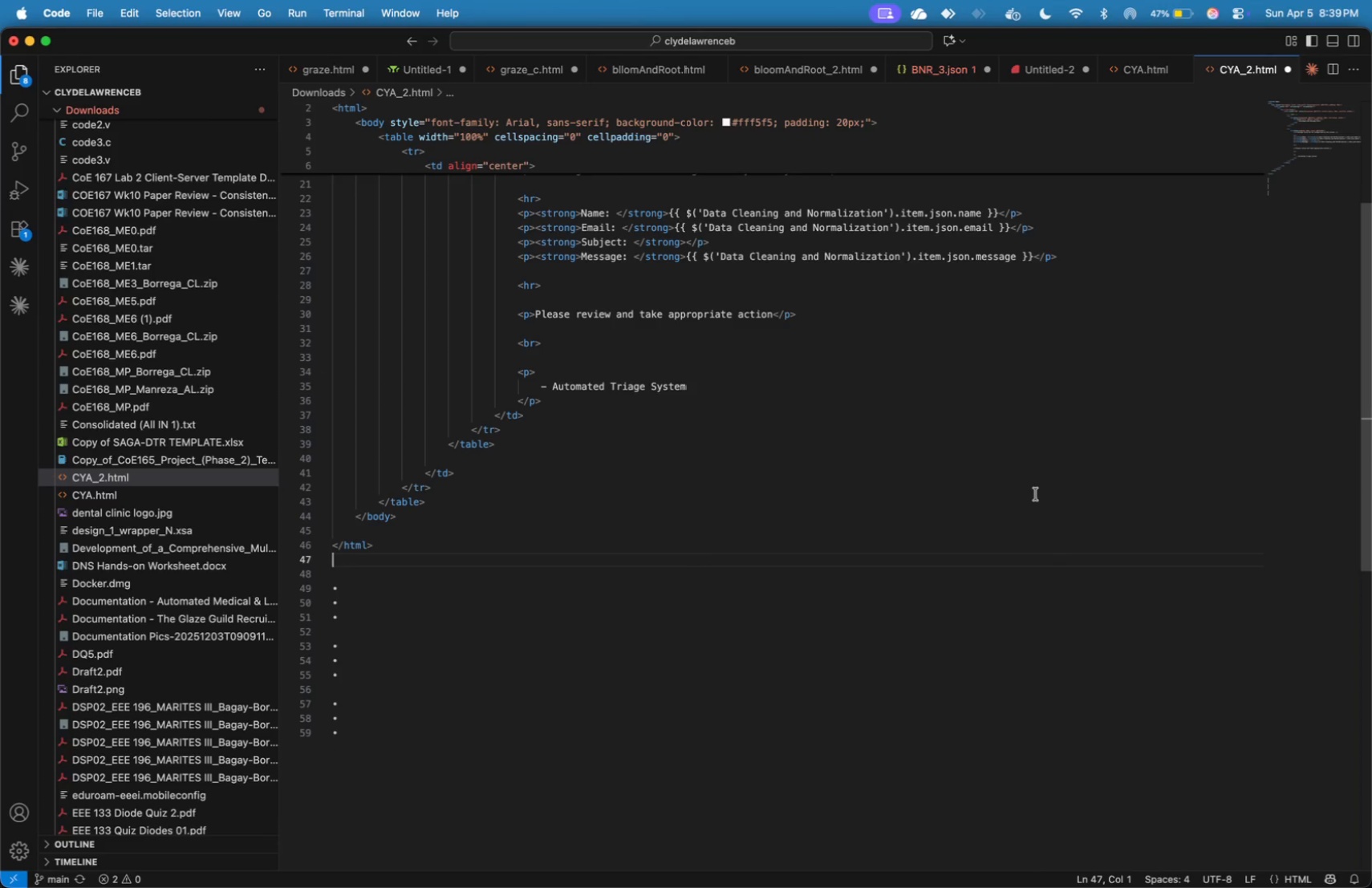 
key(Meta+Tab)
 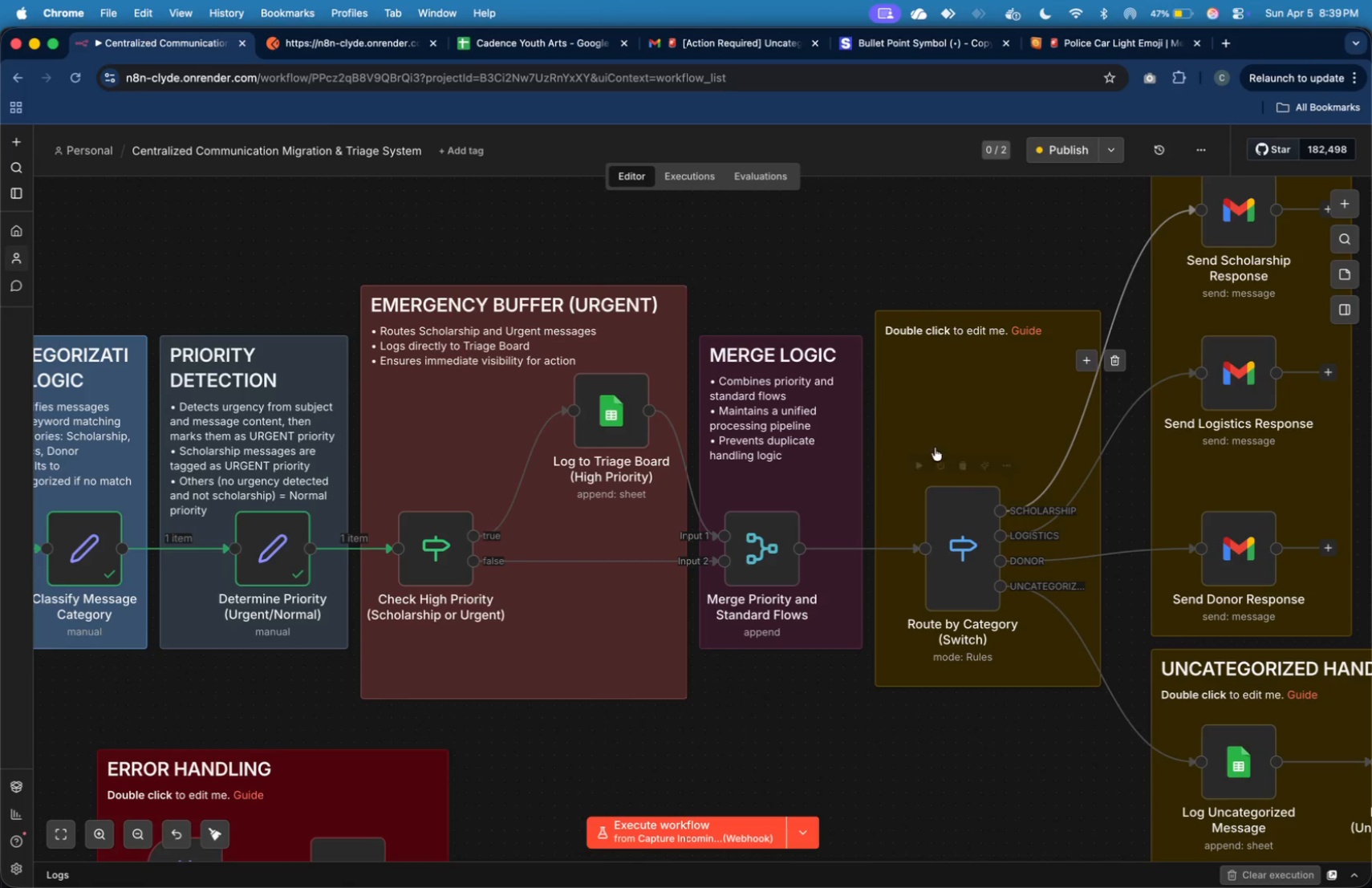 
double_click([972, 426])
 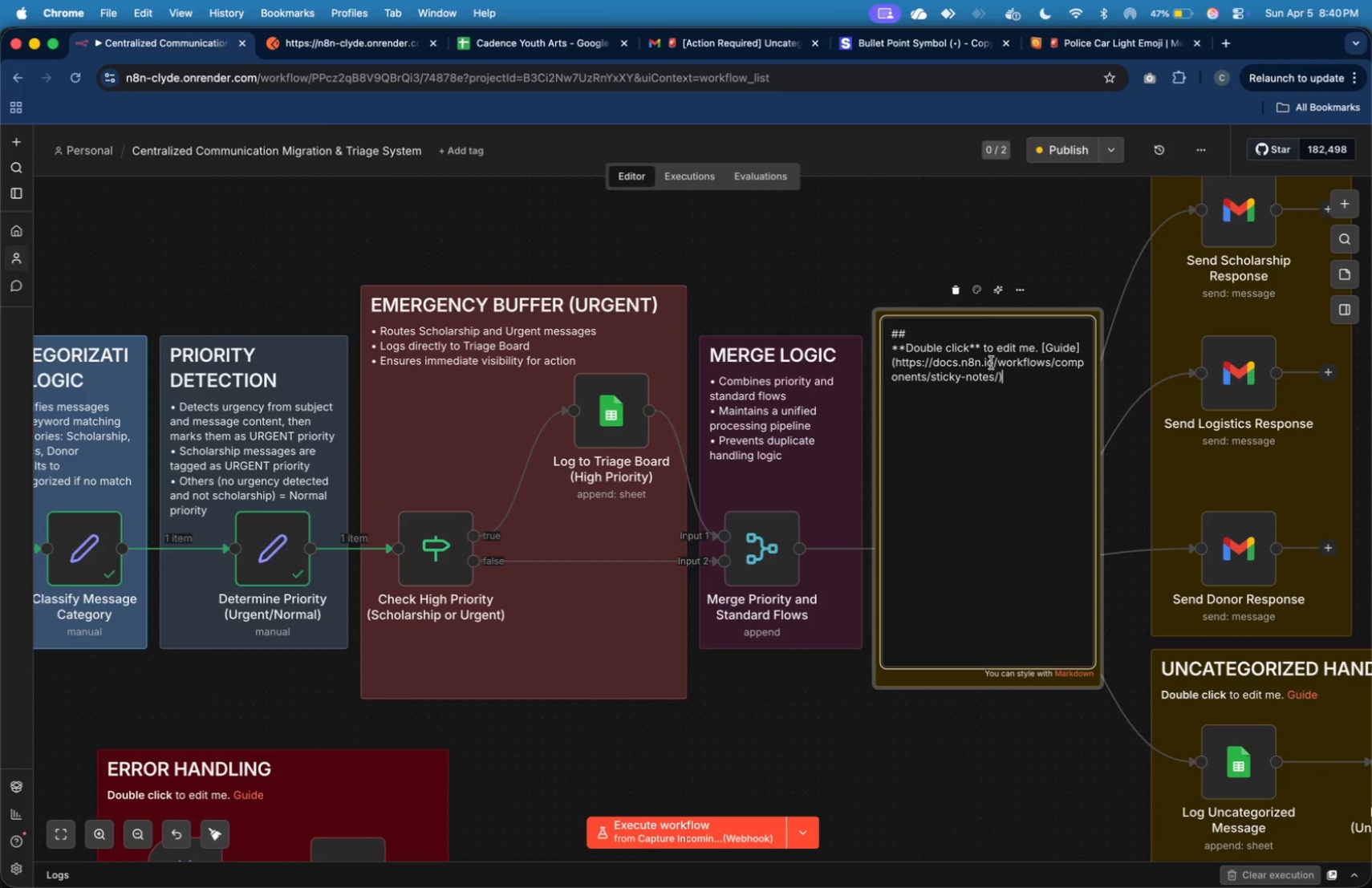 
left_click([984, 332])
 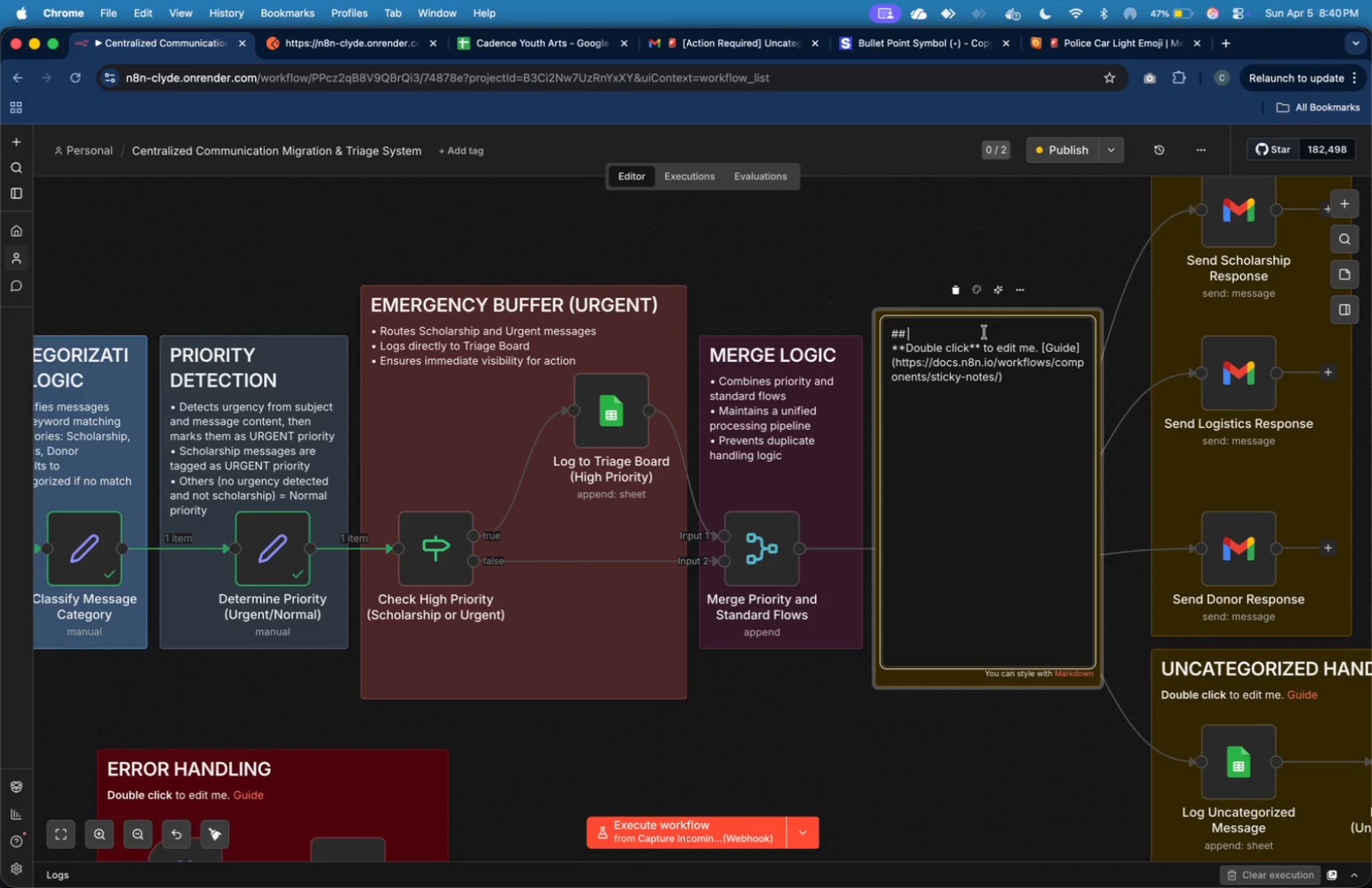 
type(CATEGORY ROUTING)
 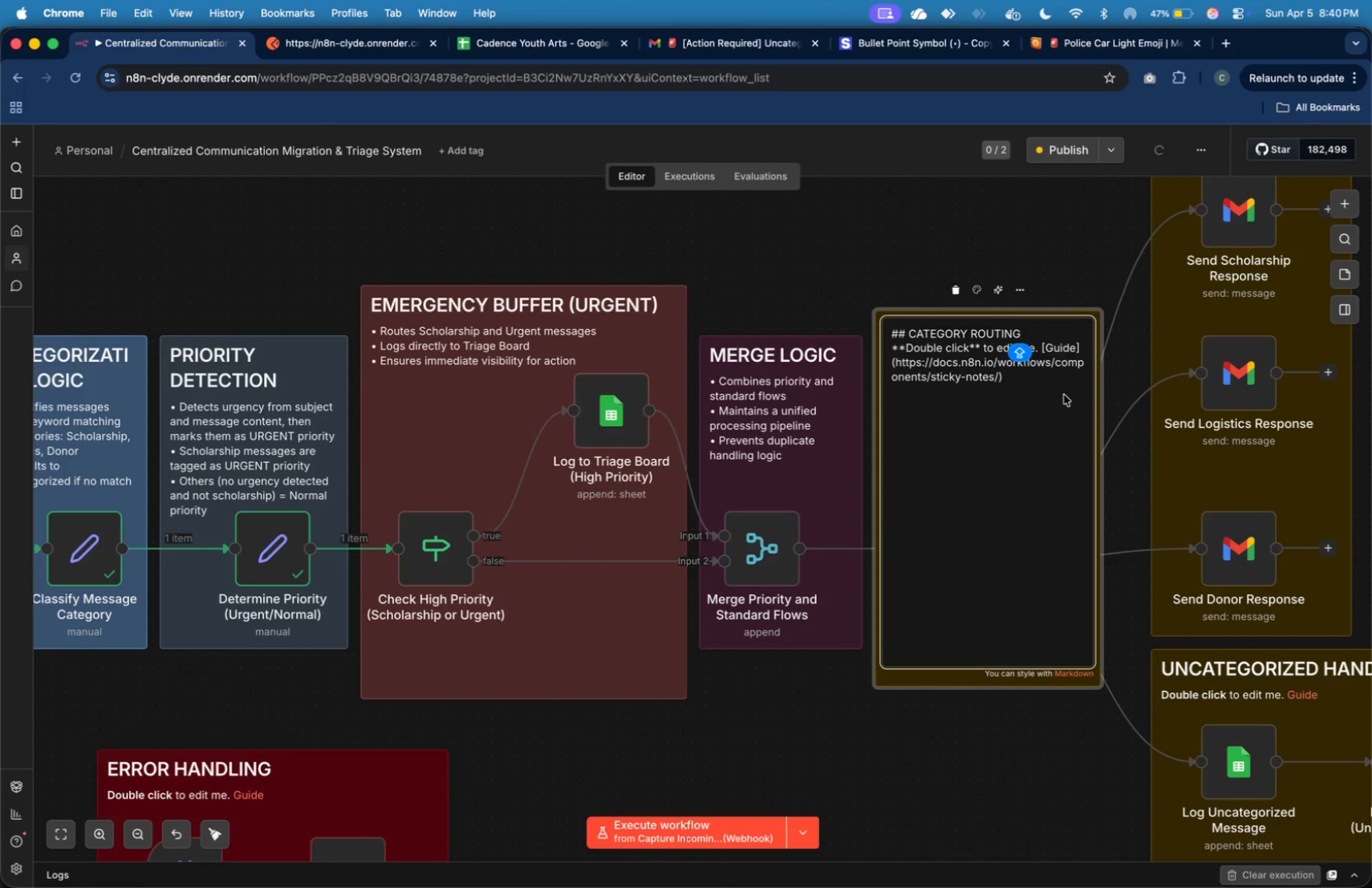 
left_click_drag(start_coordinate=[1055, 385], to_coordinate=[890, 349])
 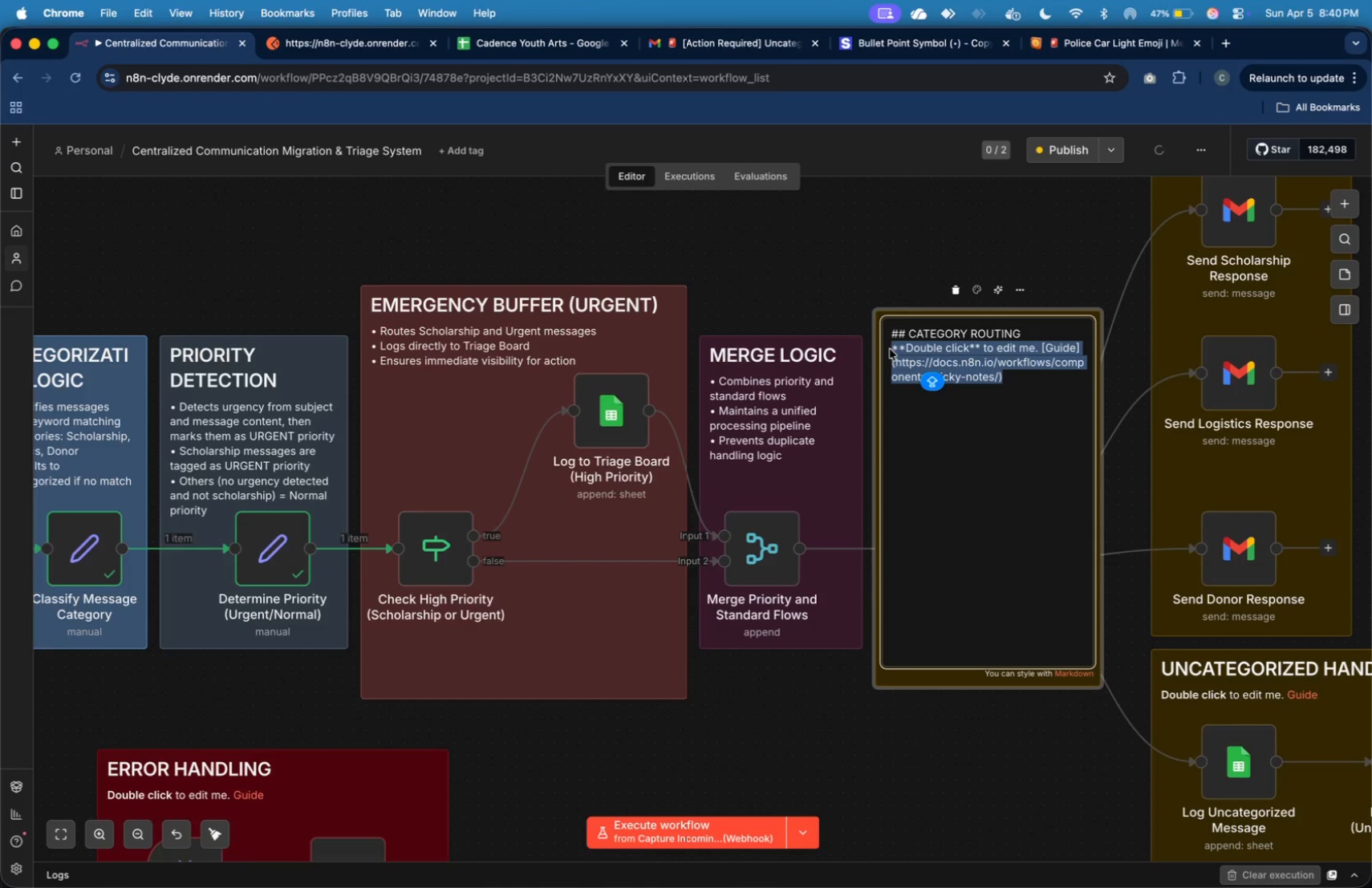 
key(Meta+V)
 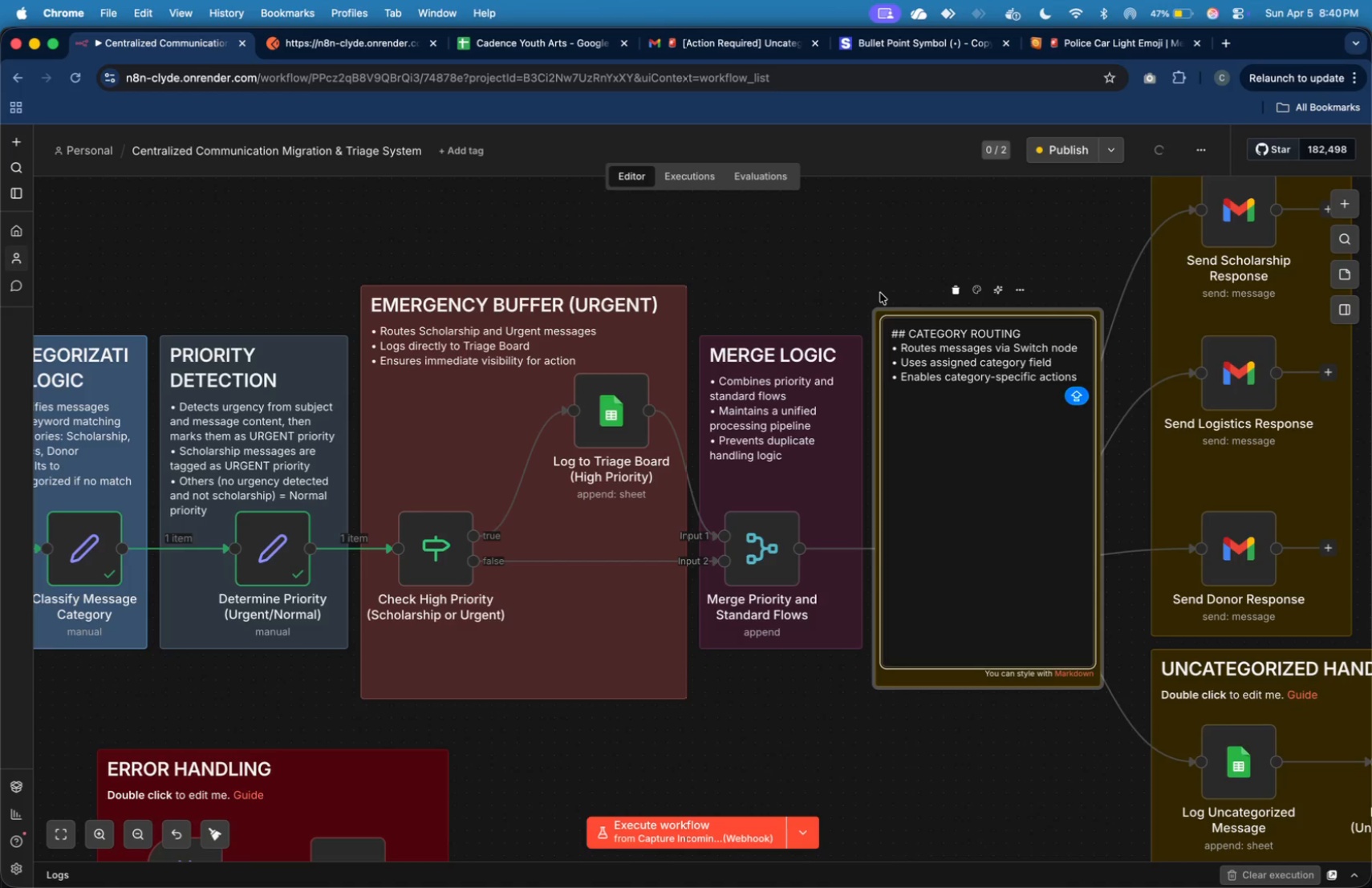 
left_click([881, 283])
 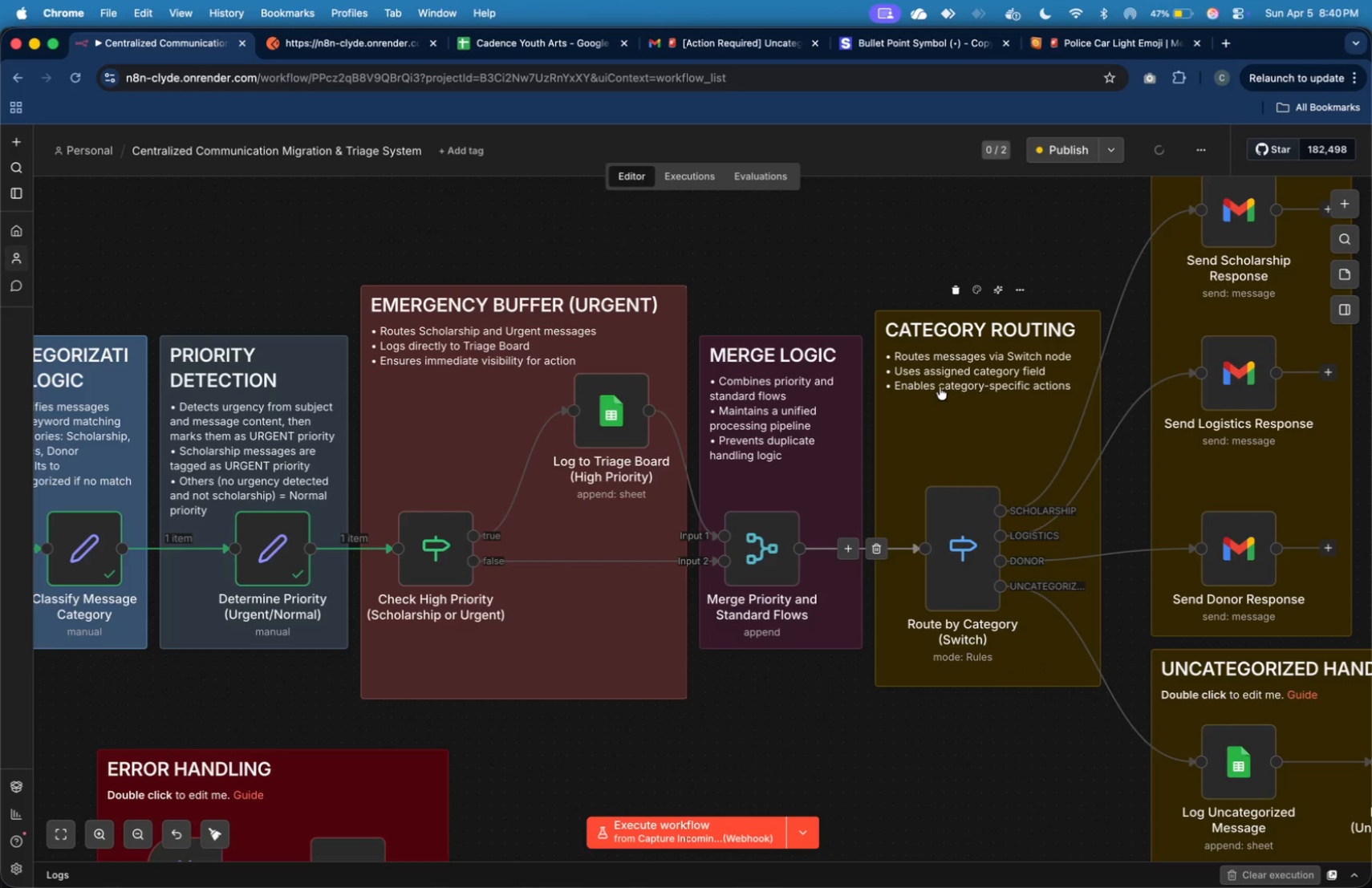 
left_click_drag(start_coordinate=[959, 314], to_coordinate=[957, 340])
 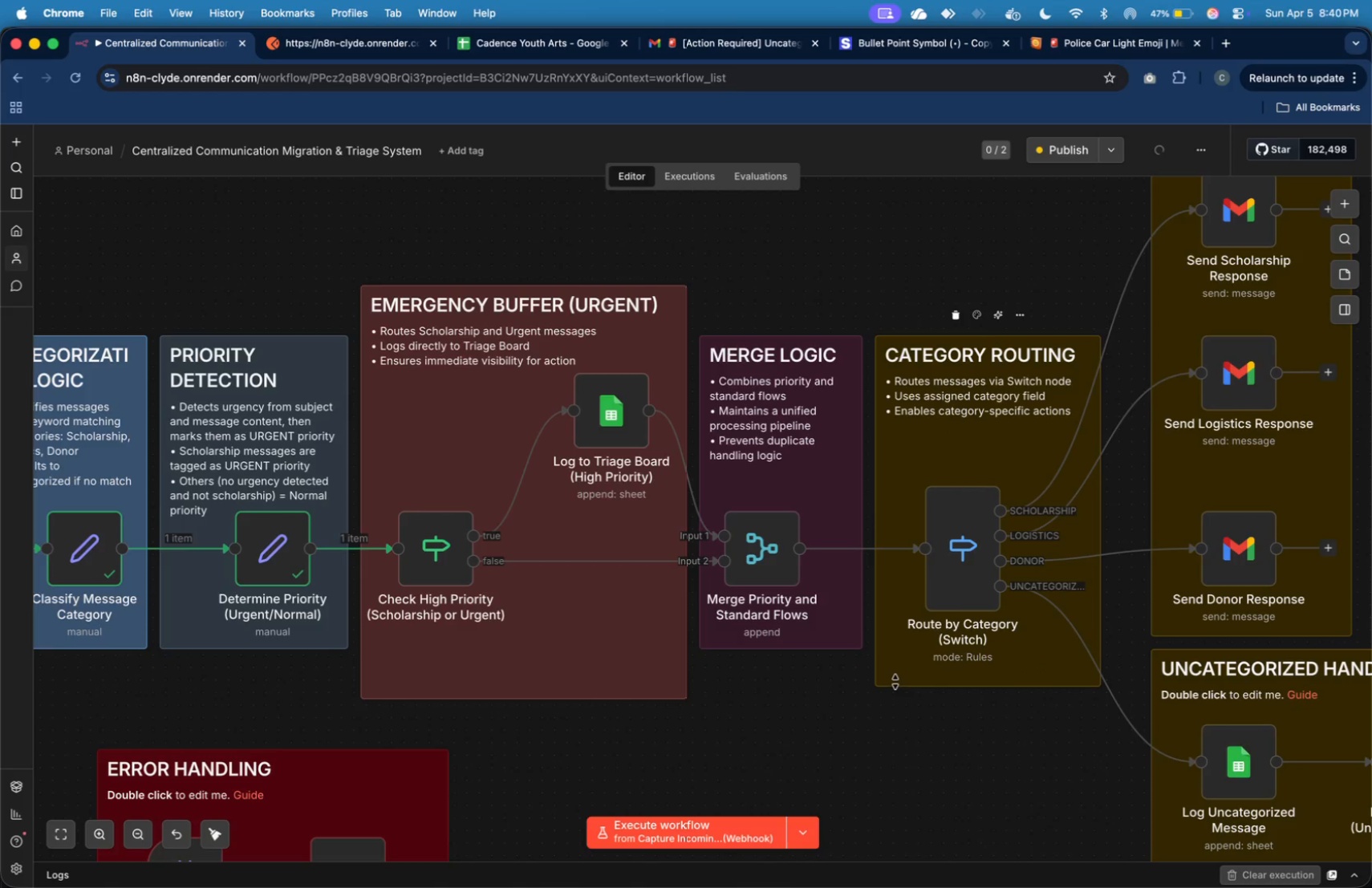 
left_click_drag(start_coordinate=[895, 685], to_coordinate=[894, 671])
 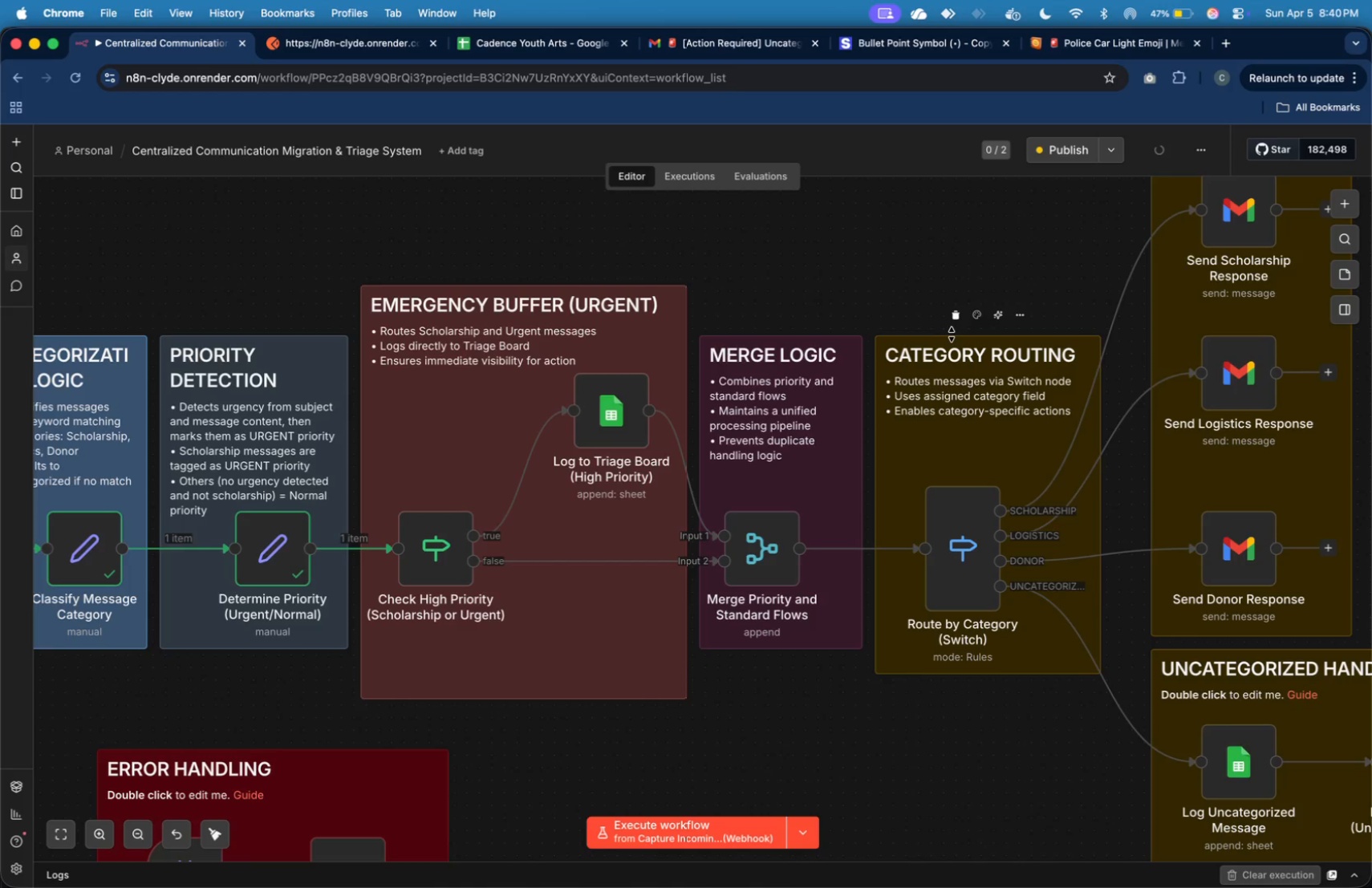 
left_click_drag(start_coordinate=[944, 335], to_coordinate=[943, 326])
 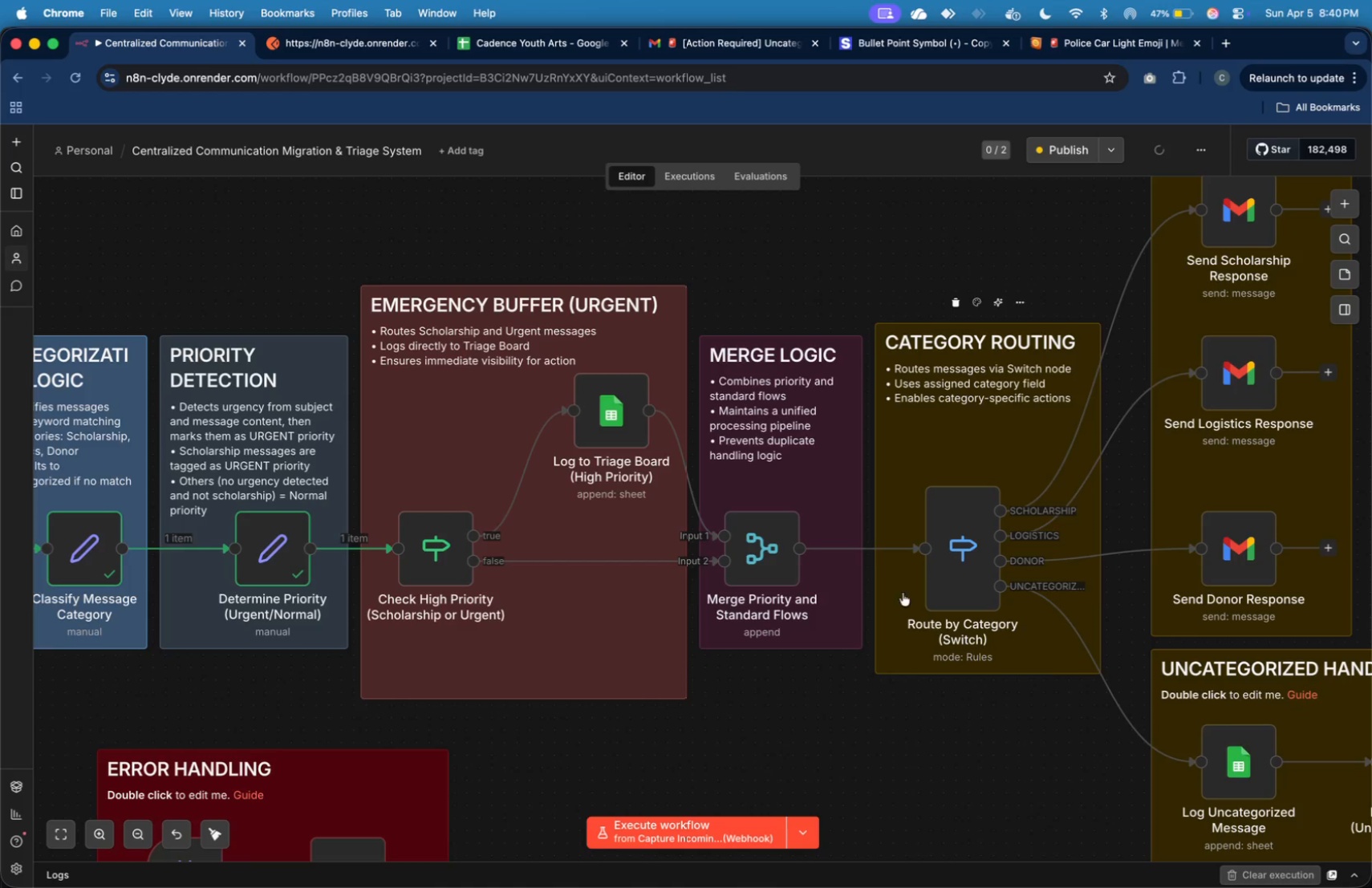 
left_click_drag(start_coordinate=[928, 321], to_coordinate=[927, 310])
 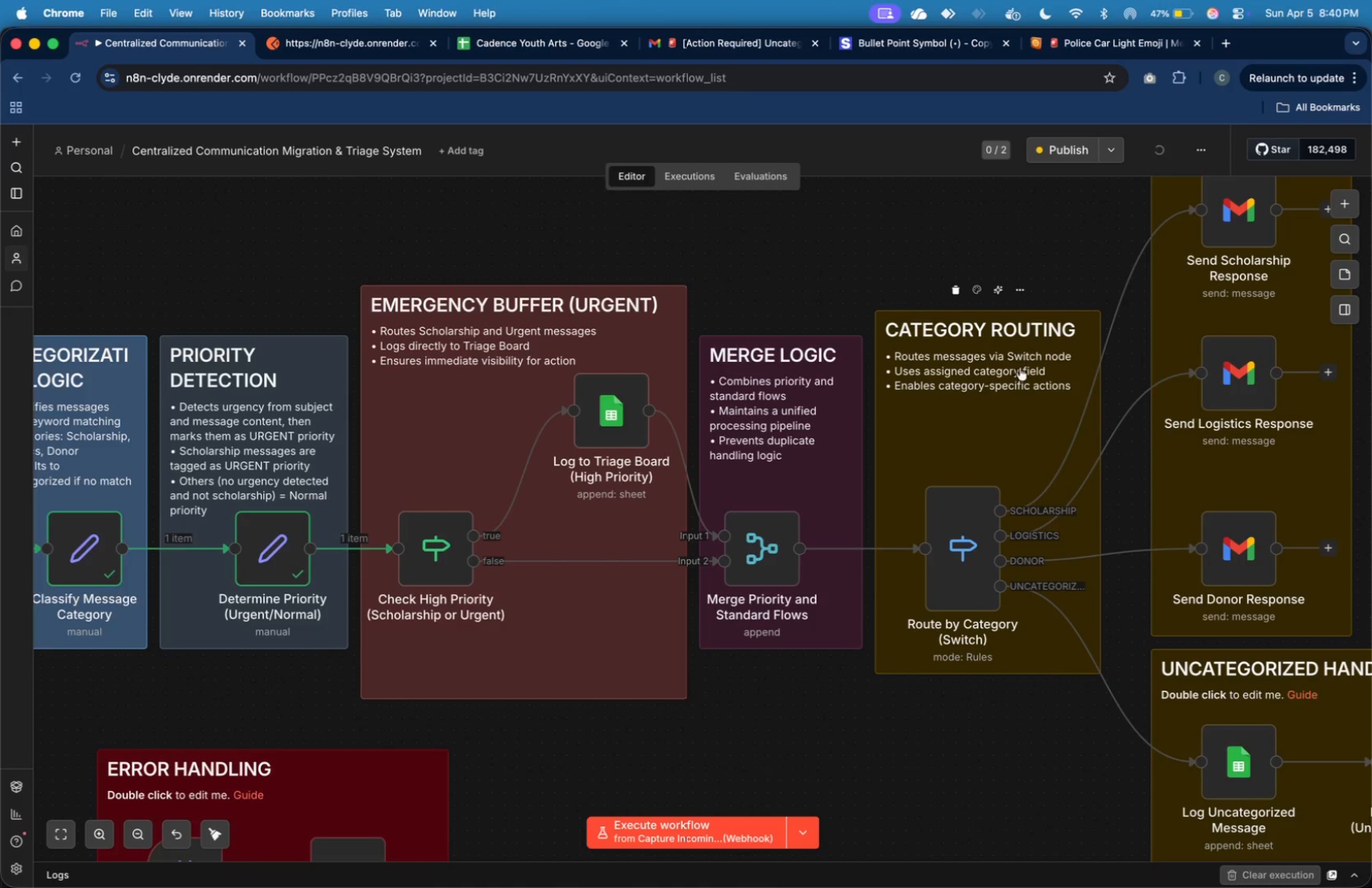 
left_click([980, 294])
 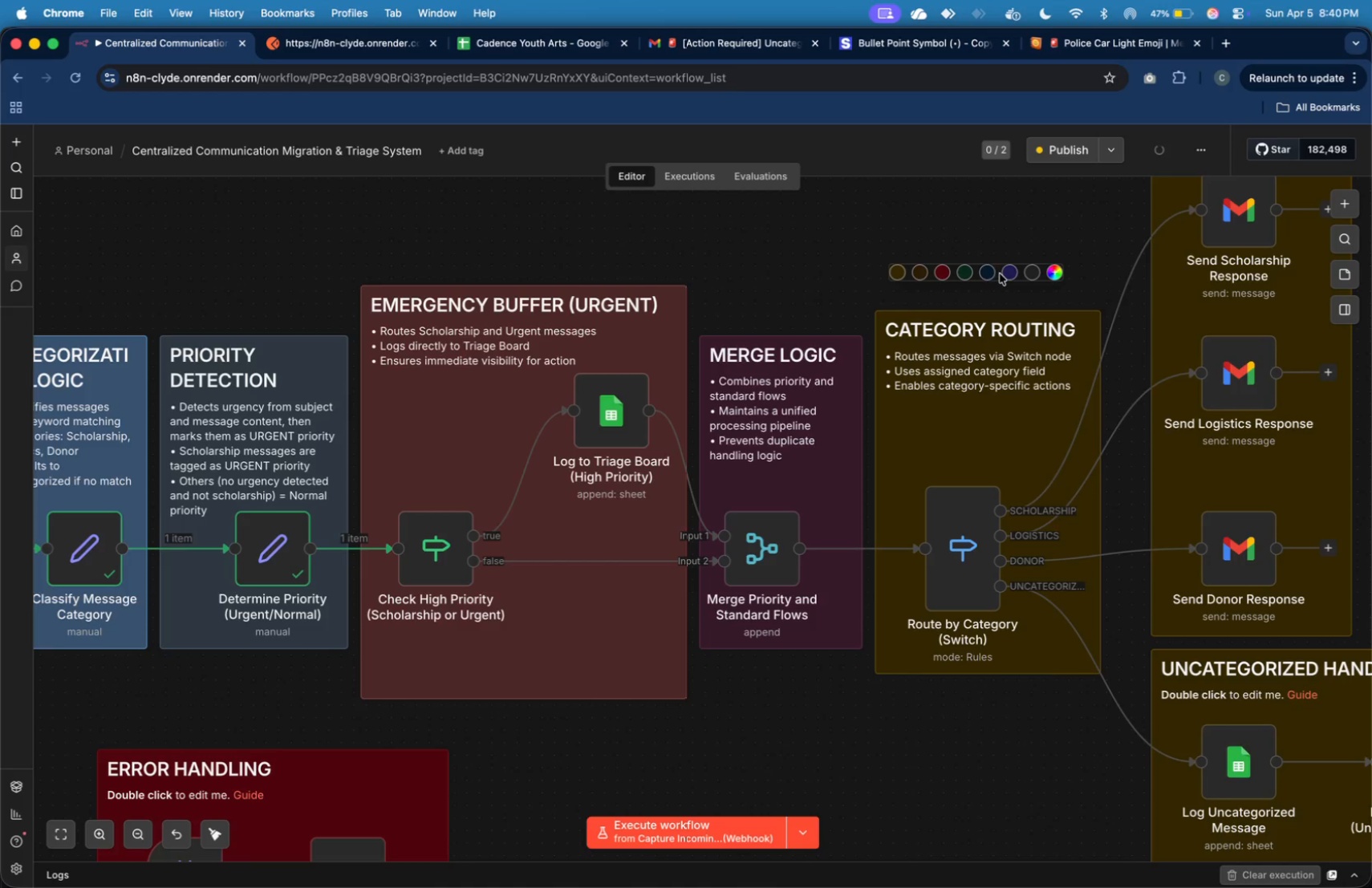 
left_click([987, 274])
 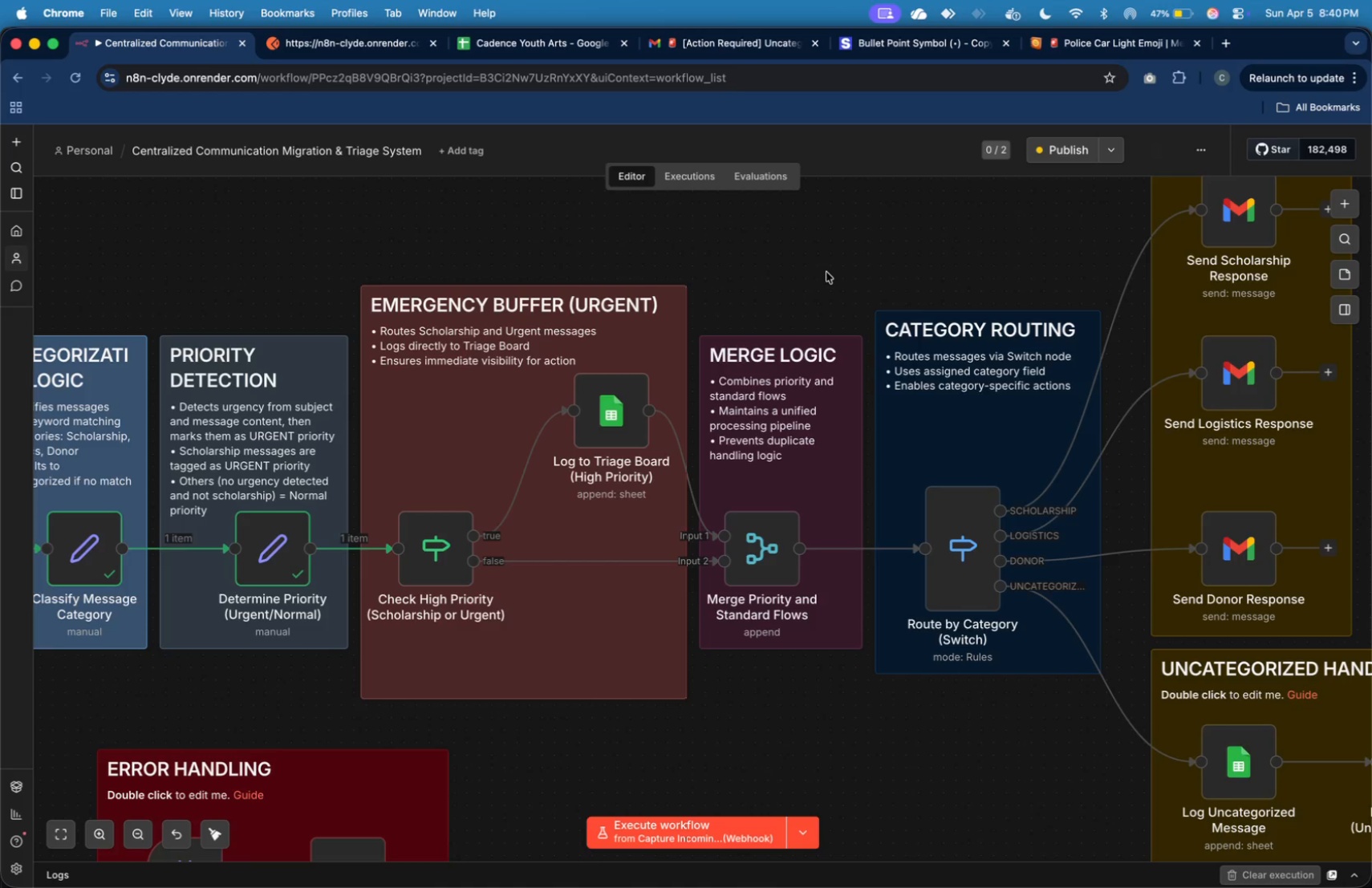 
left_click([826, 272])
 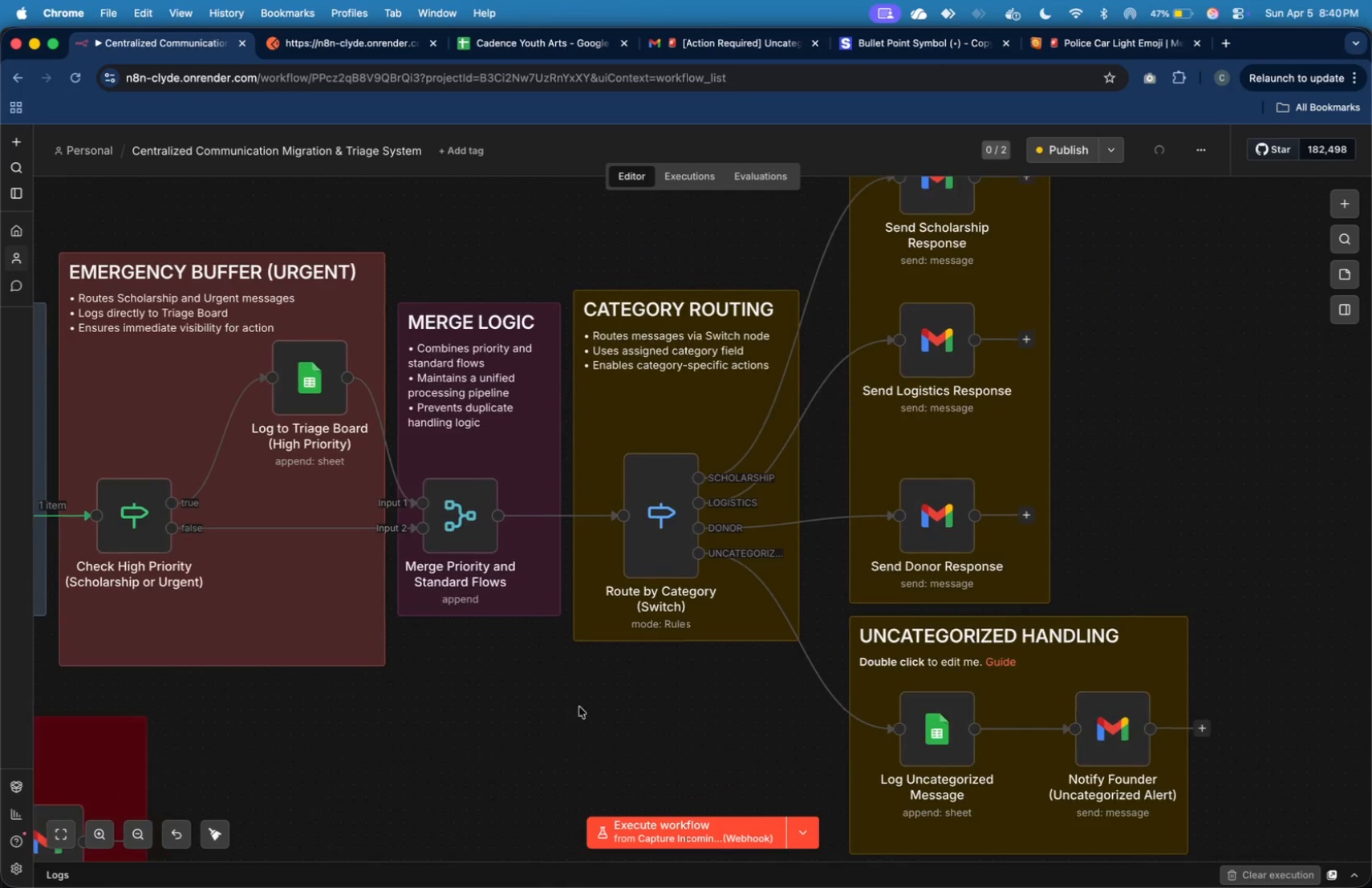 
wait(5.19)
 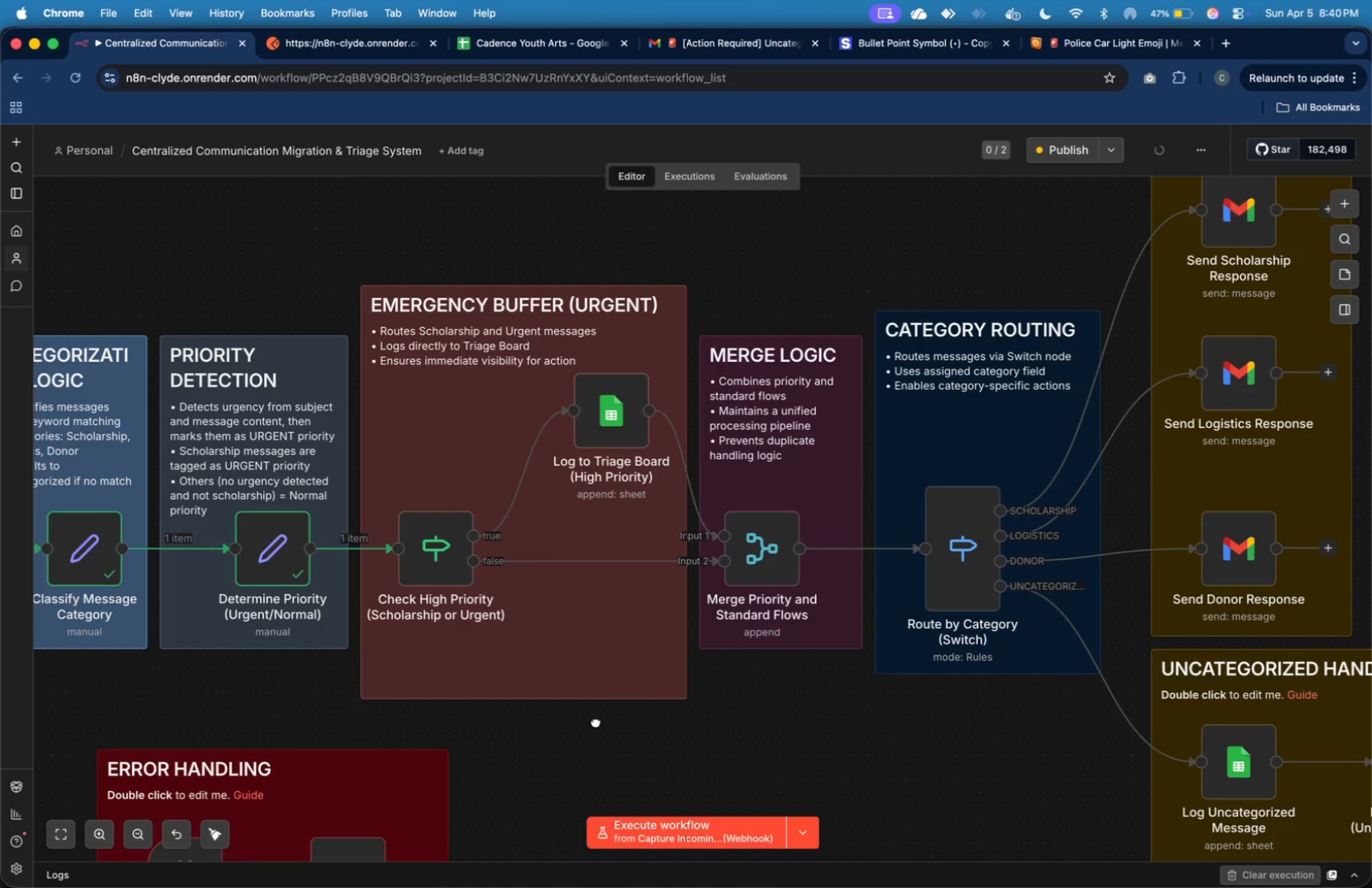 
scroll: coordinate [1140, 511], scroll_direction: up, amount: 1.0
 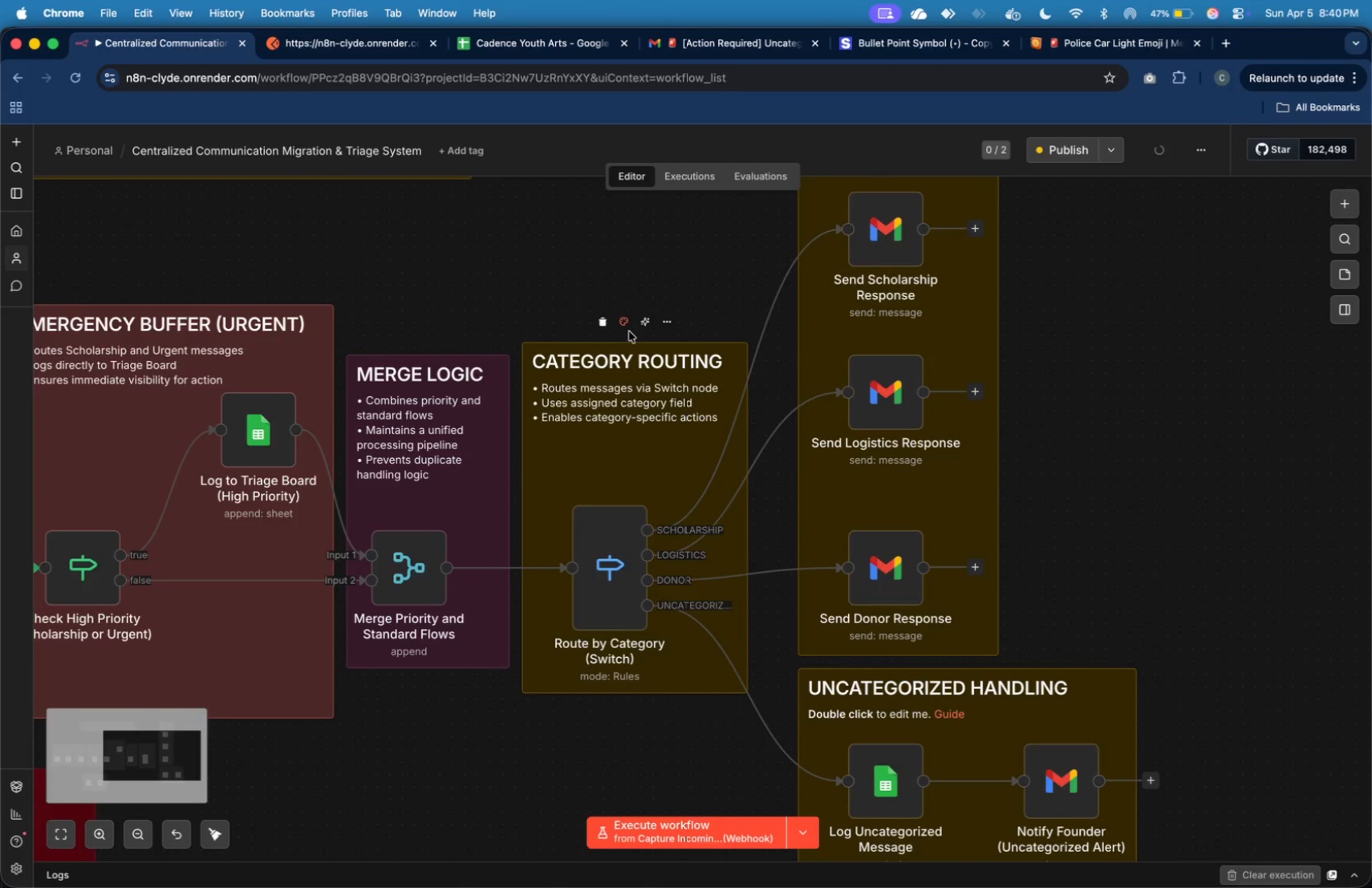 
left_click([627, 328])
 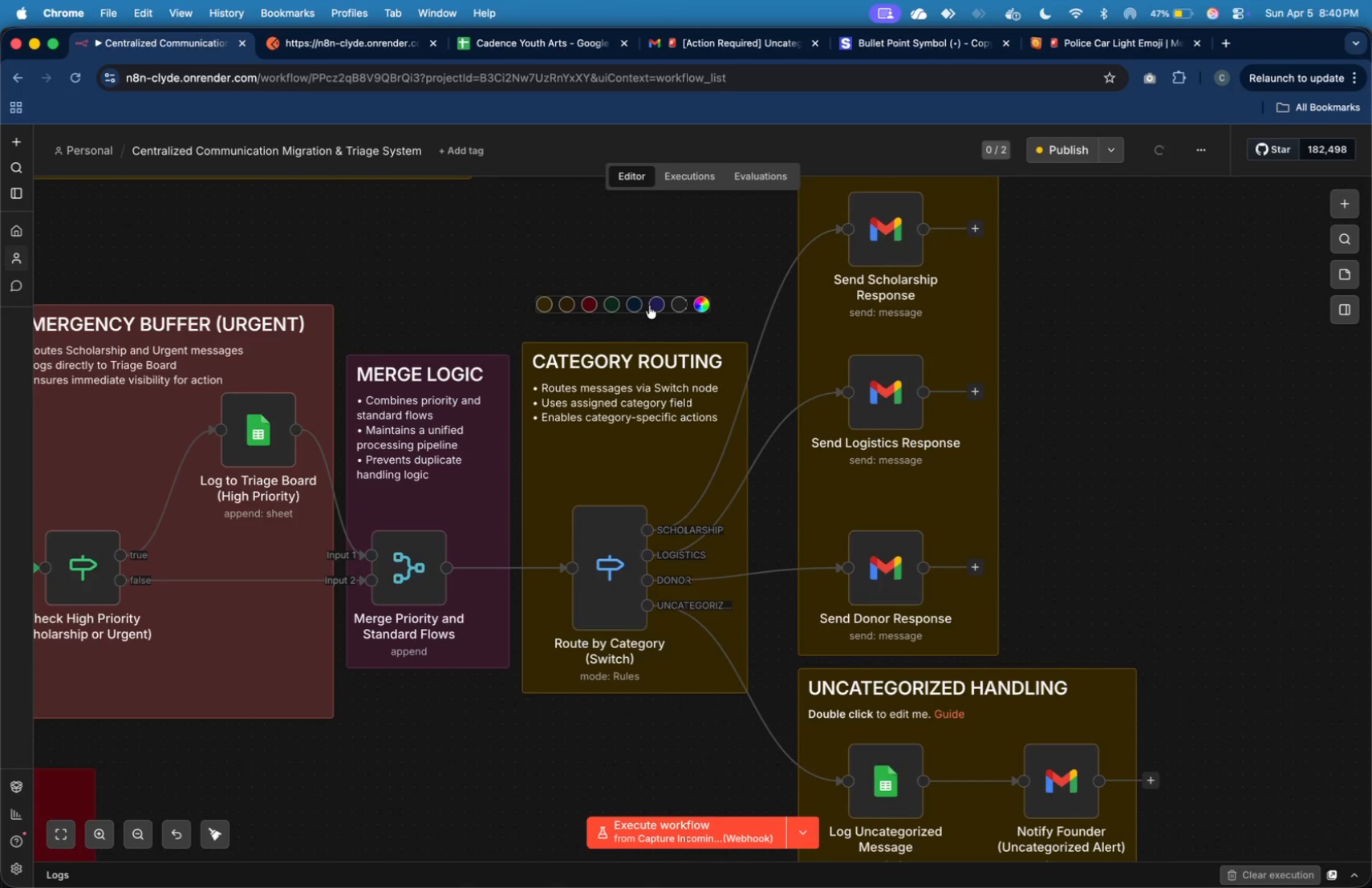 
left_click([640, 305])
 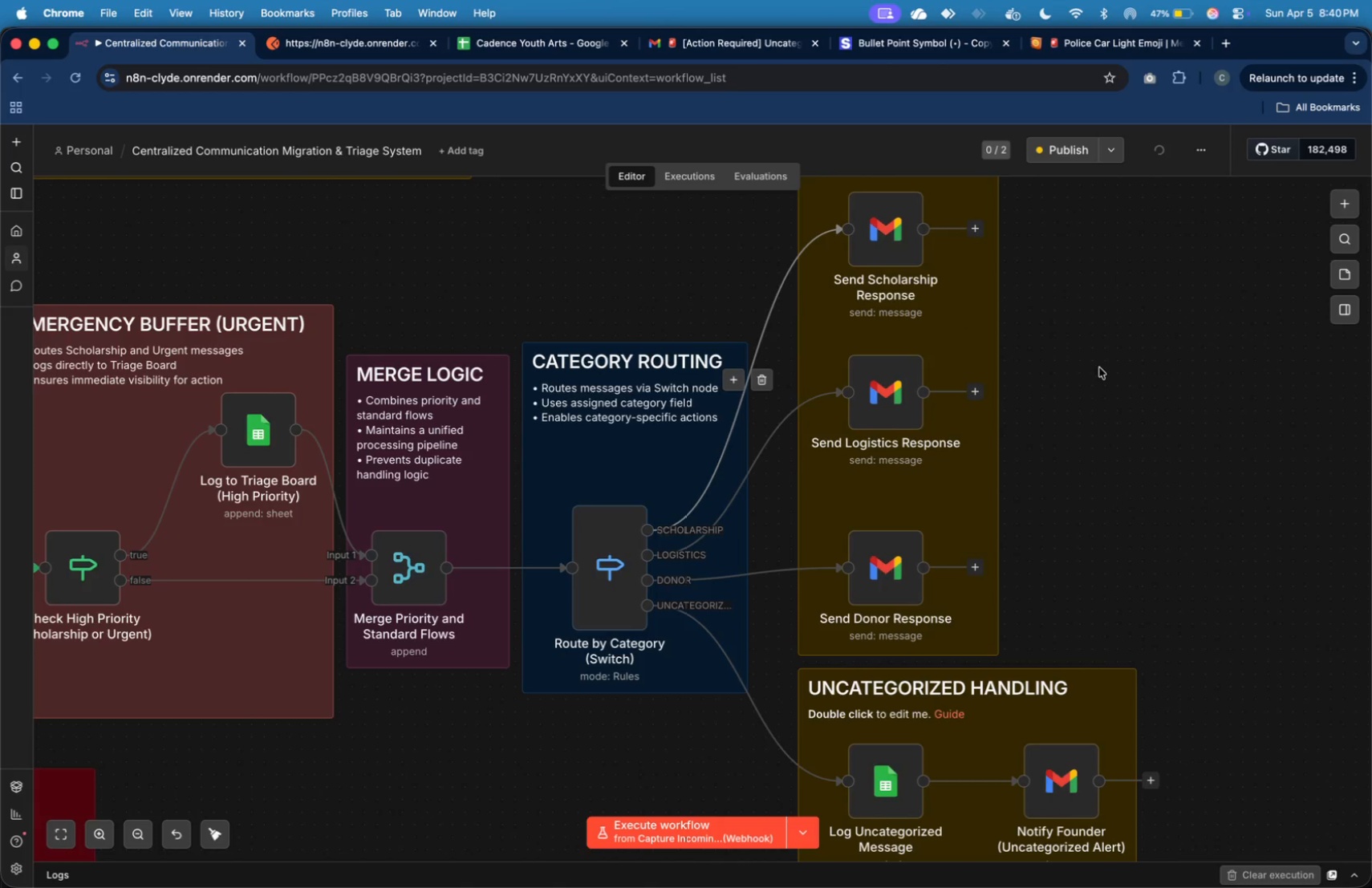 
left_click([1220, 393])
 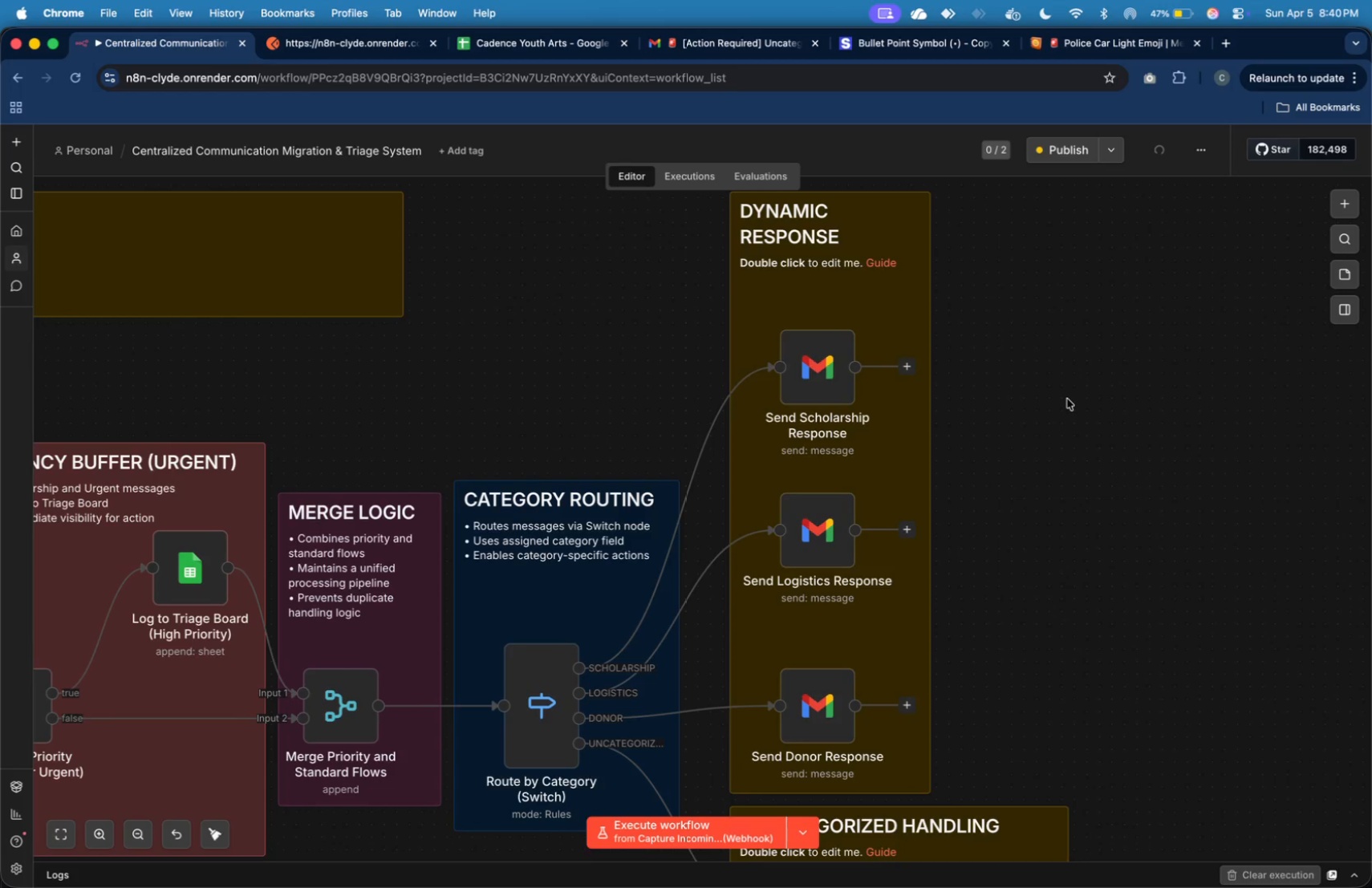 
wait(7.59)
 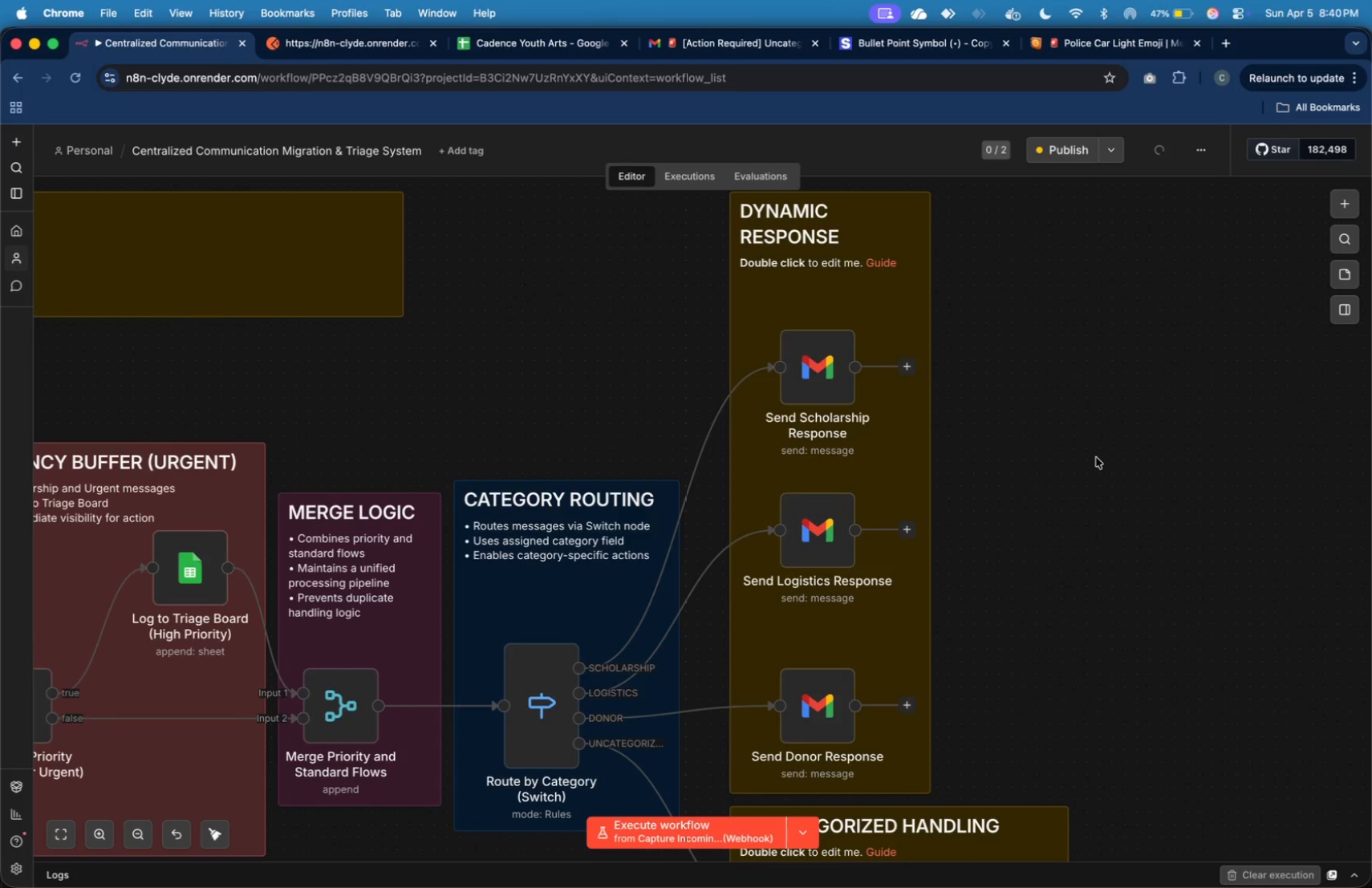 
key(CapsLock)
 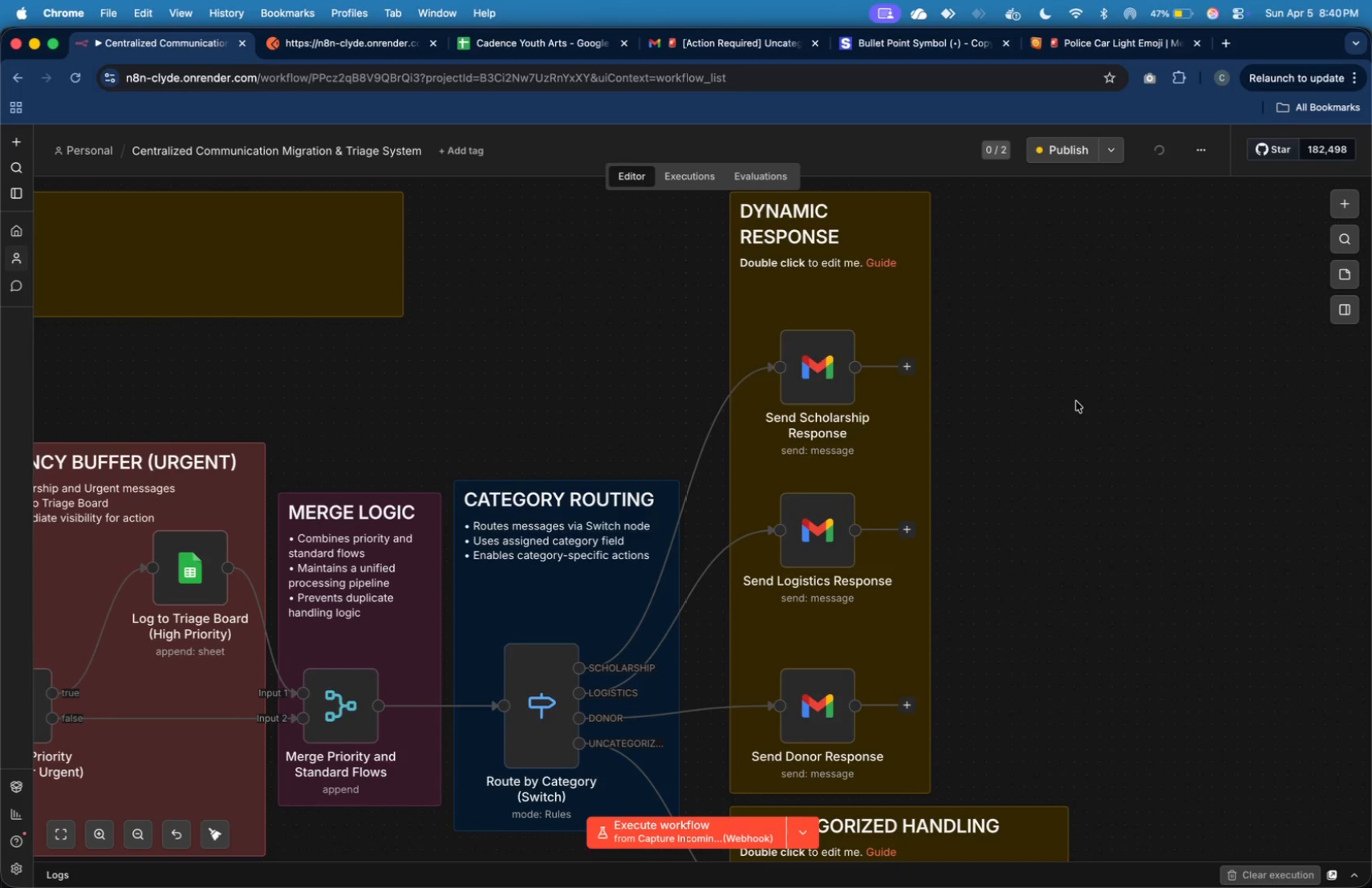 
key(Meta+Tab)
 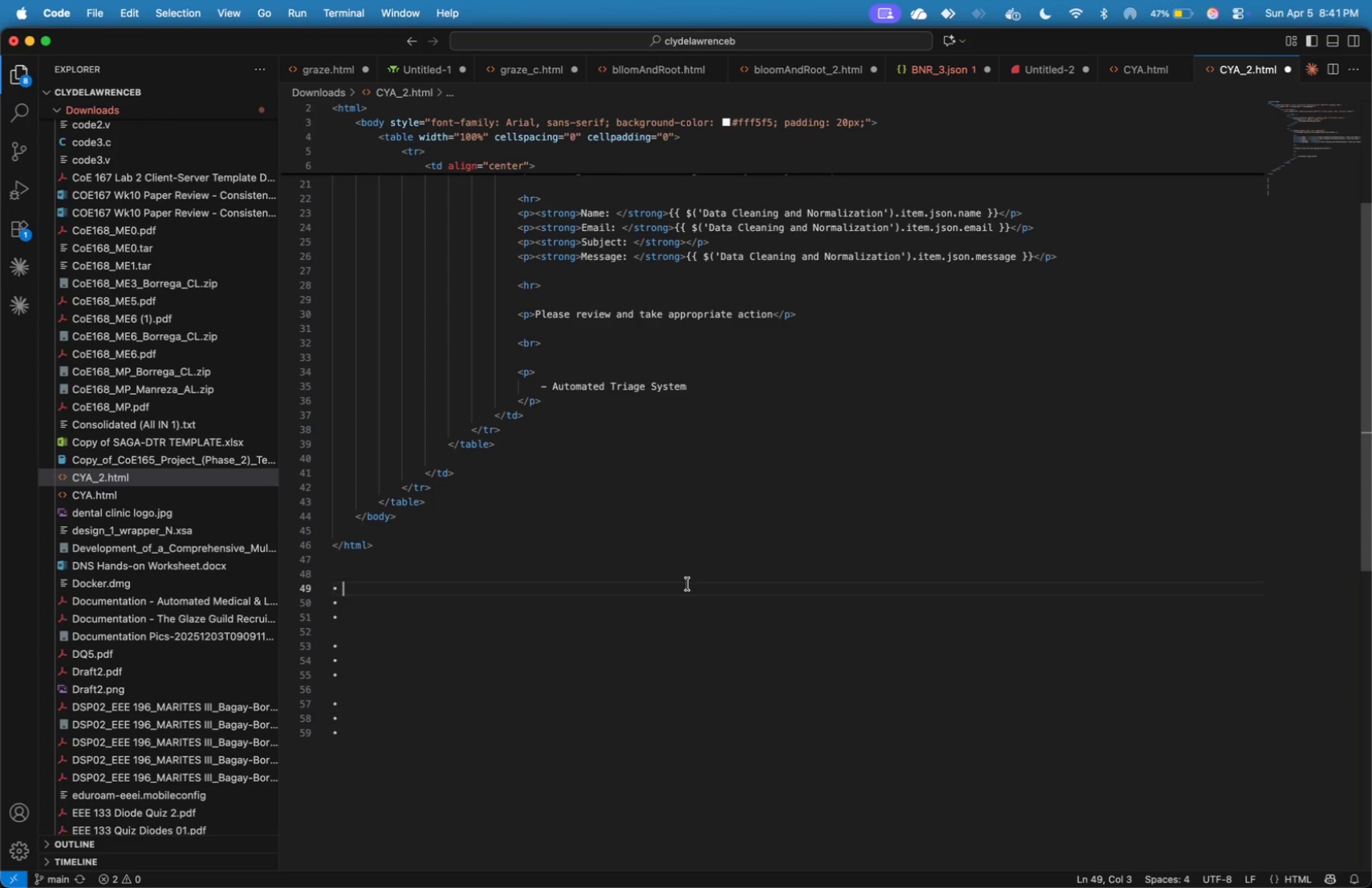 
wait(8.02)
 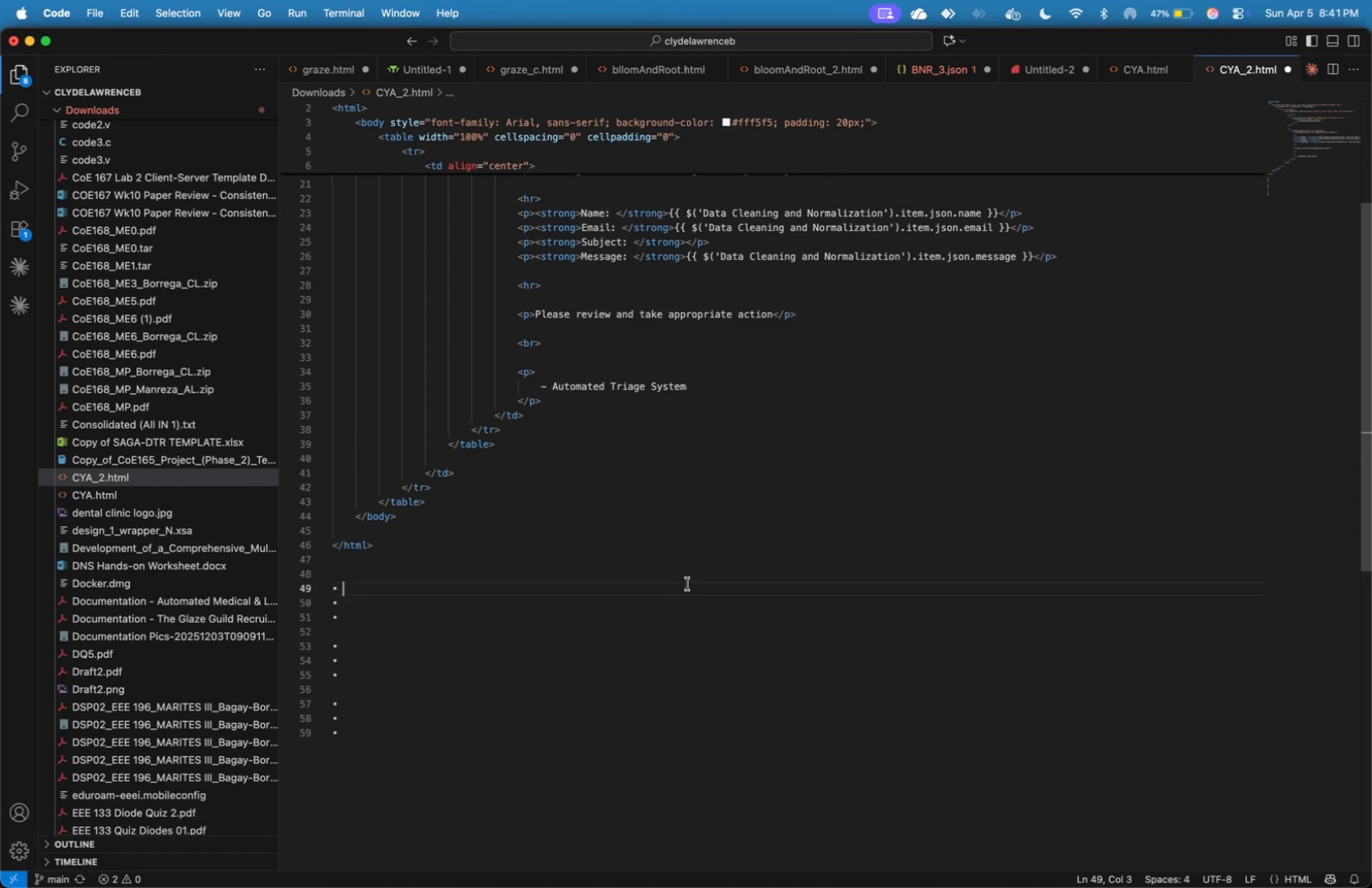 
type(Dynamic )
key(Backspace)
key(Backspace)
key(Backspace)
key(Backspace)
key(Backspace)
key(Backspace)
key(Backspace)
key(Backspace)
type(Sends automated email replies)
 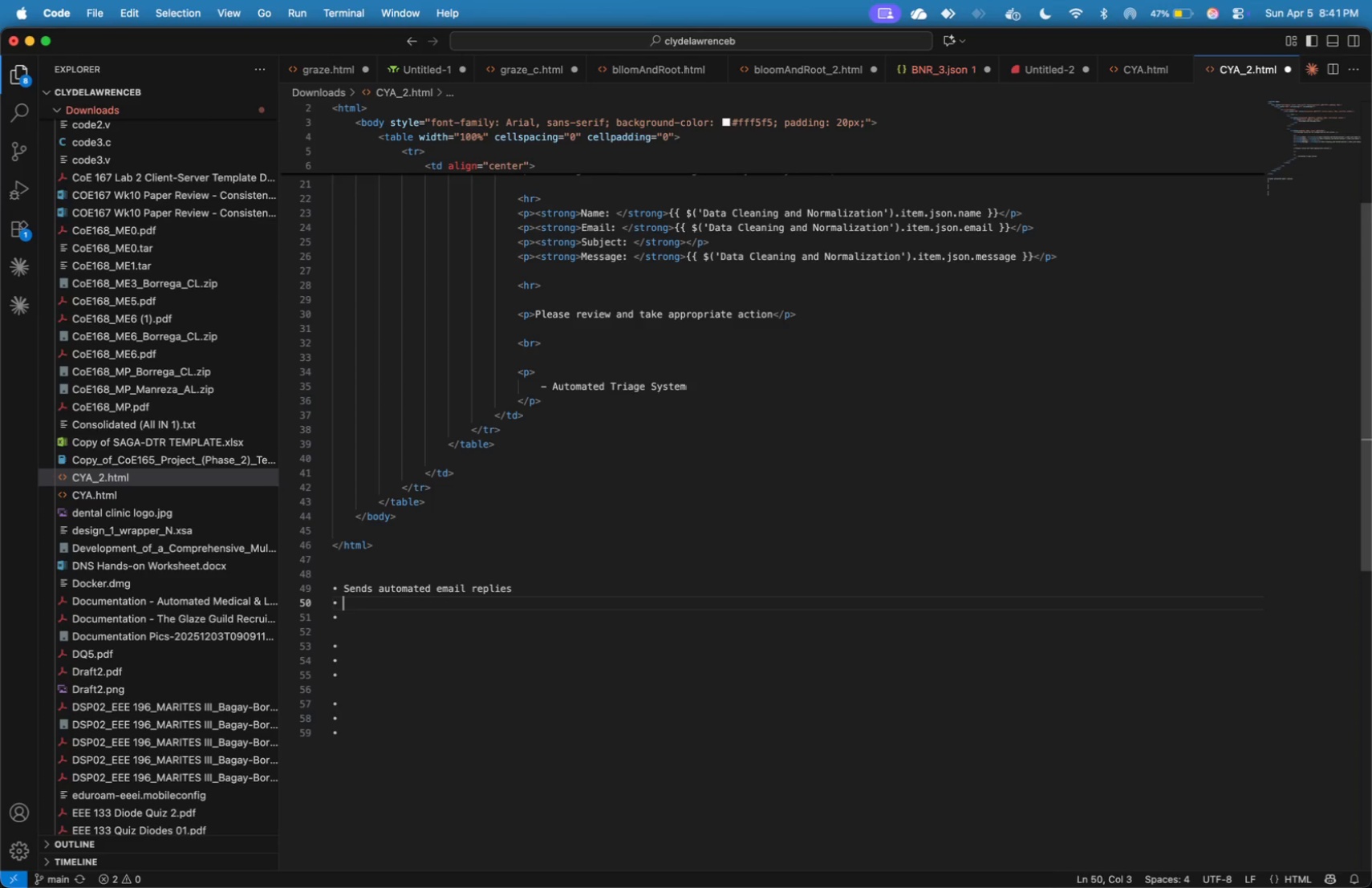 
 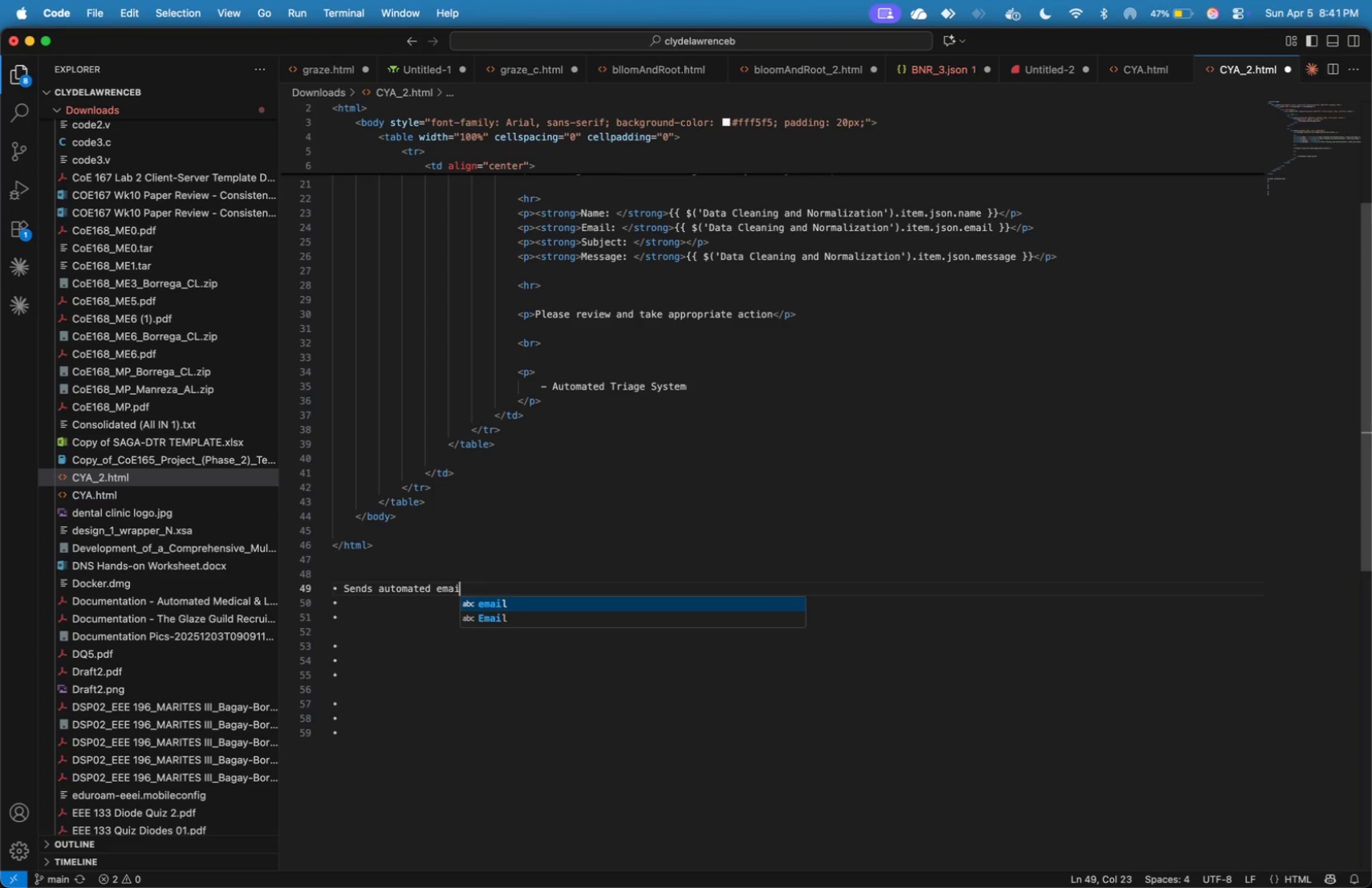 
key(ArrowDown)
 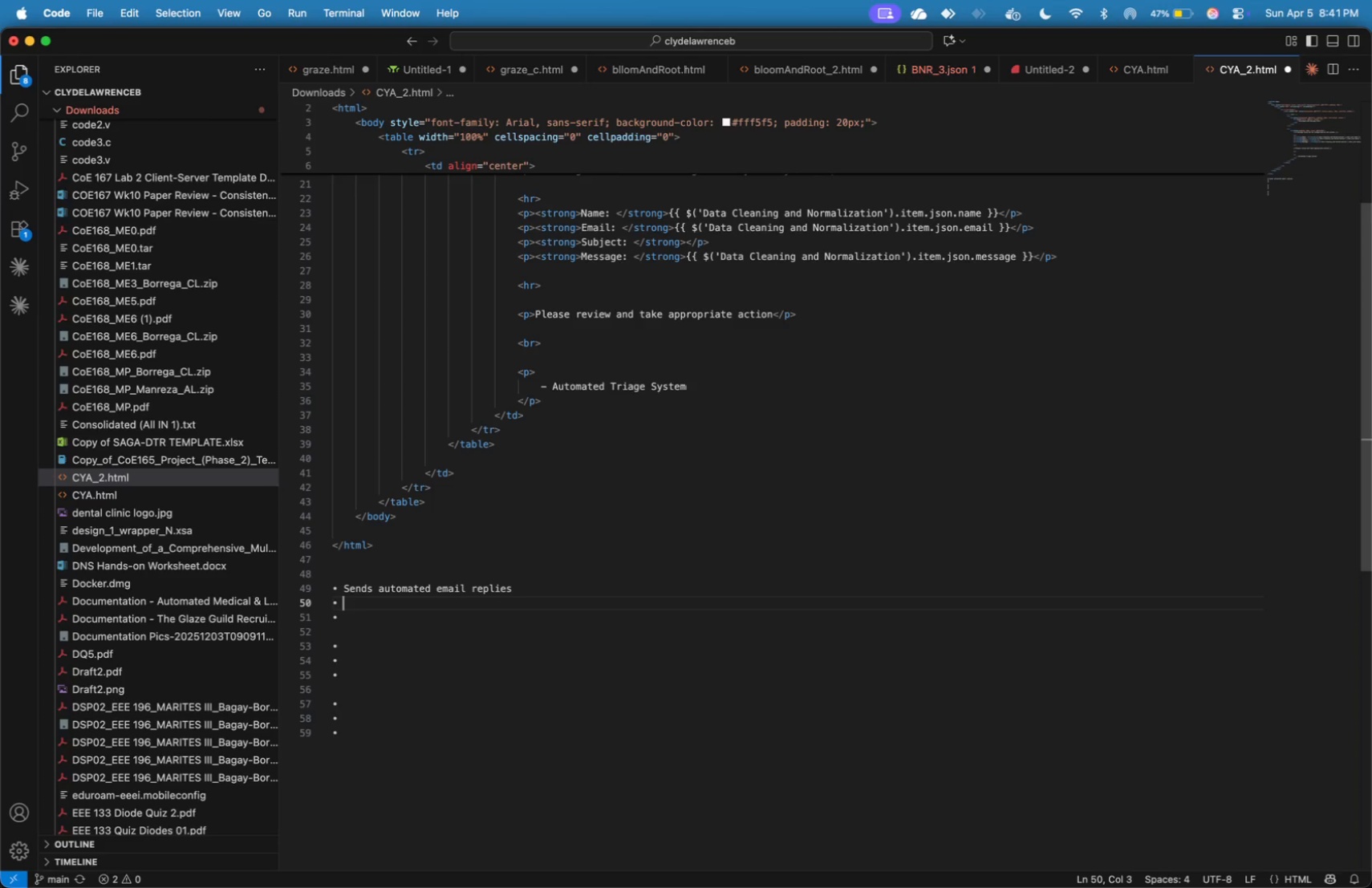 
type(Content tal)
key(Backspace)
type(ilored per category)
 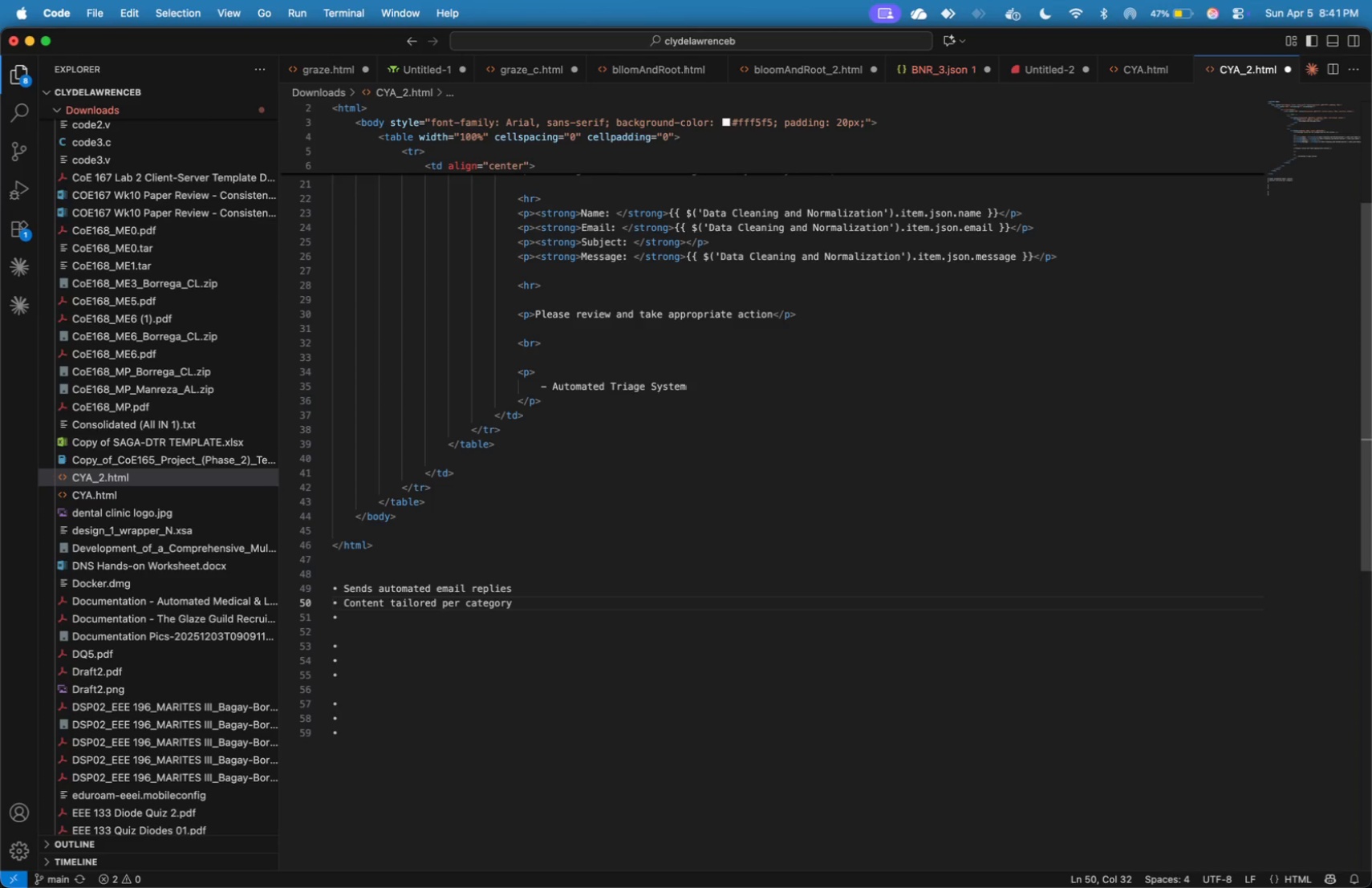 
key(ArrowDown)
 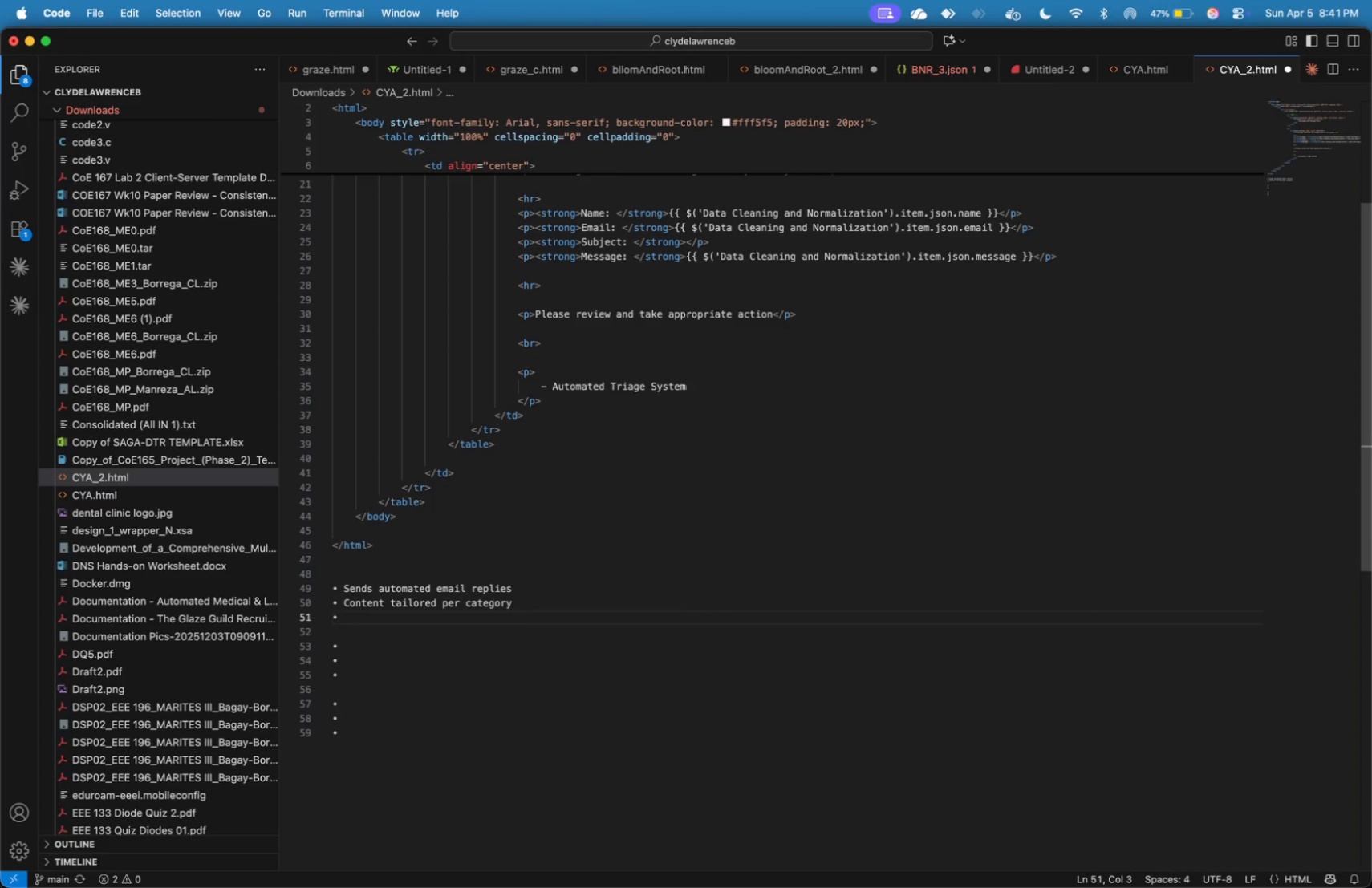 
type(Ensures timely ack)
 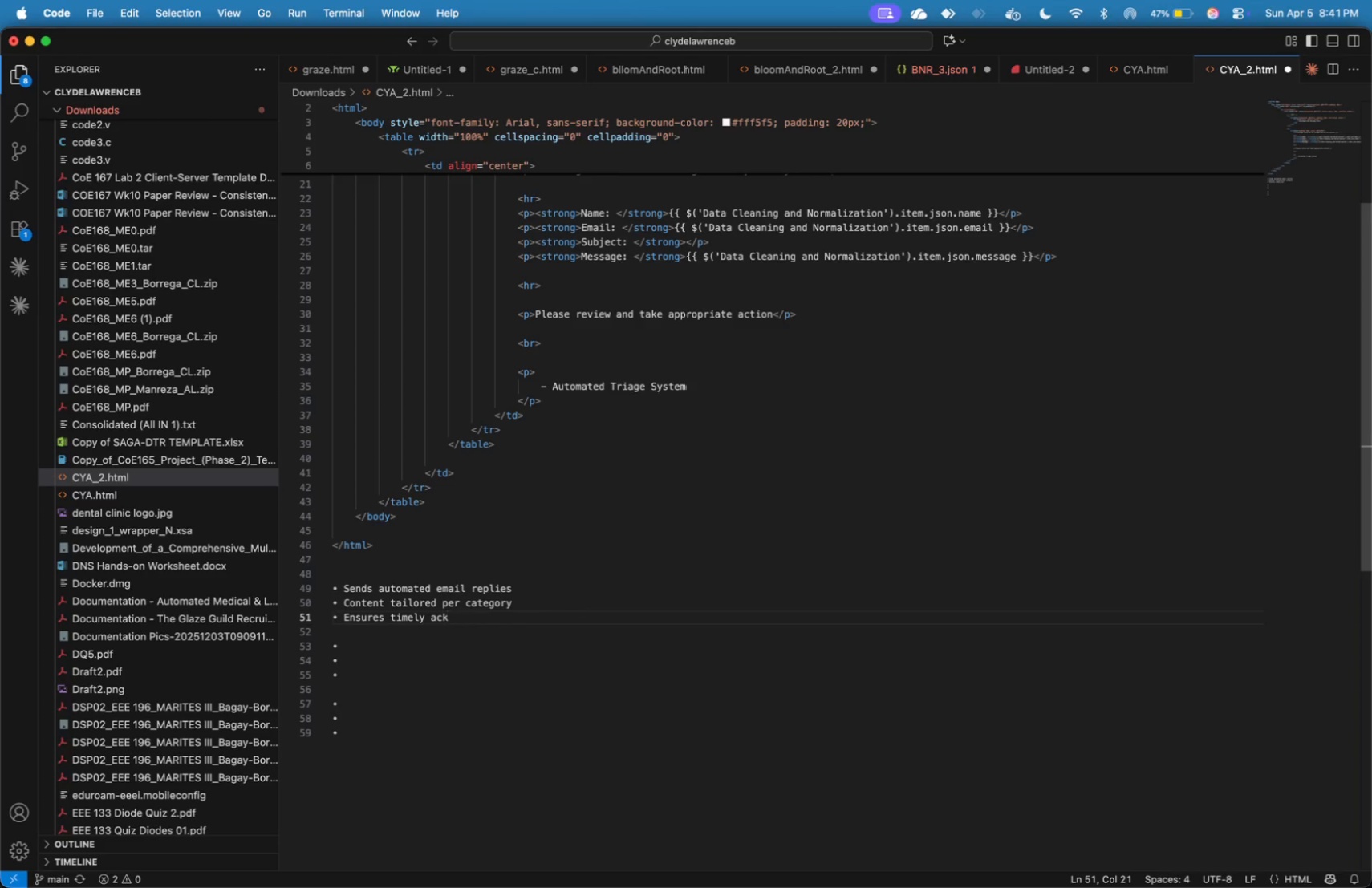 
type(nowledgement)
 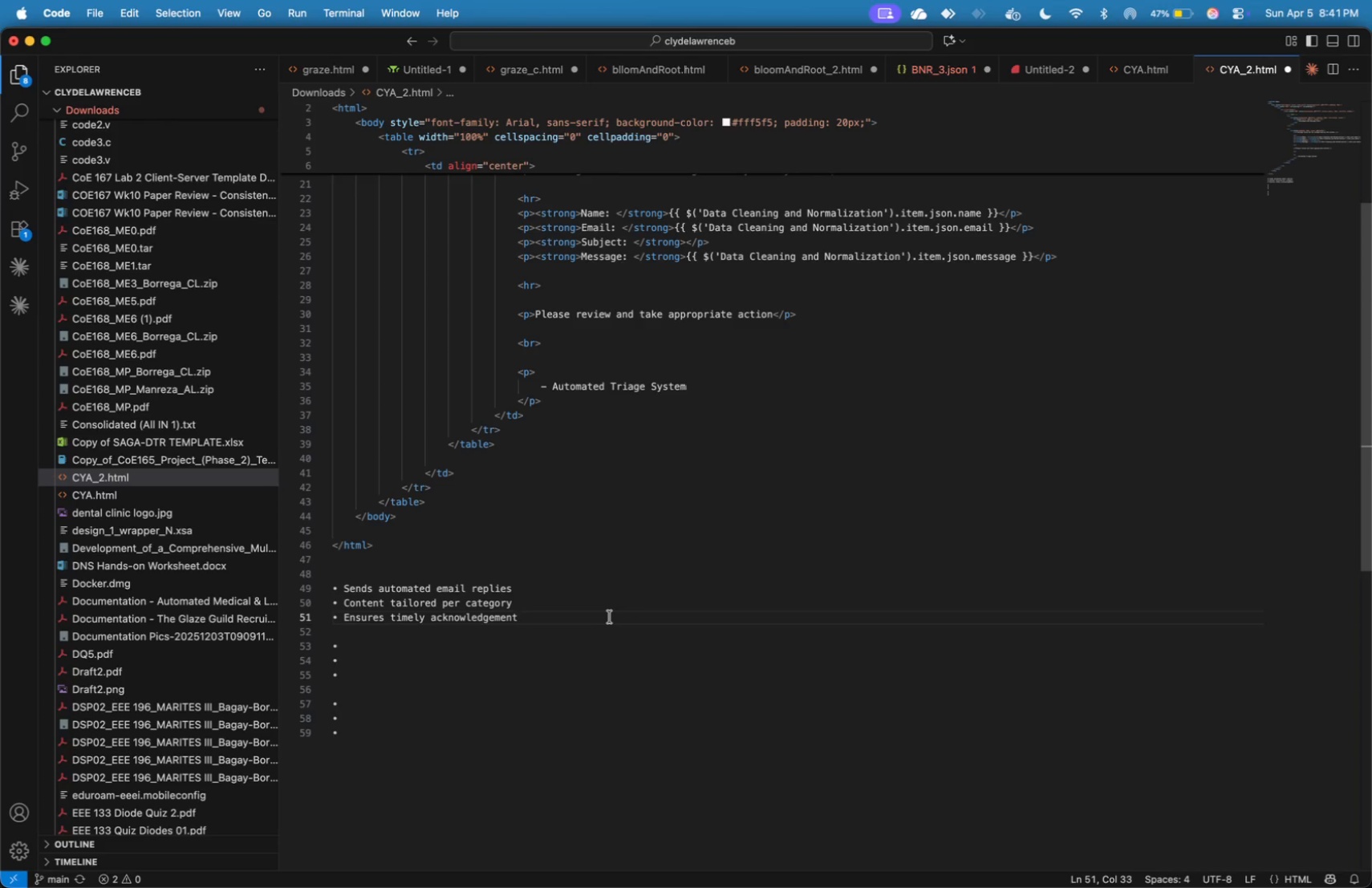 
wait(9.4)
 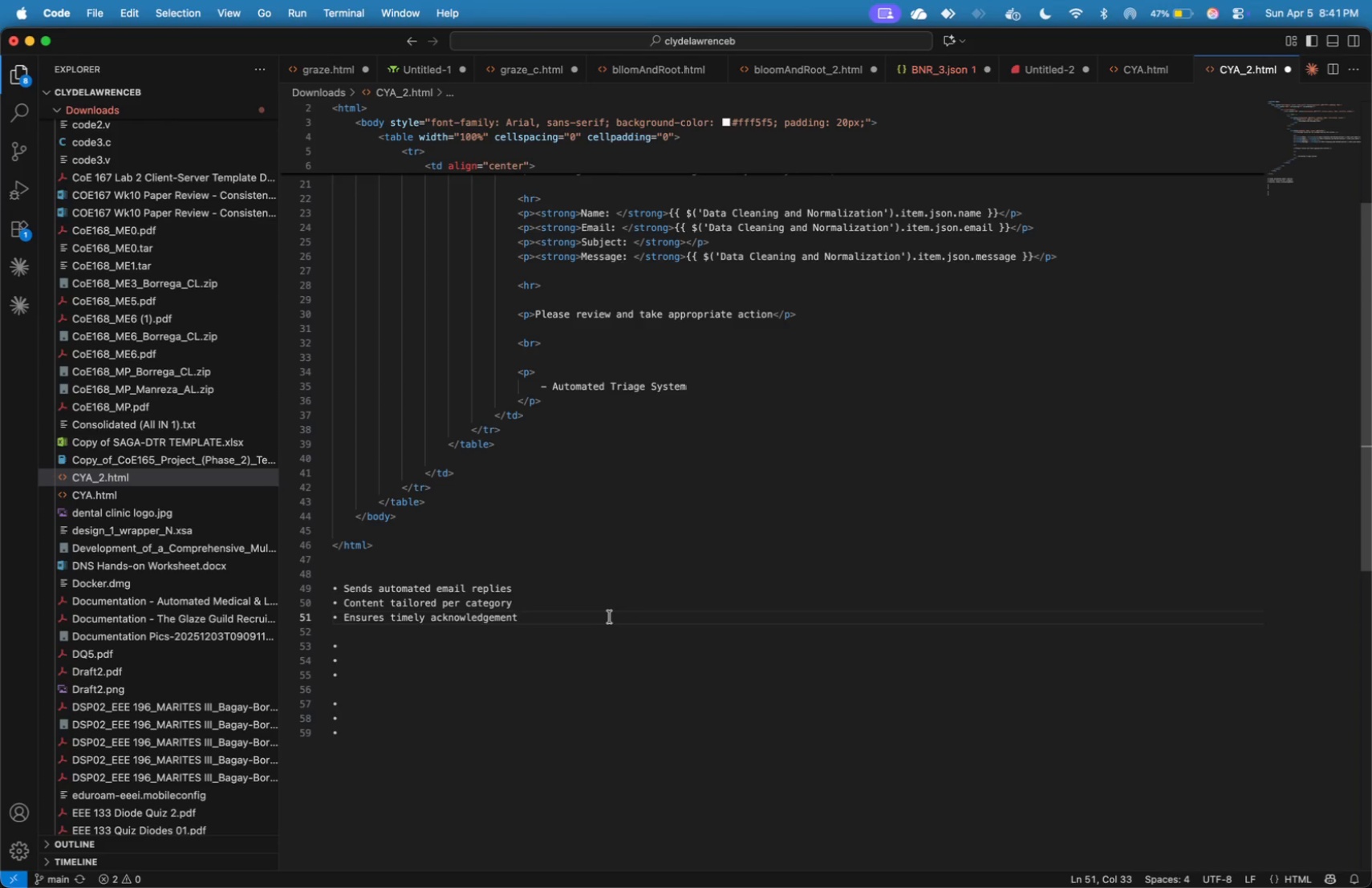 
left_click_drag(start_coordinate=[573, 623], to_coordinate=[335, 590])
 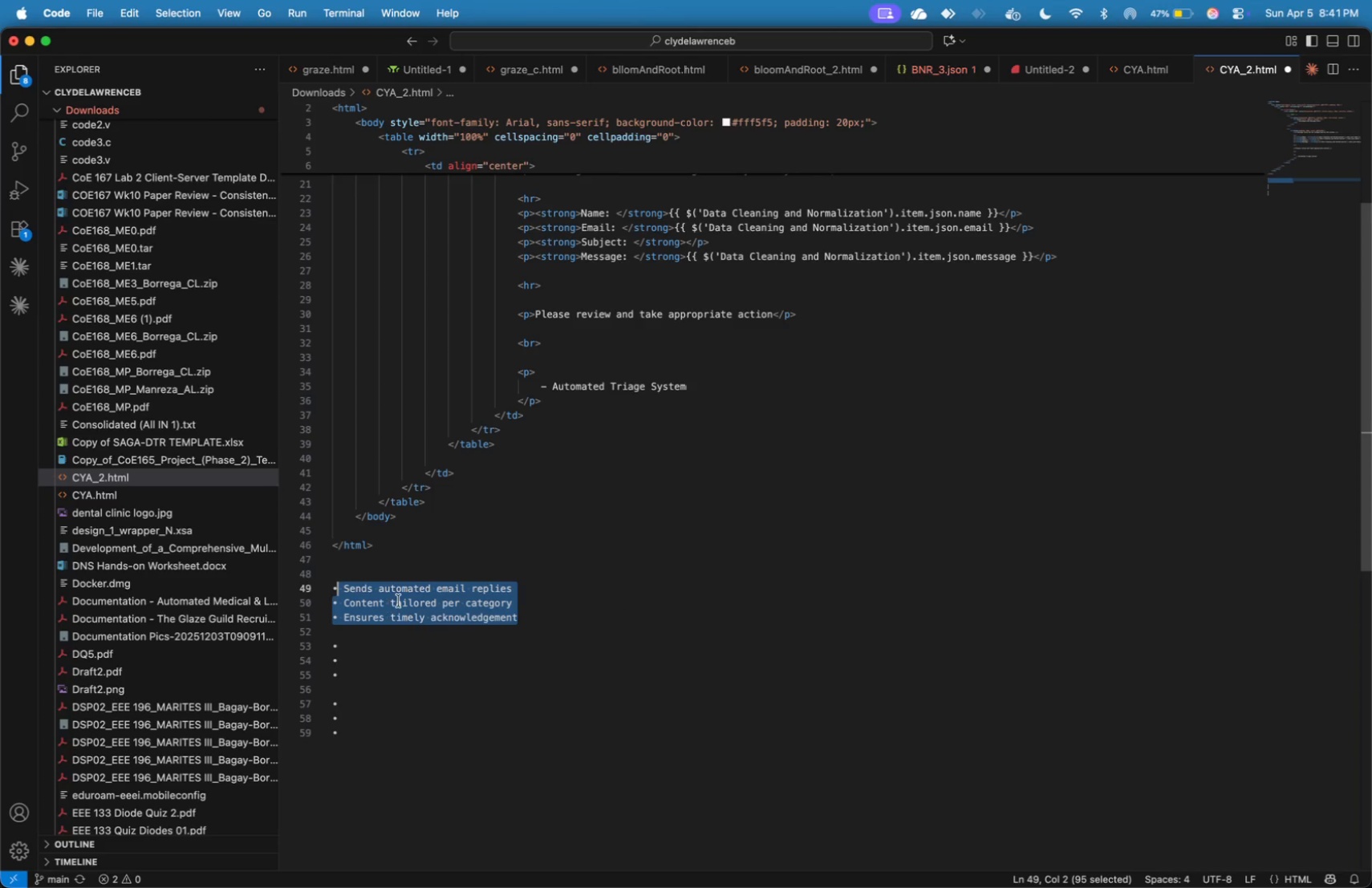 
key(Shift+ArrowLeft)
 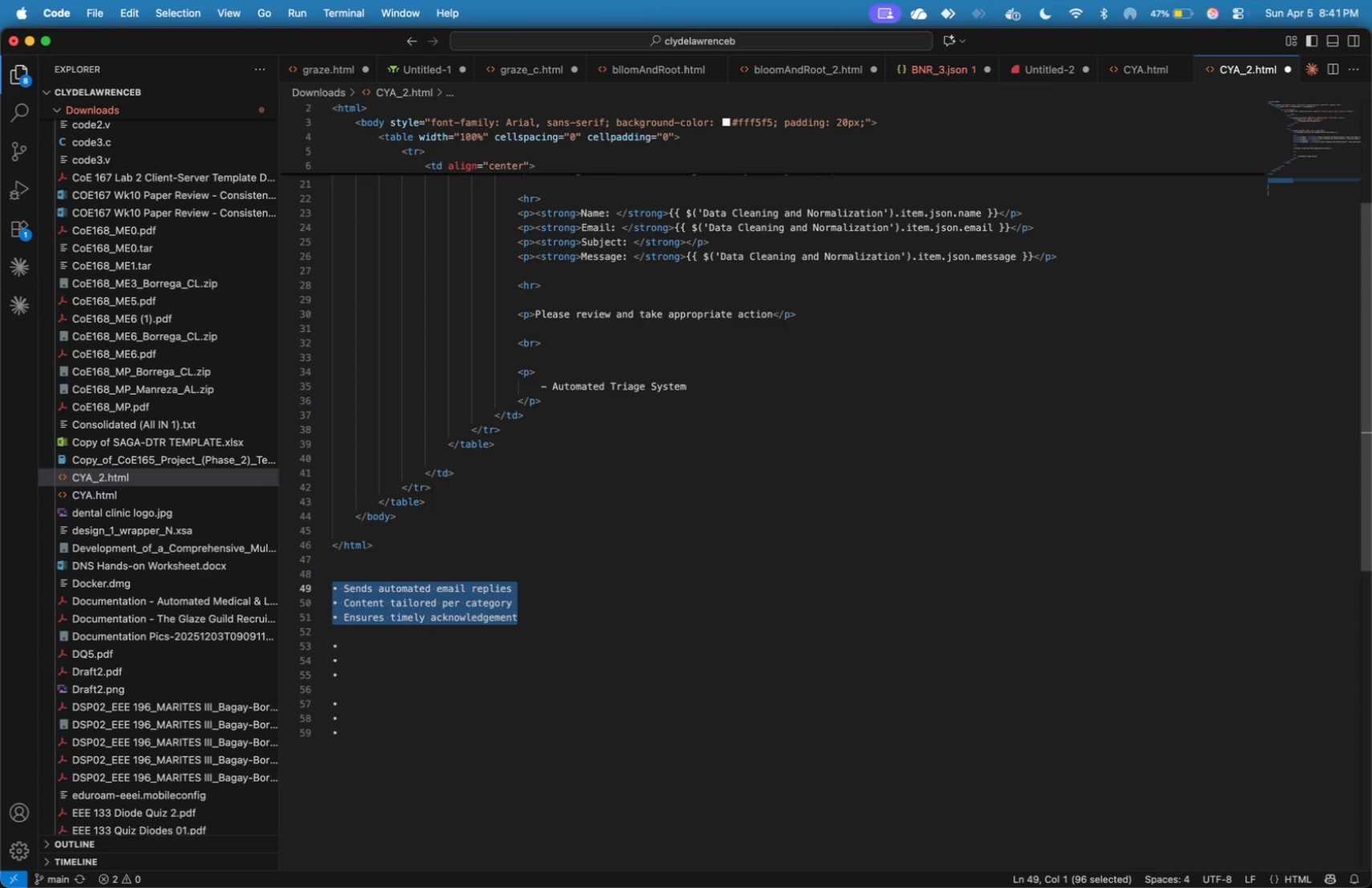 
key(Meta+X)
 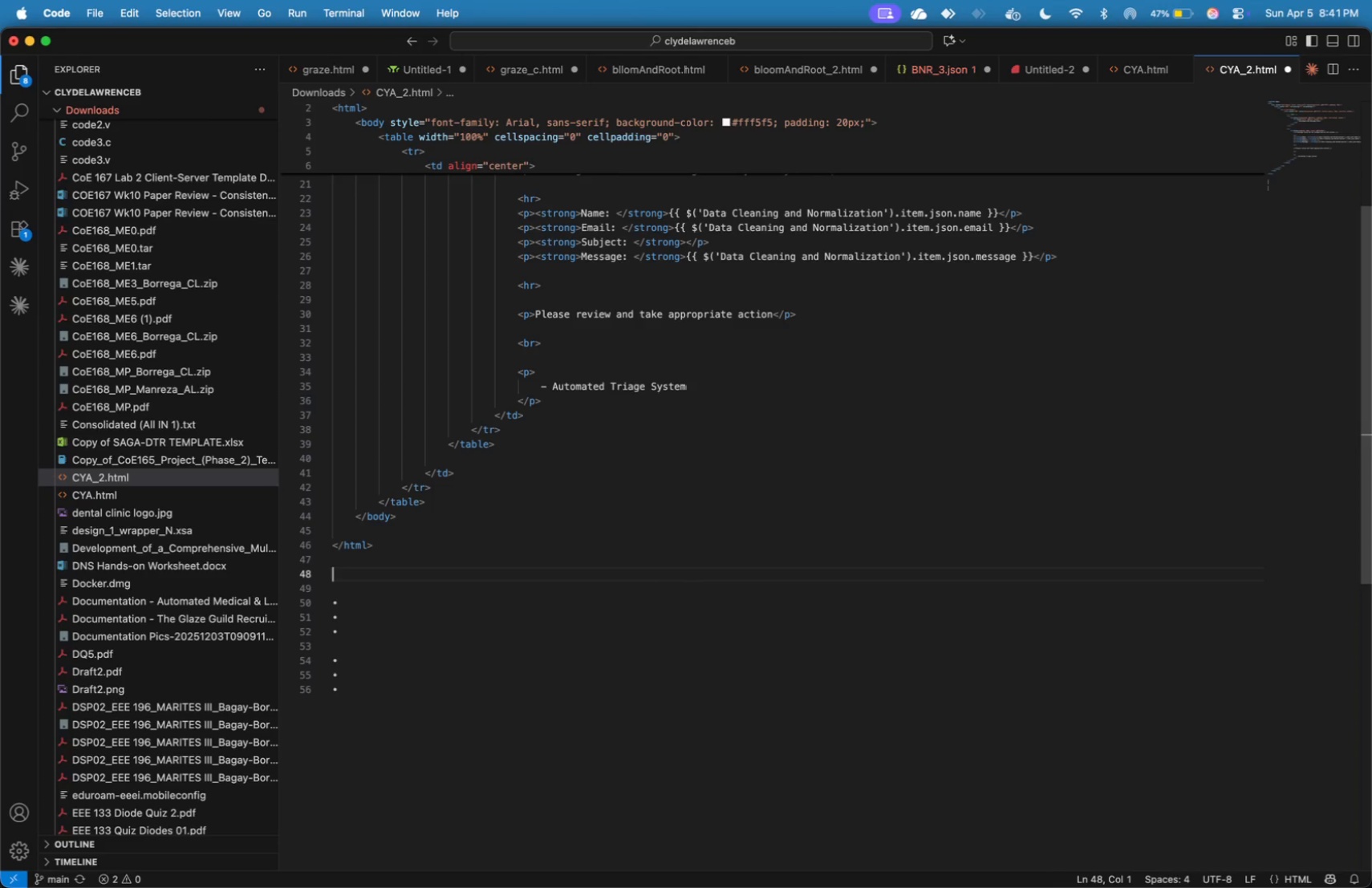 
key(Backspace)
 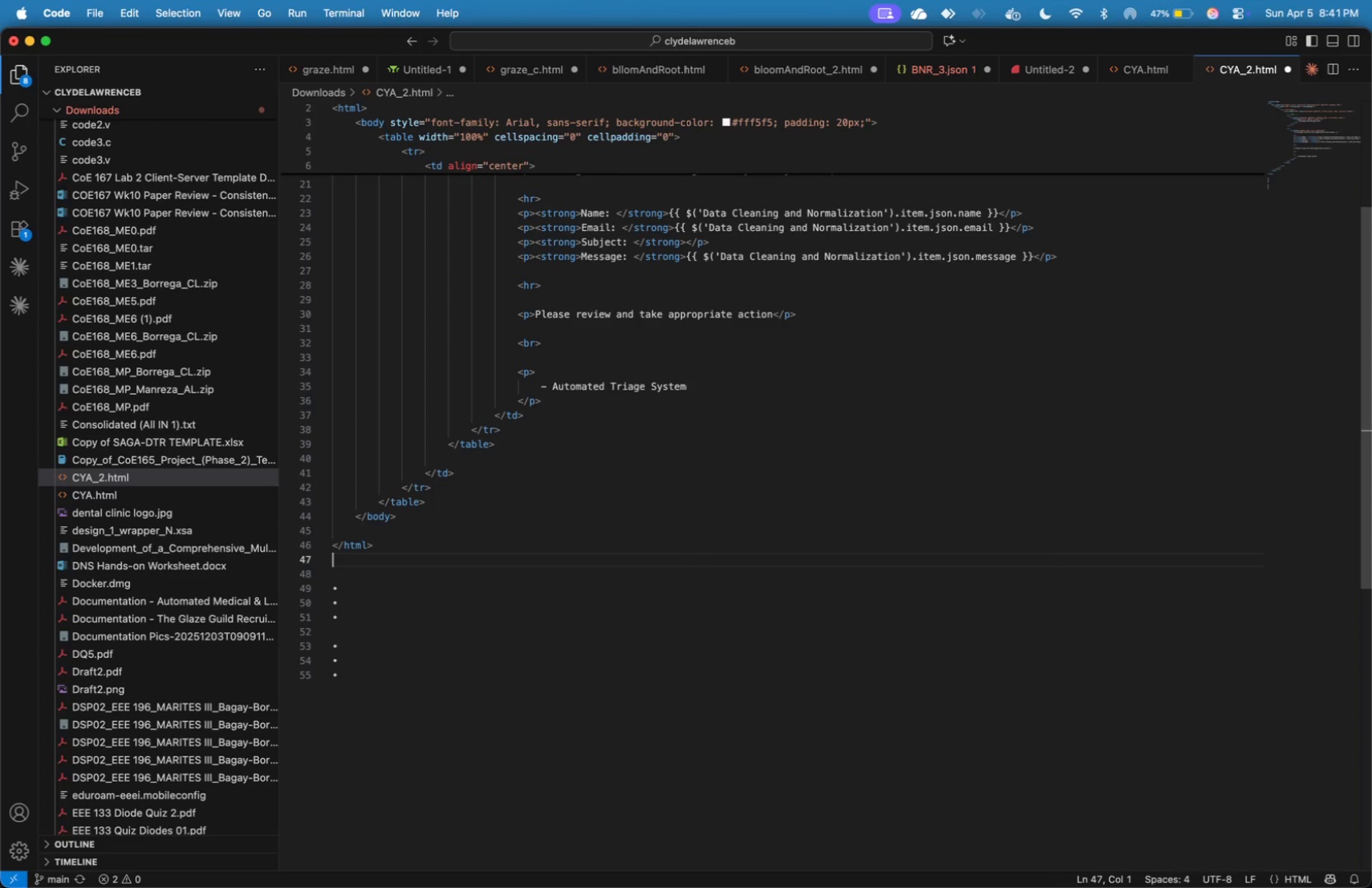 
key(Backspace)
 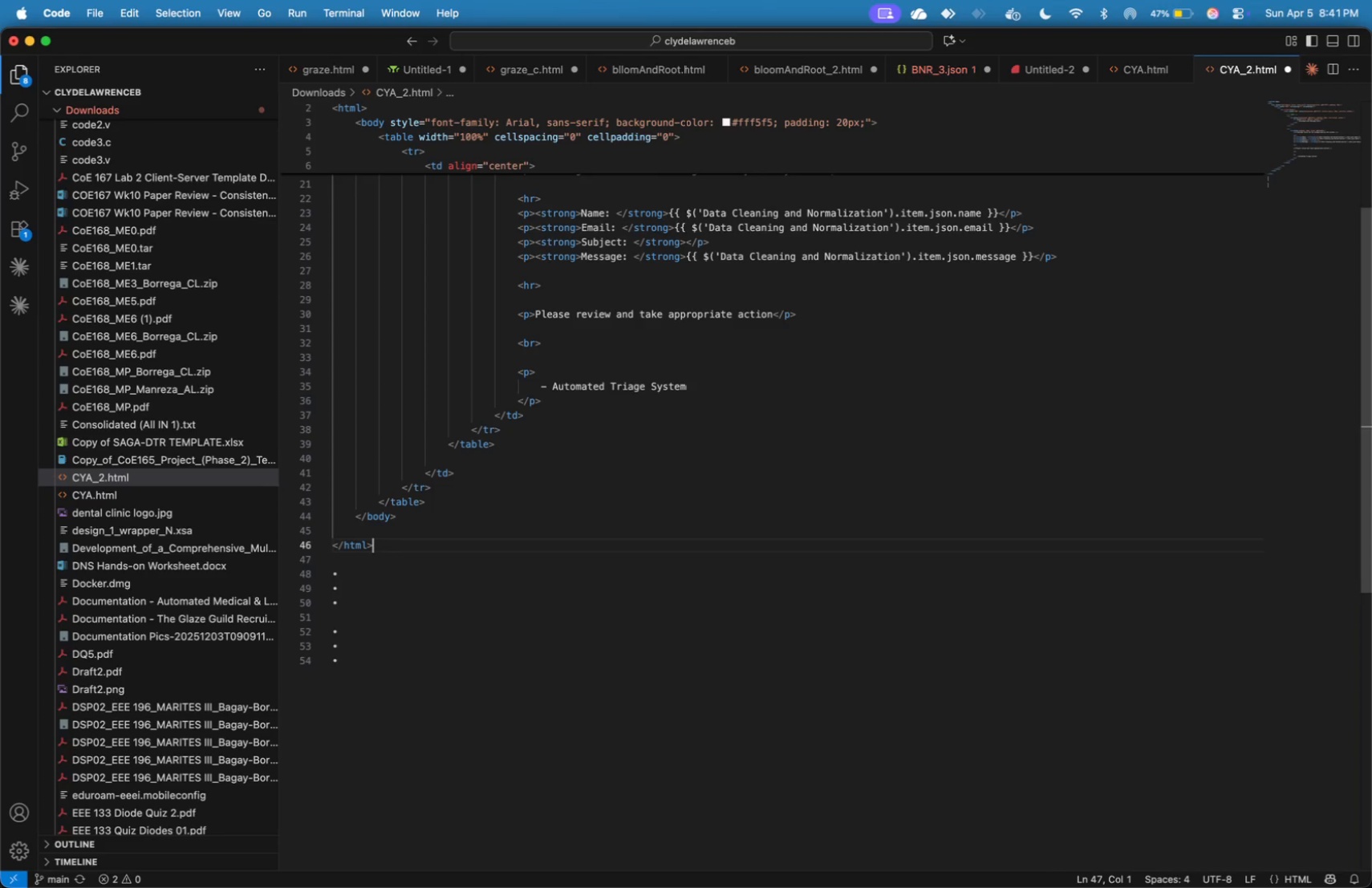 
key(Backspace)
 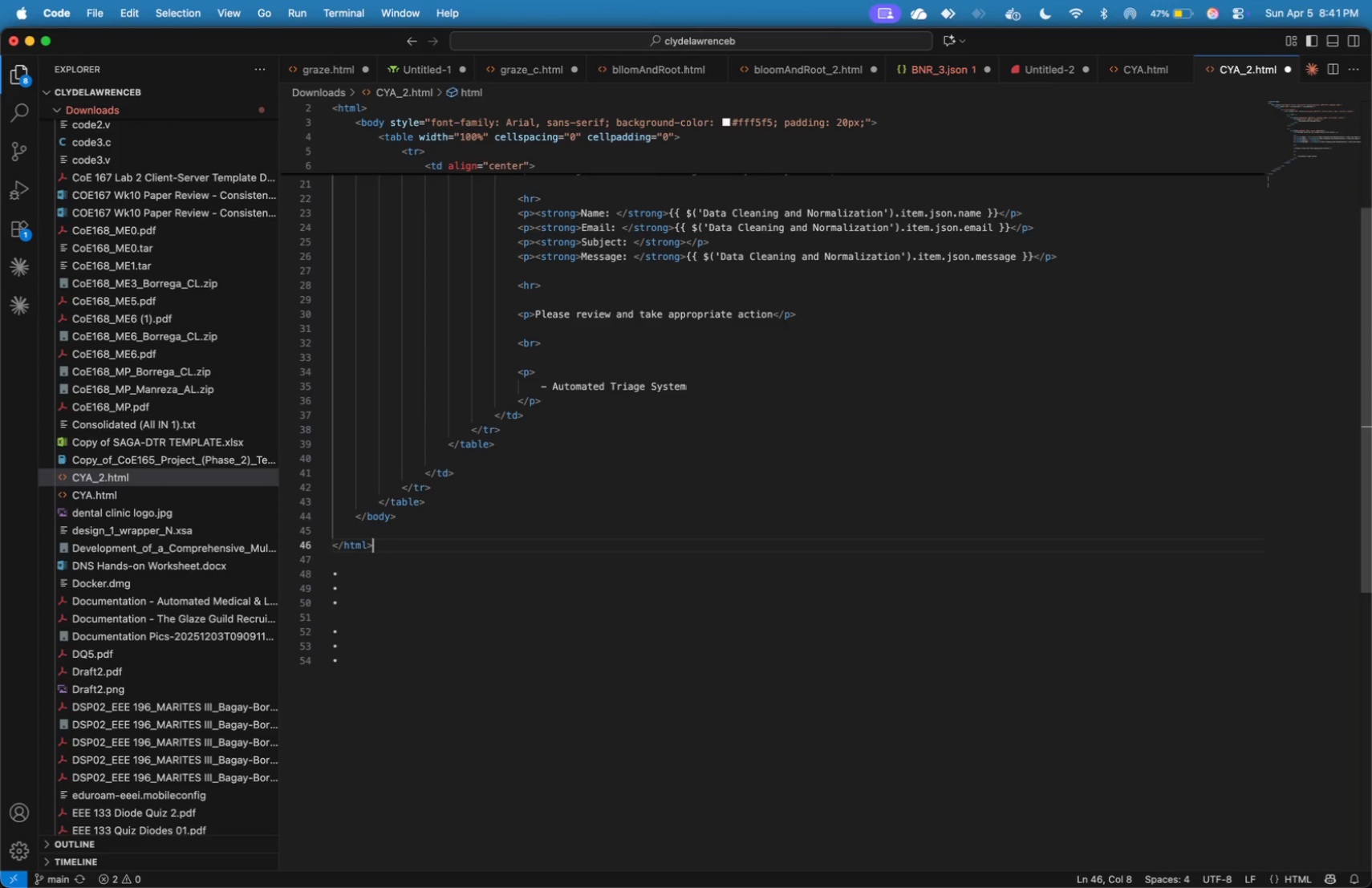 
key(Meta+Tab)
 